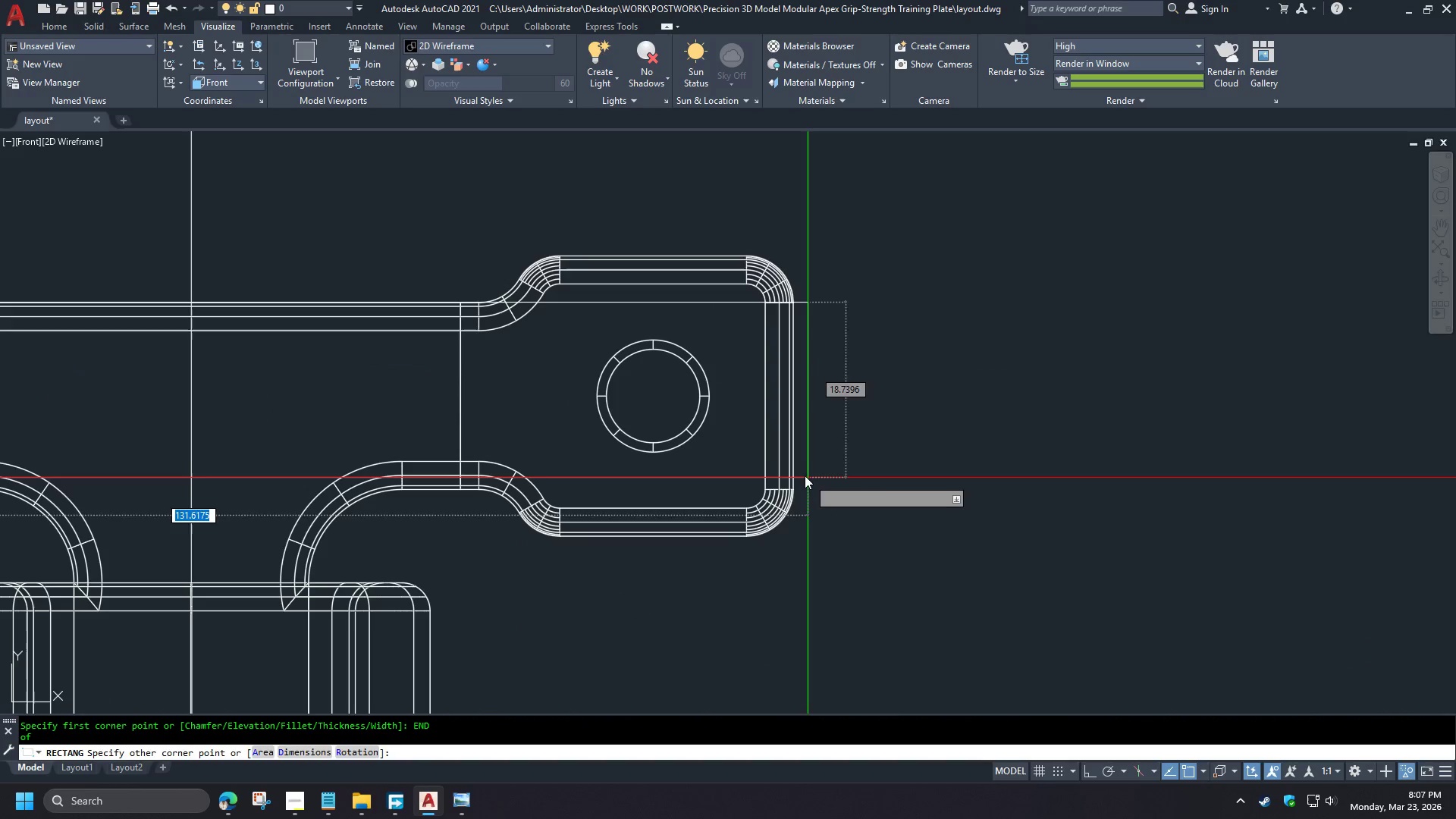 
key(M)
 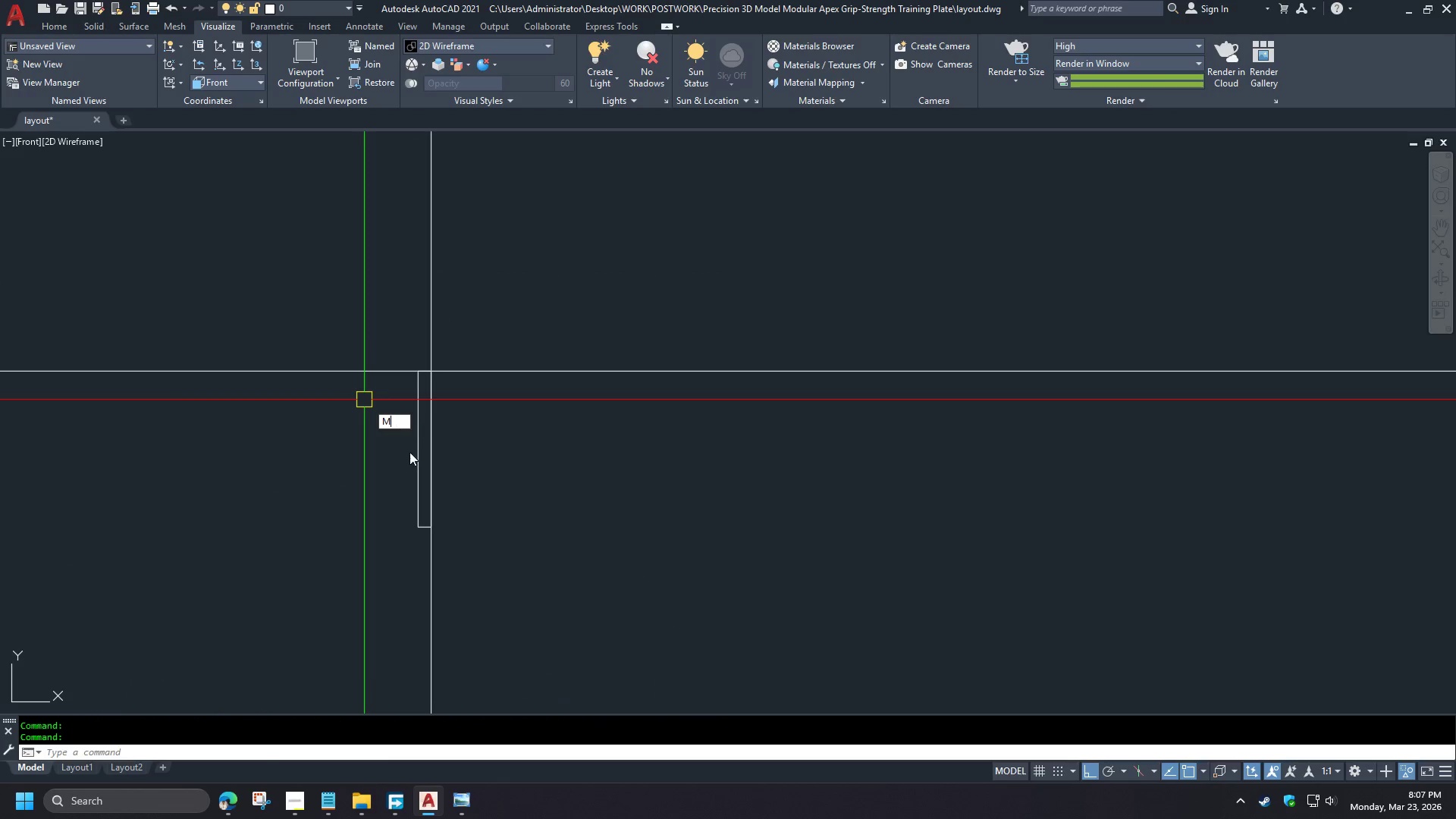 
key(Space)
 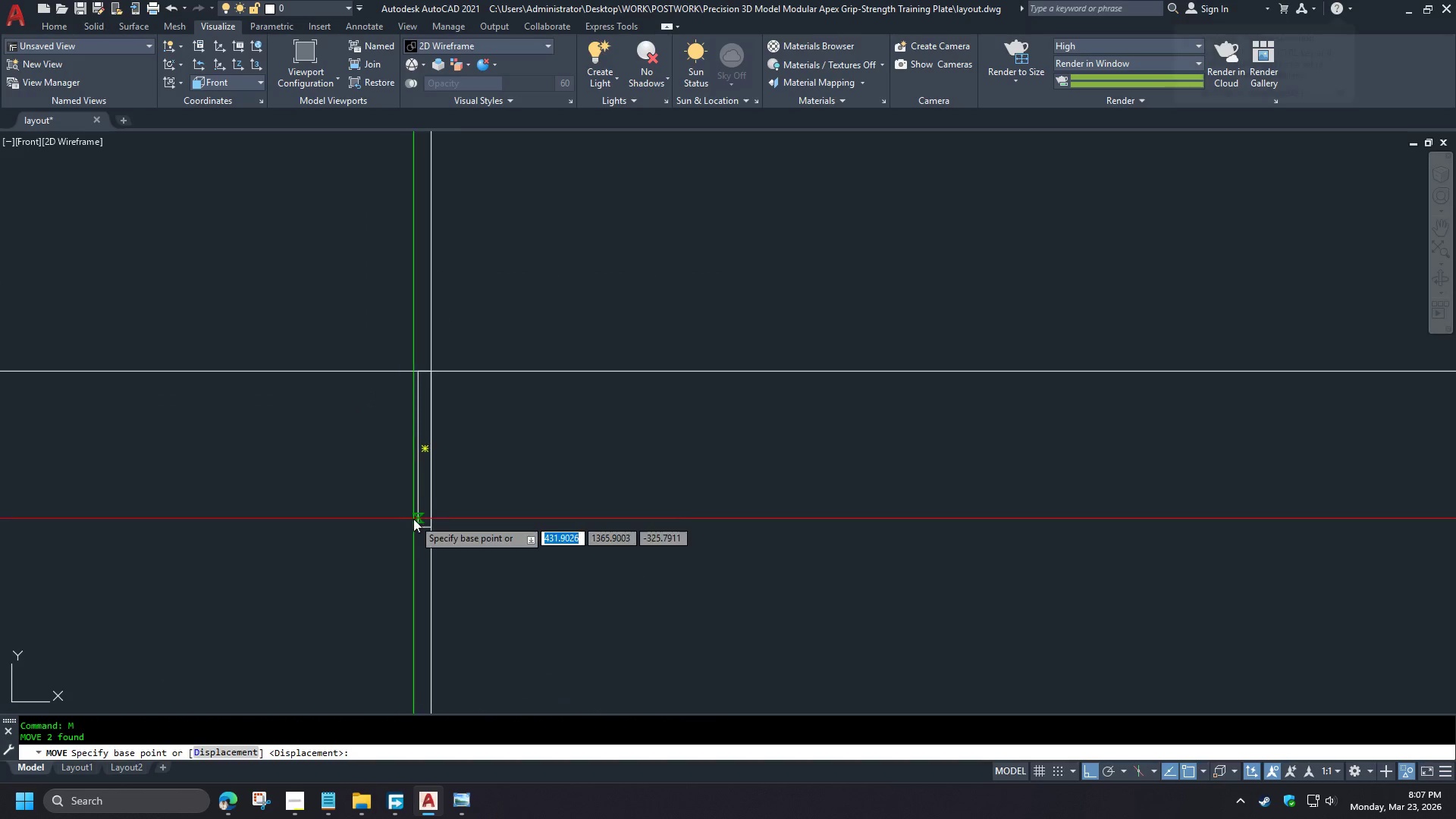 
scroll: coordinate [707, 478], scroll_direction: down, amount: 1.0
 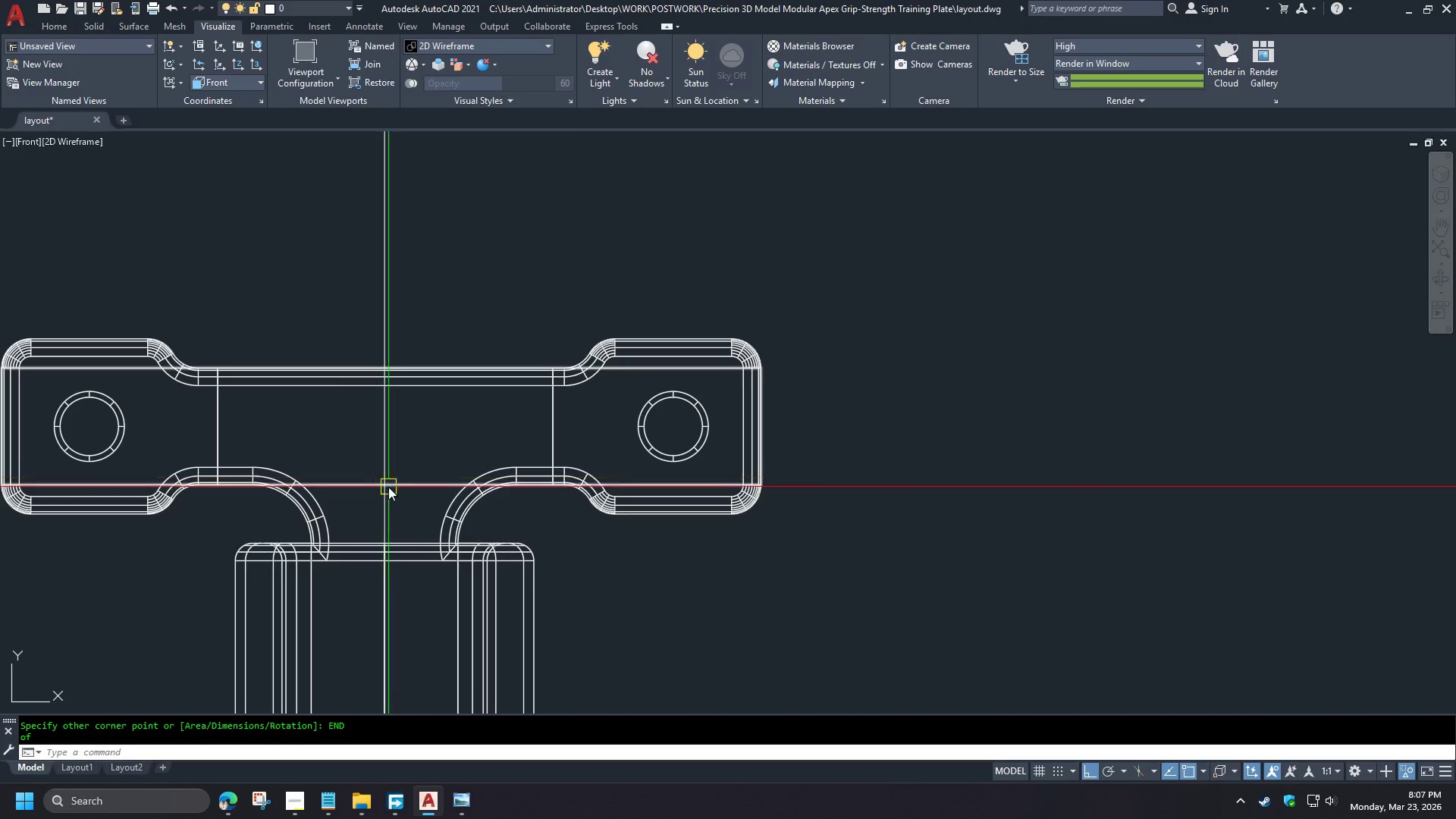 
type(END )
 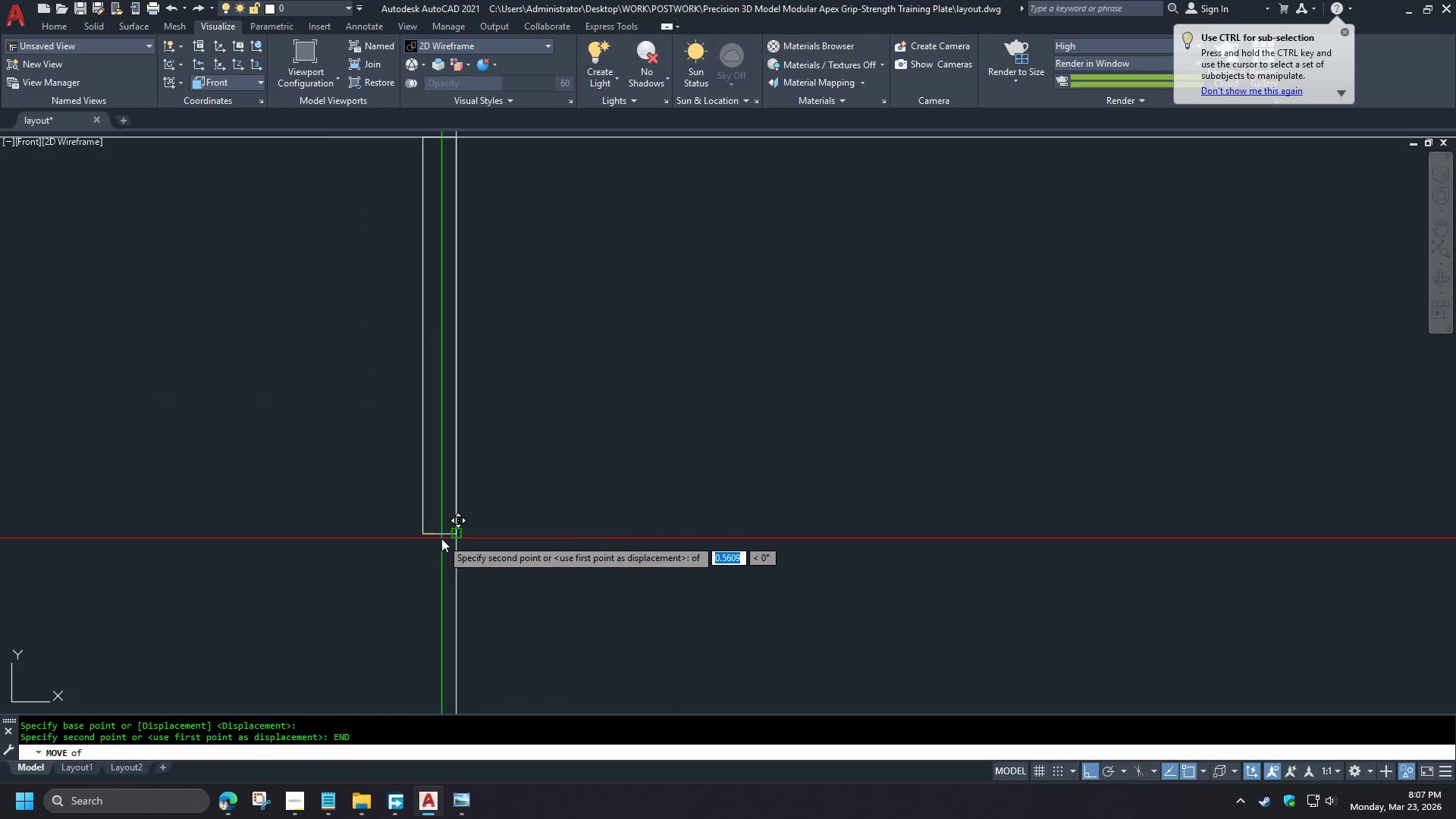 
scroll: coordinate [419, 523], scroll_direction: down, amount: 1.0
 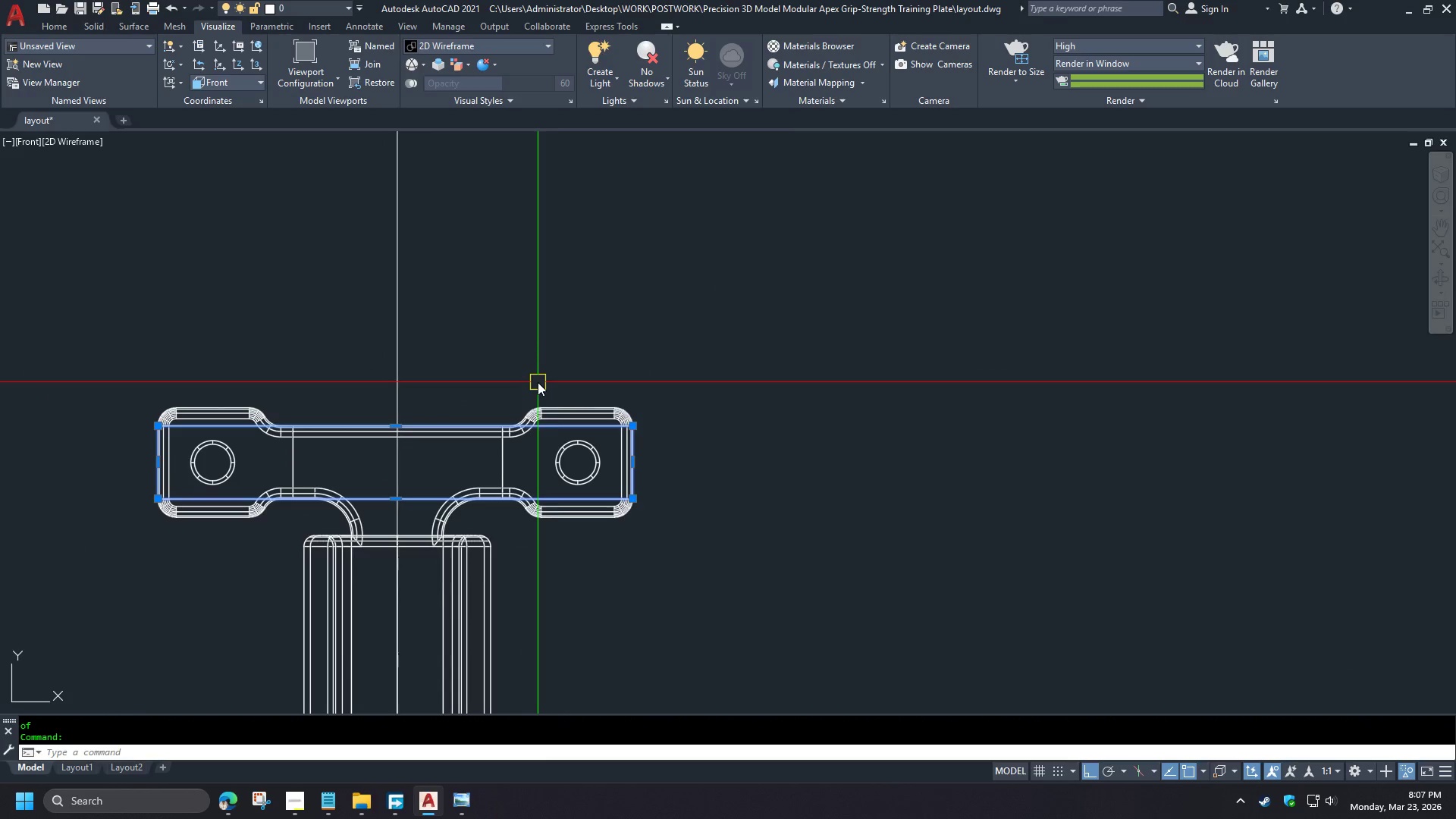 
left_click([441, 538])
 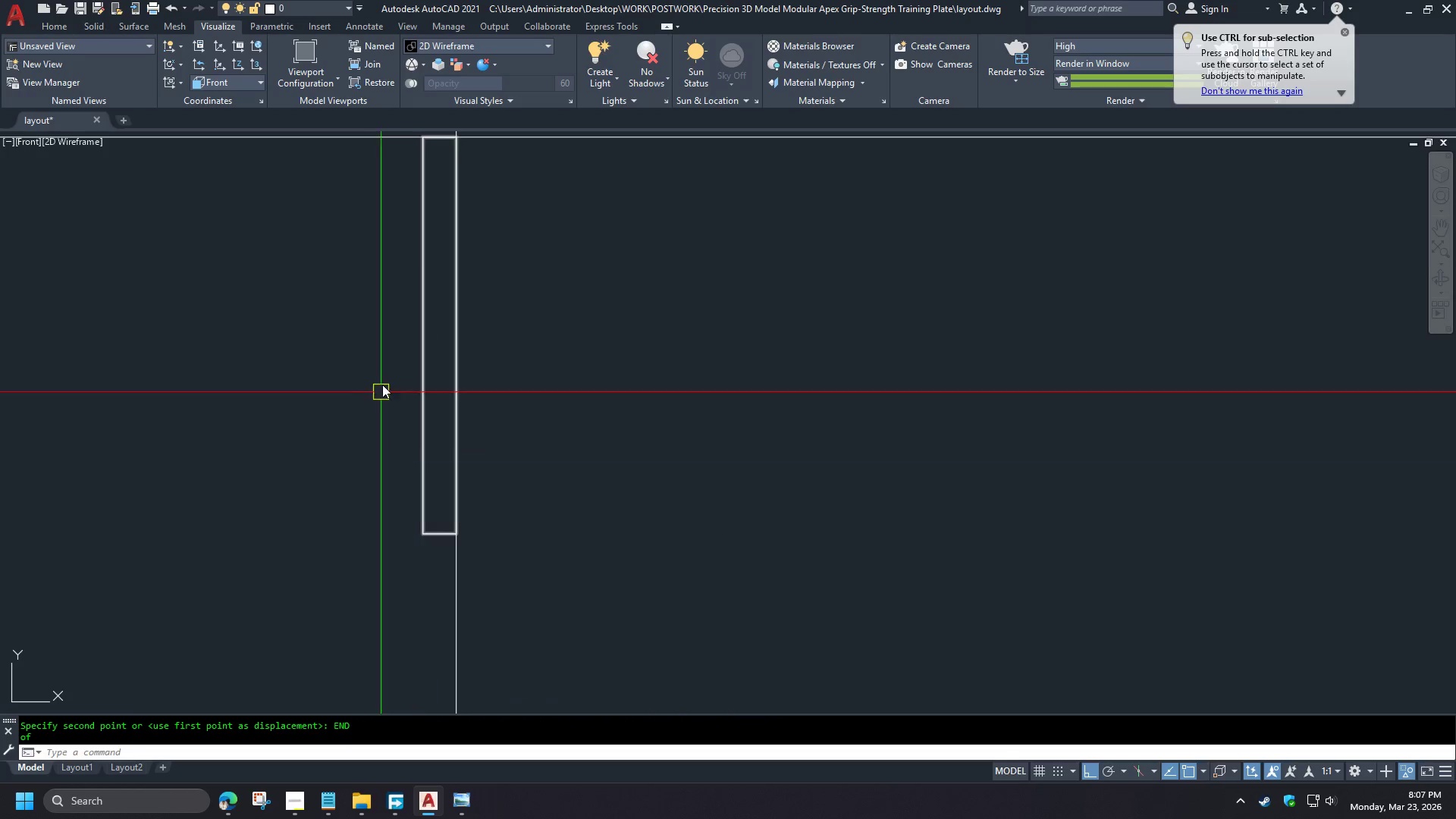 
scroll: coordinate [375, 223], scroll_direction: up, amount: 2.0
 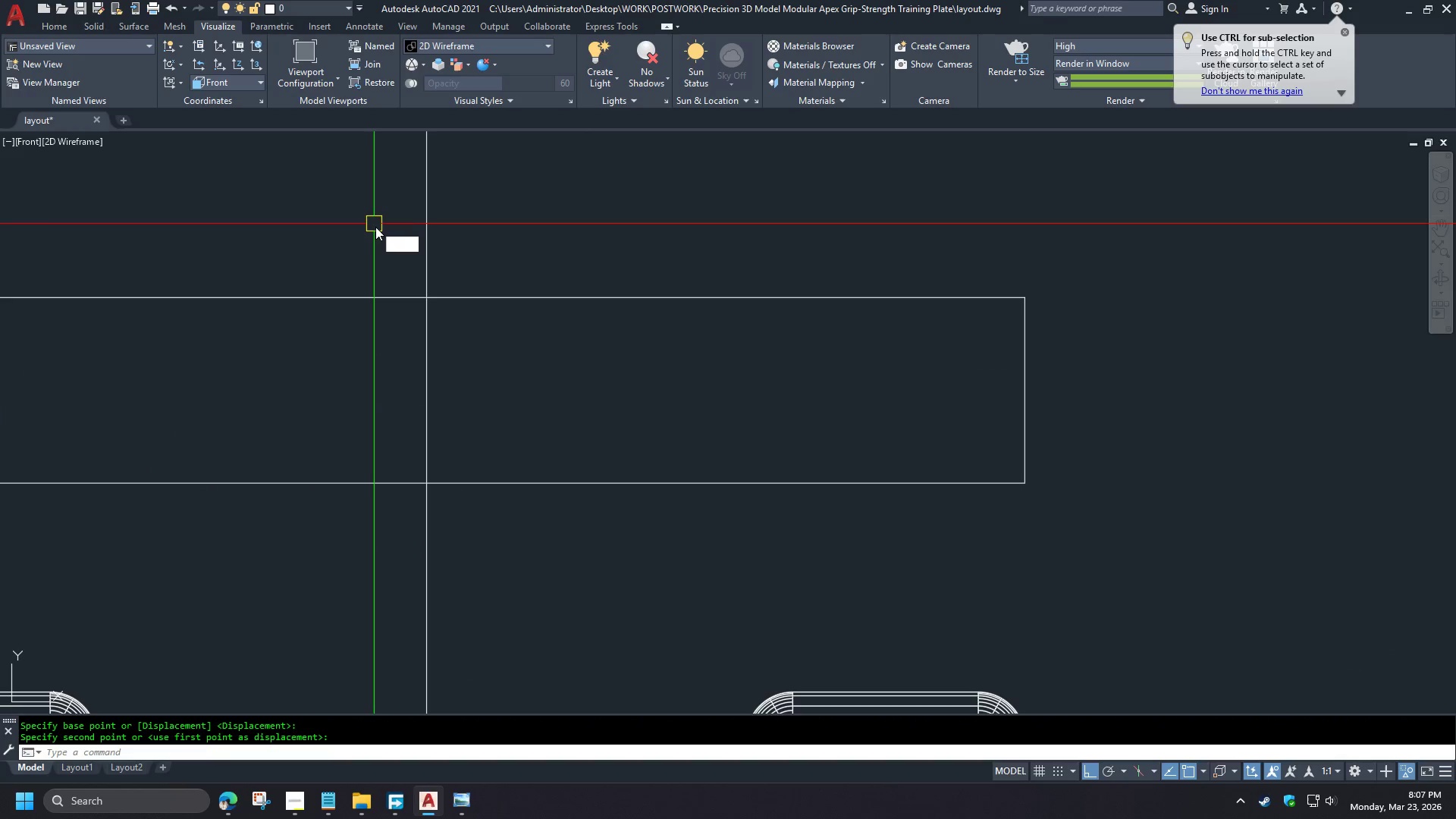 
type(UNI )
 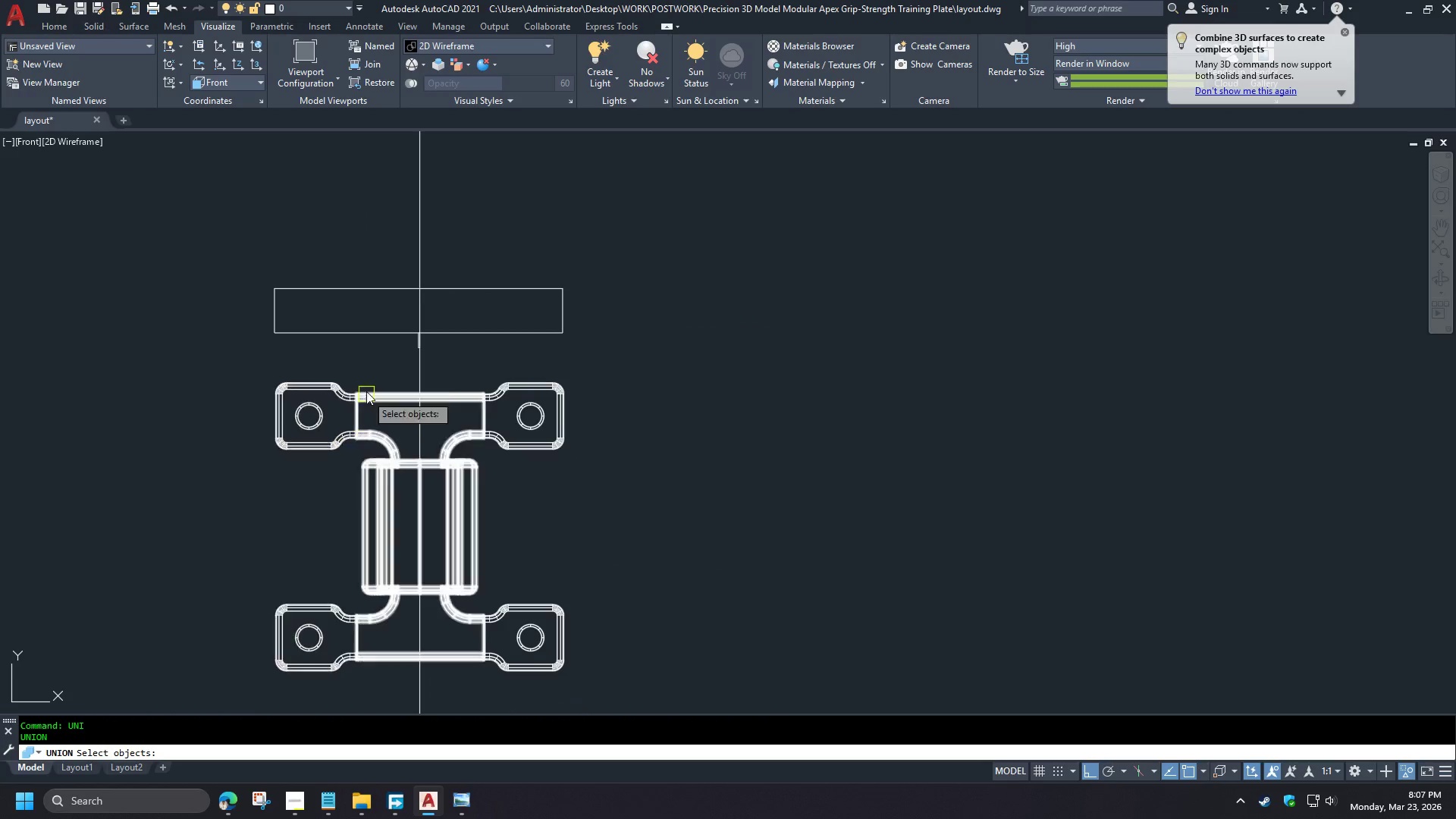 
left_click_drag(start_coordinate=[369, 369], to_coordinate=[362, 381])
 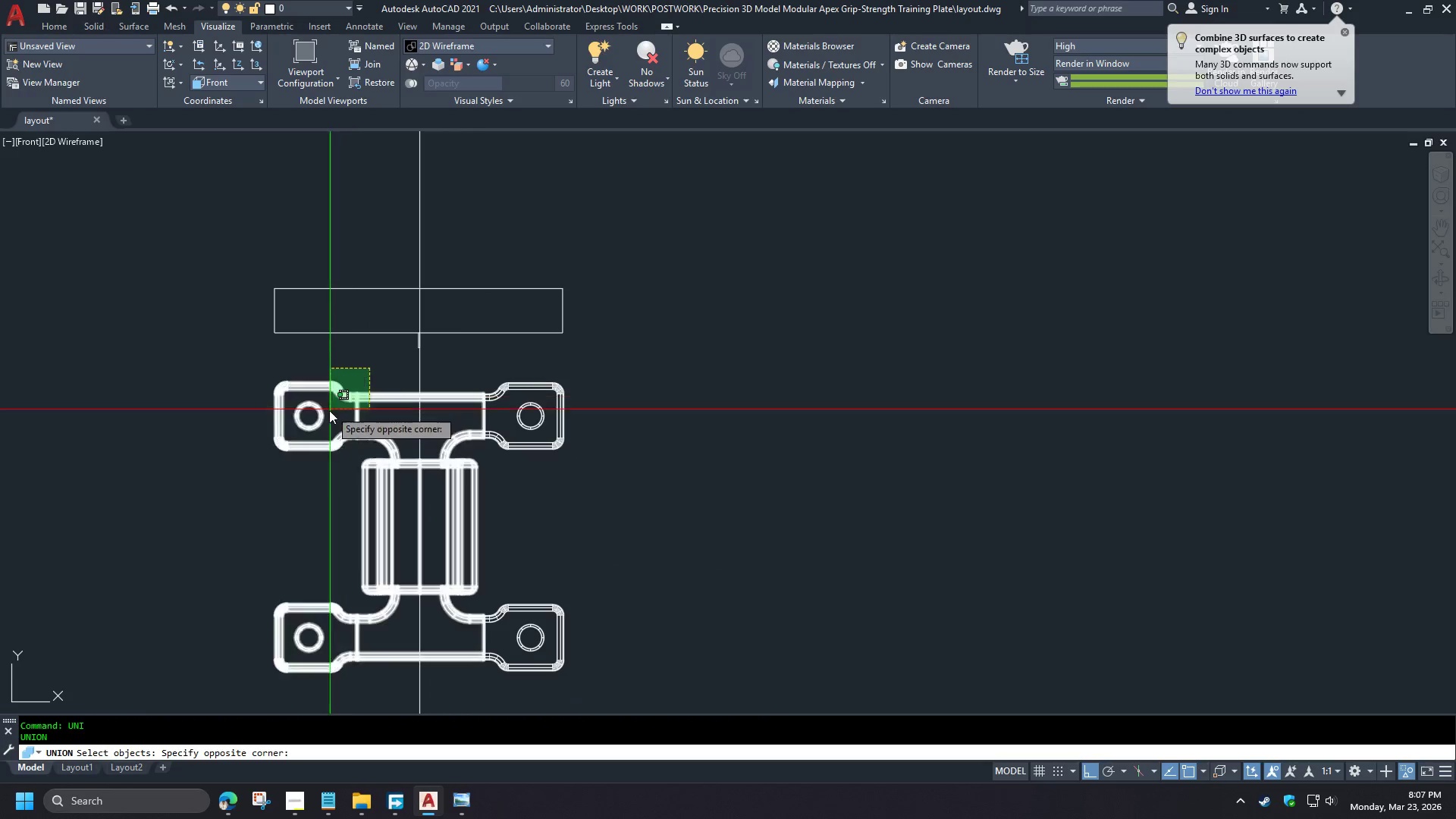 
double_click([329, 410])
 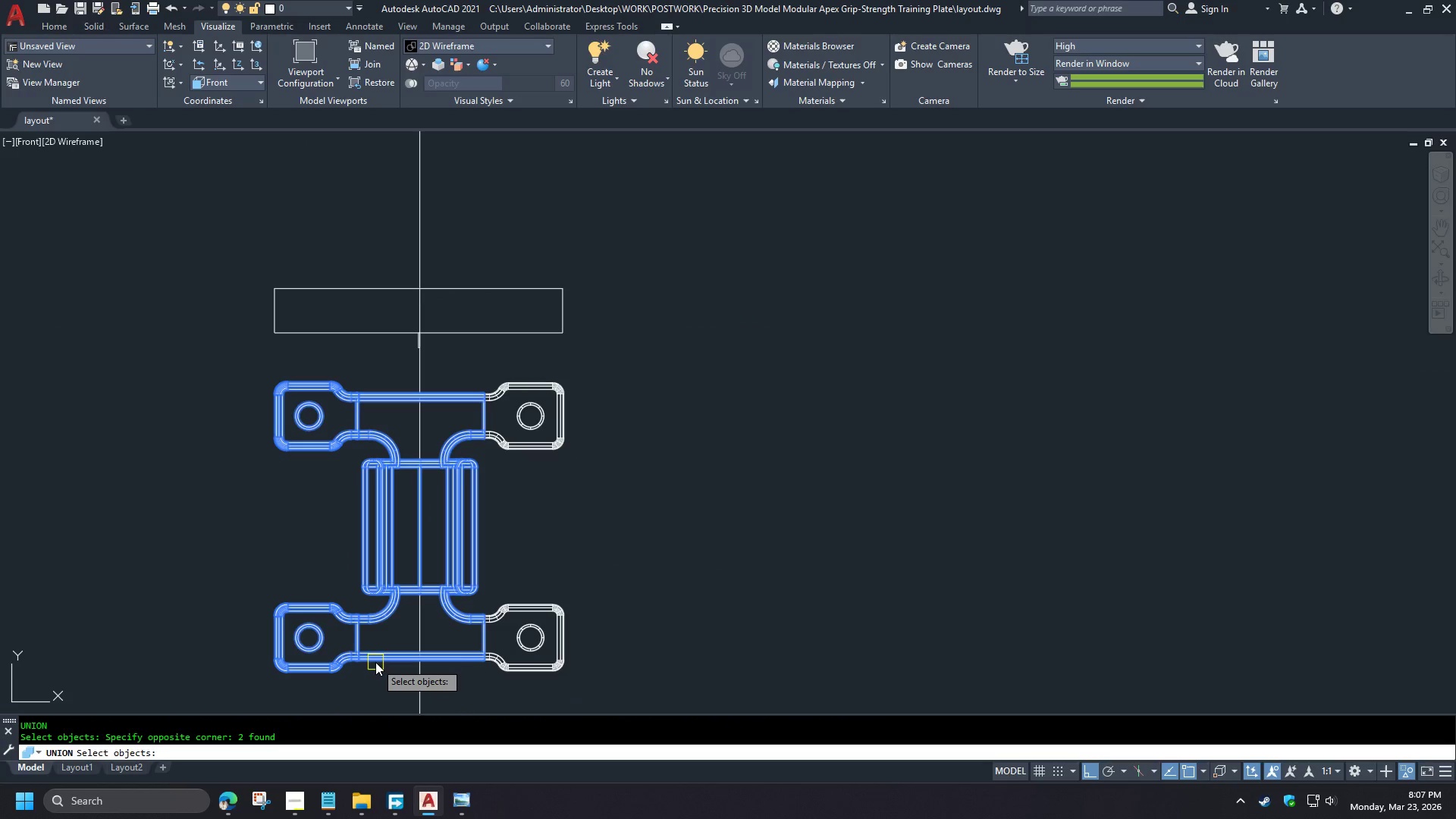 
scroll: coordinate [417, 364], scroll_direction: down, amount: 3.0
 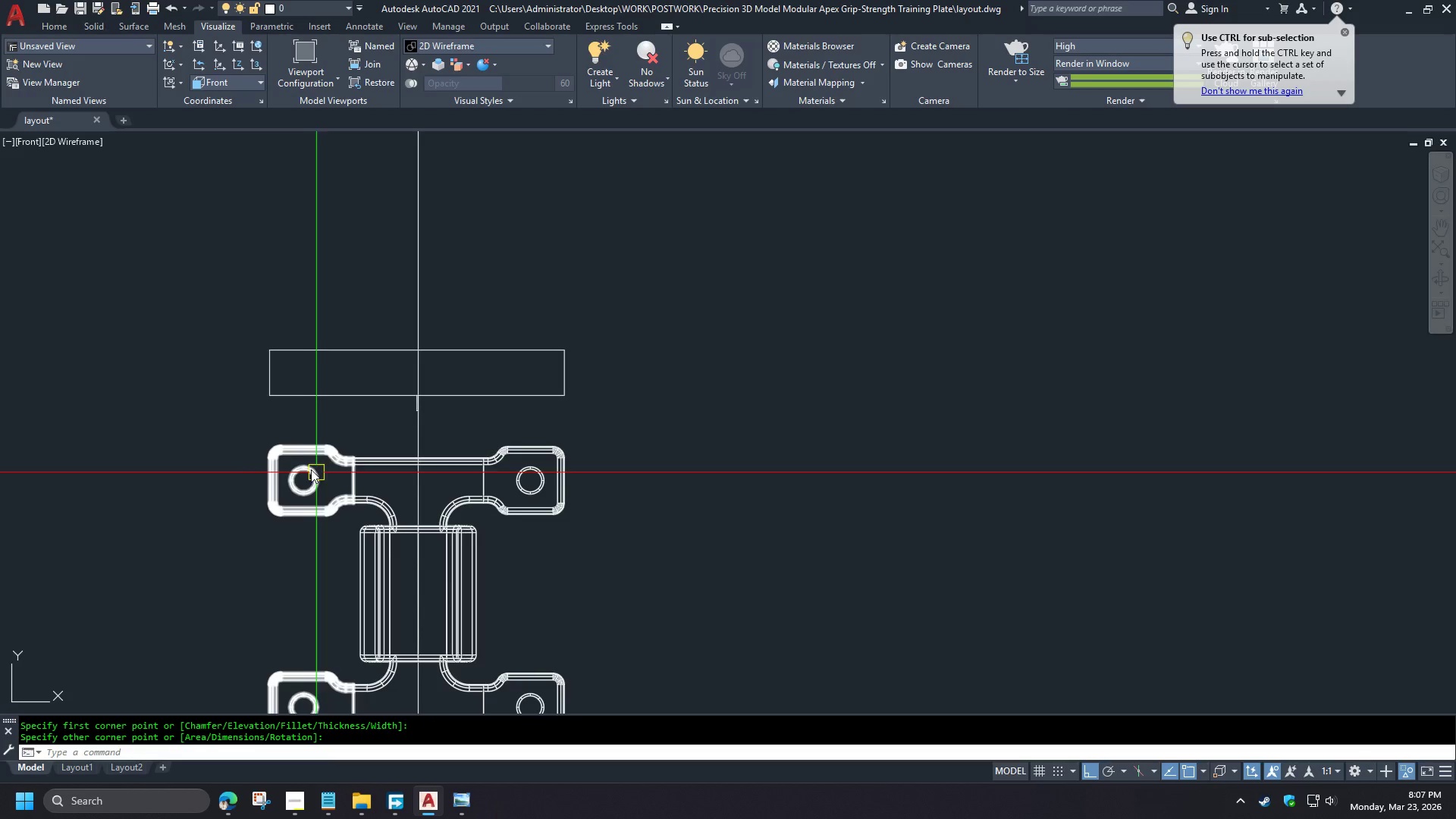 
double_click([323, 635])
 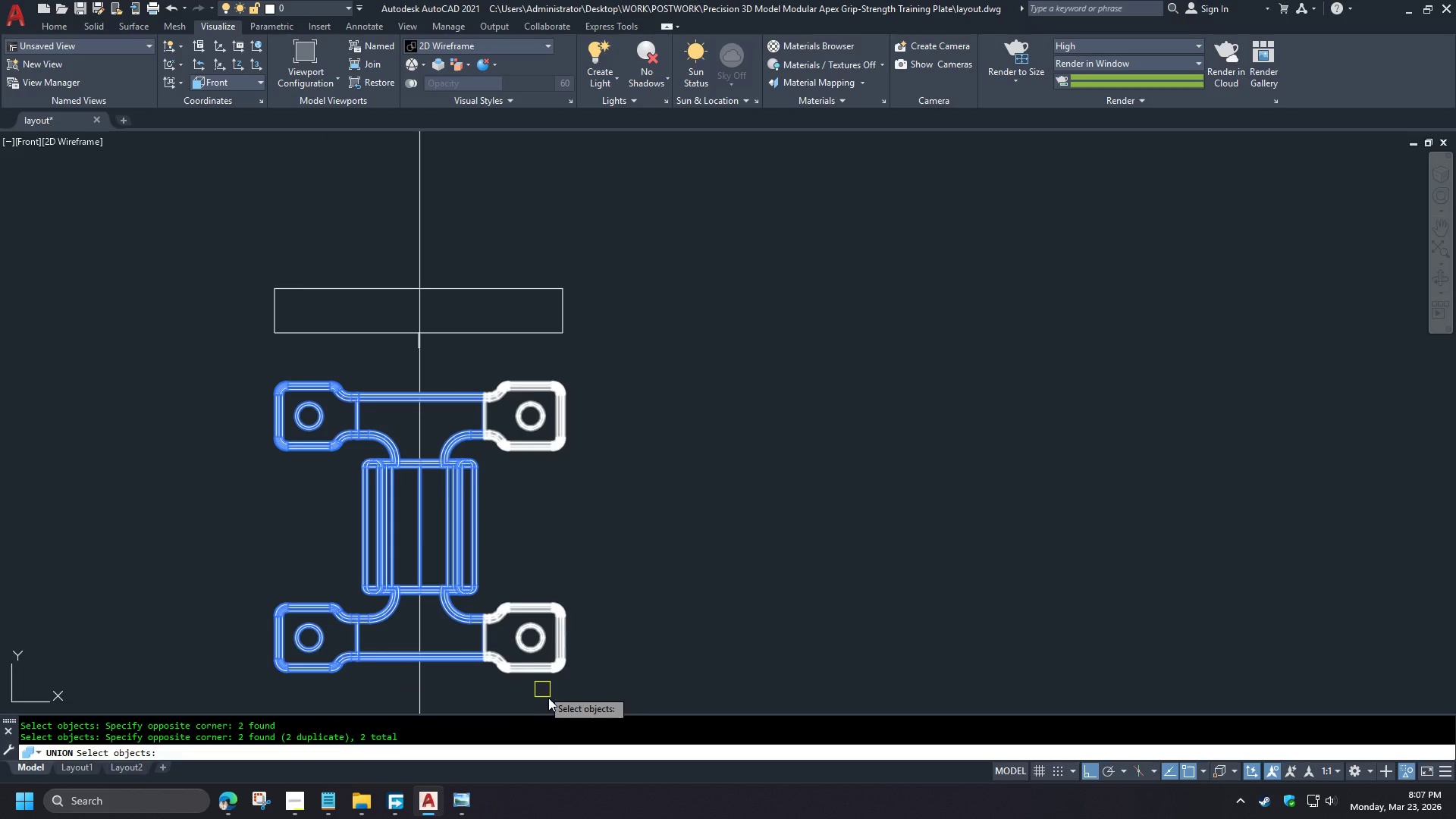 
left_click_drag(start_coordinate=[556, 702], to_coordinate=[547, 696])
 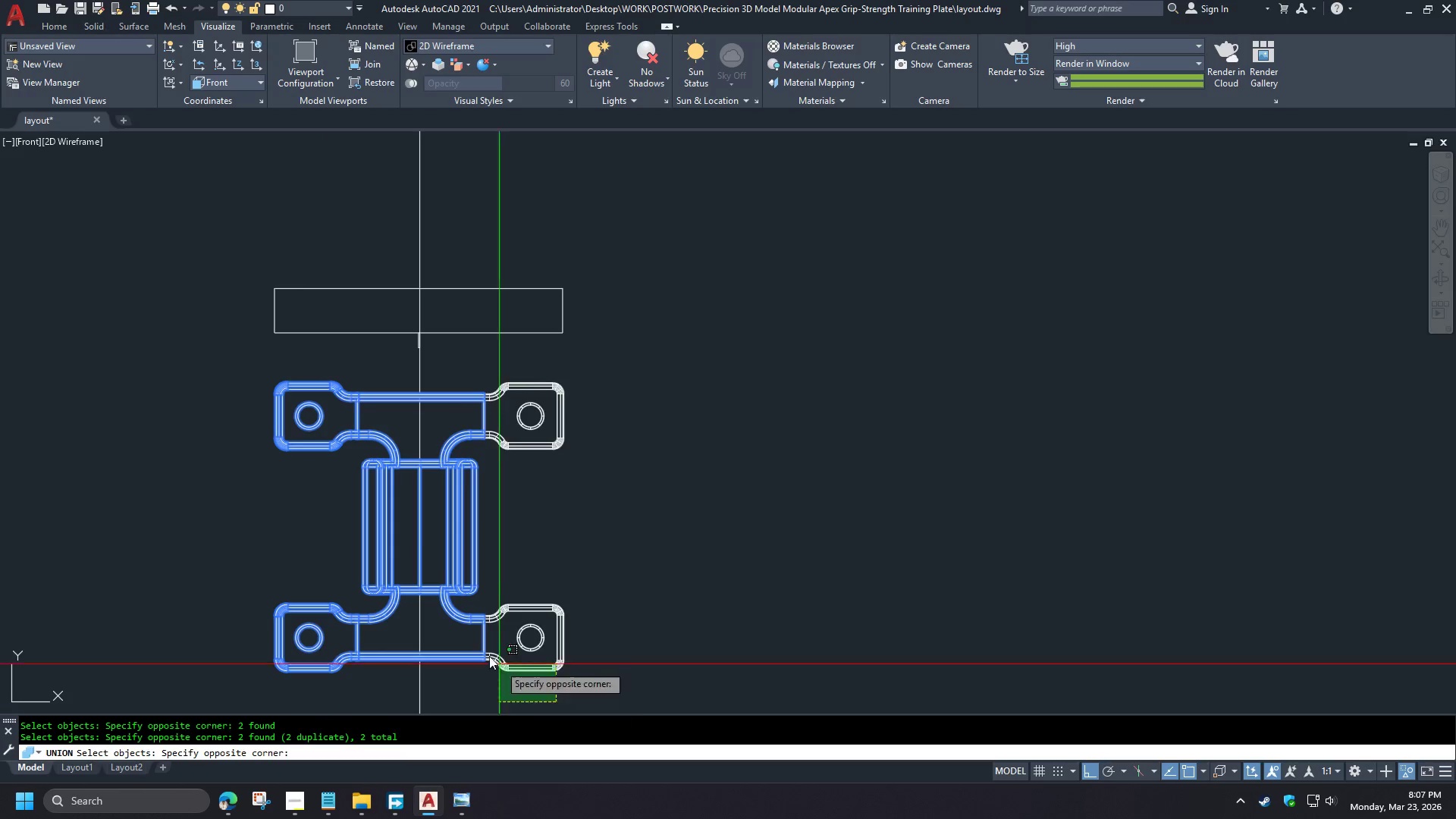 
double_click([479, 648])
 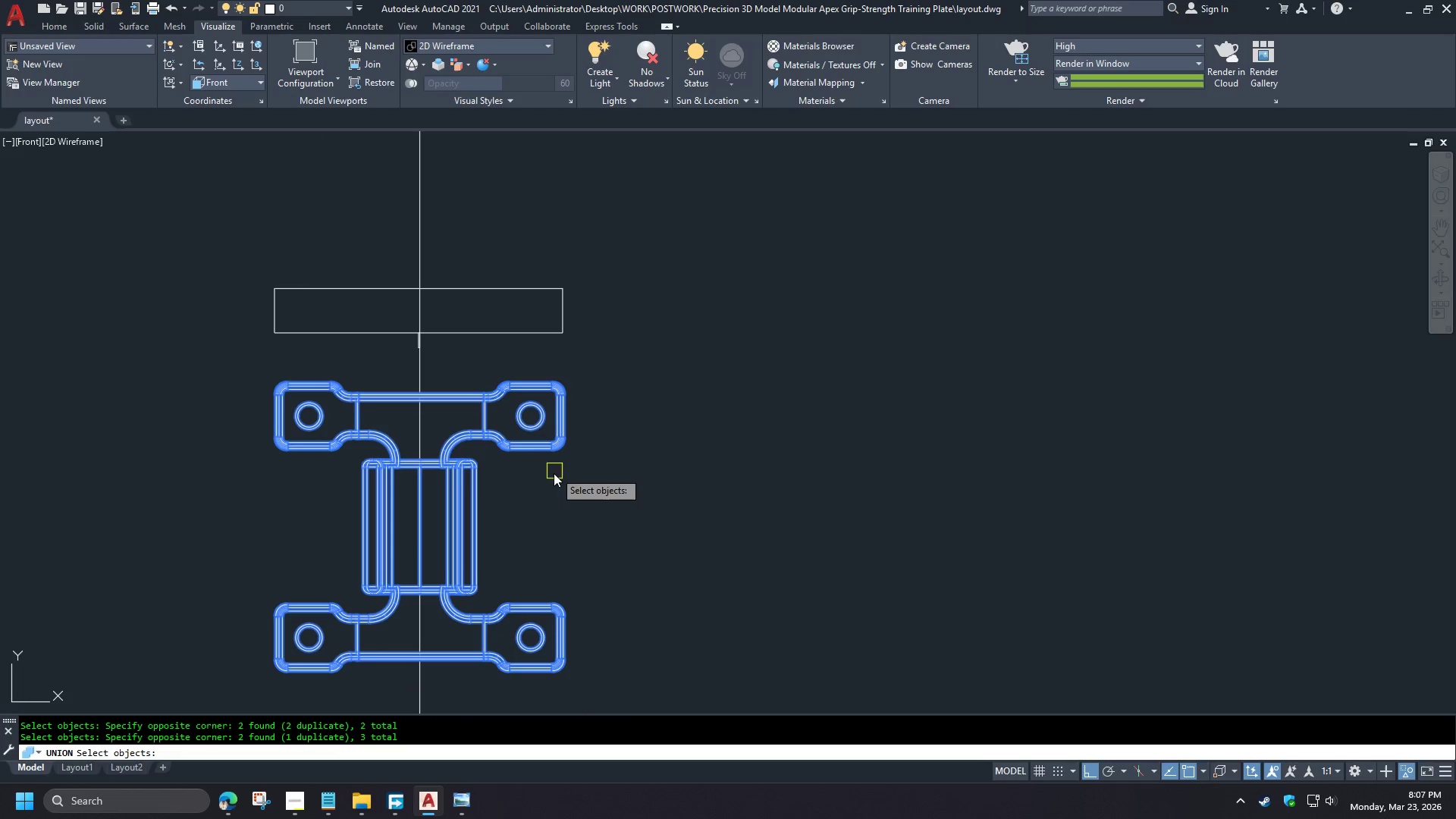 
left_click_drag(start_coordinate=[550, 477], to_coordinate=[543, 457])
 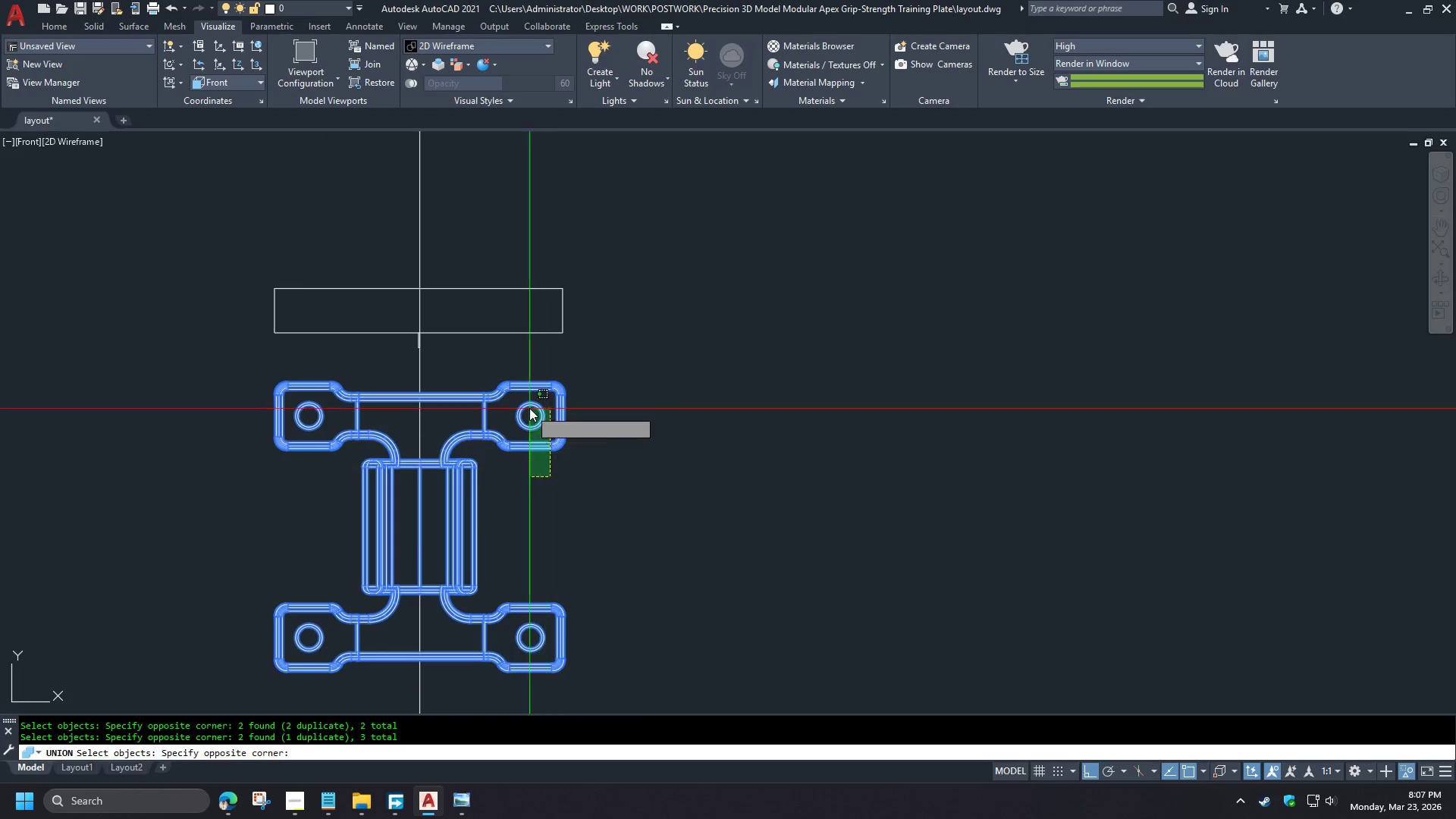 
double_click([529, 408])
 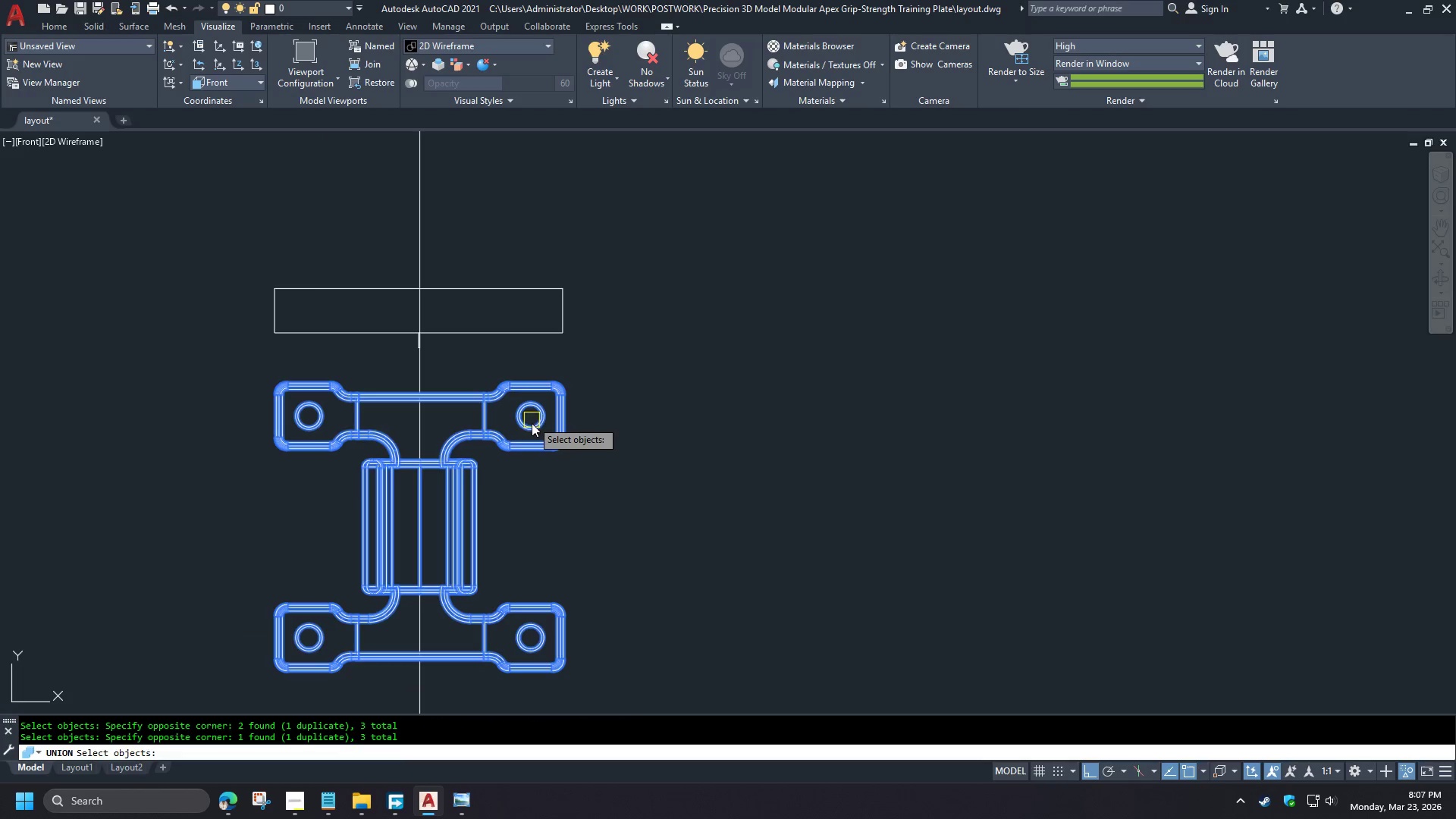 
scroll: coordinate [441, 400], scroll_direction: up, amount: 2.0
 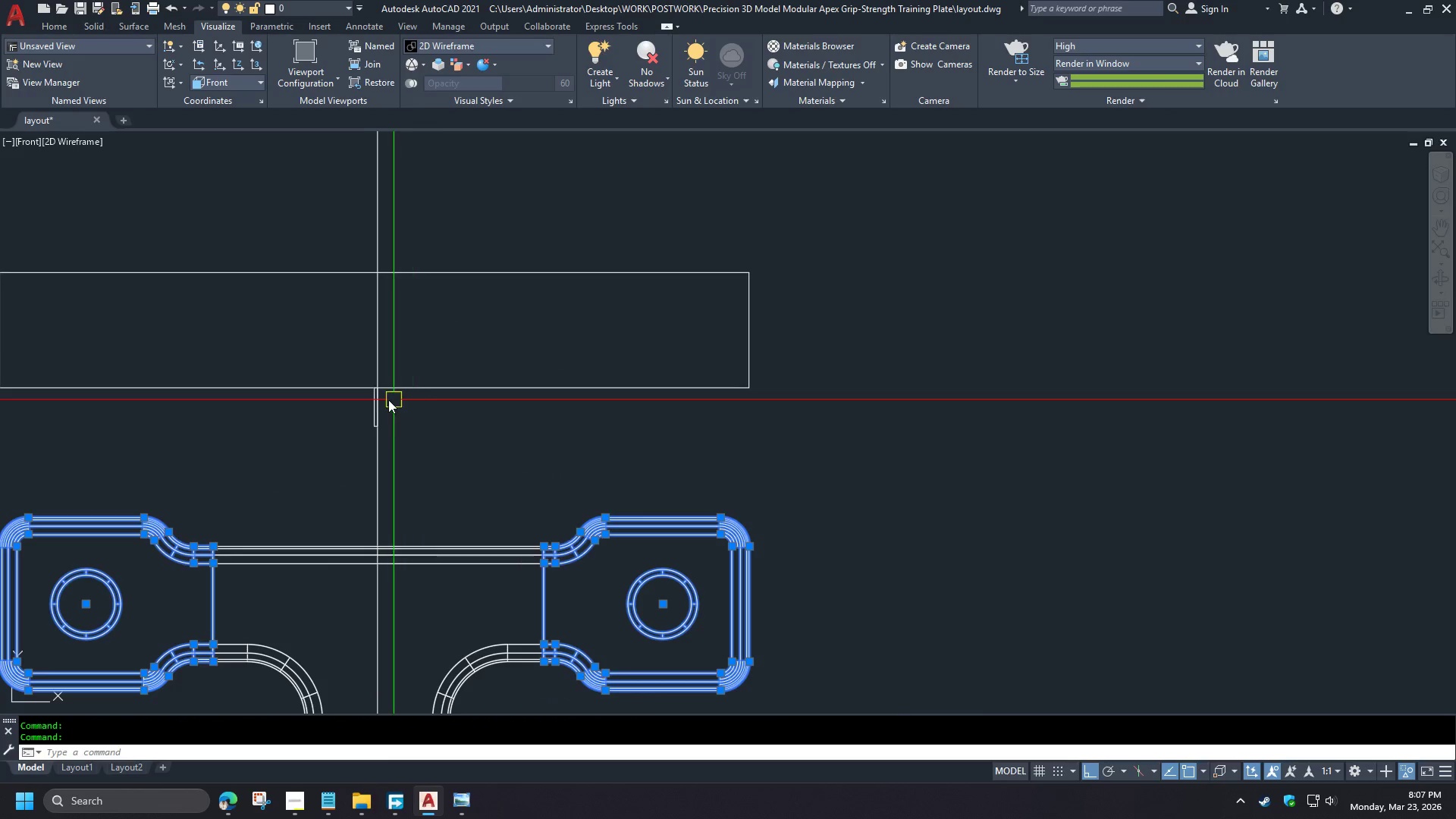 
key(Space)
 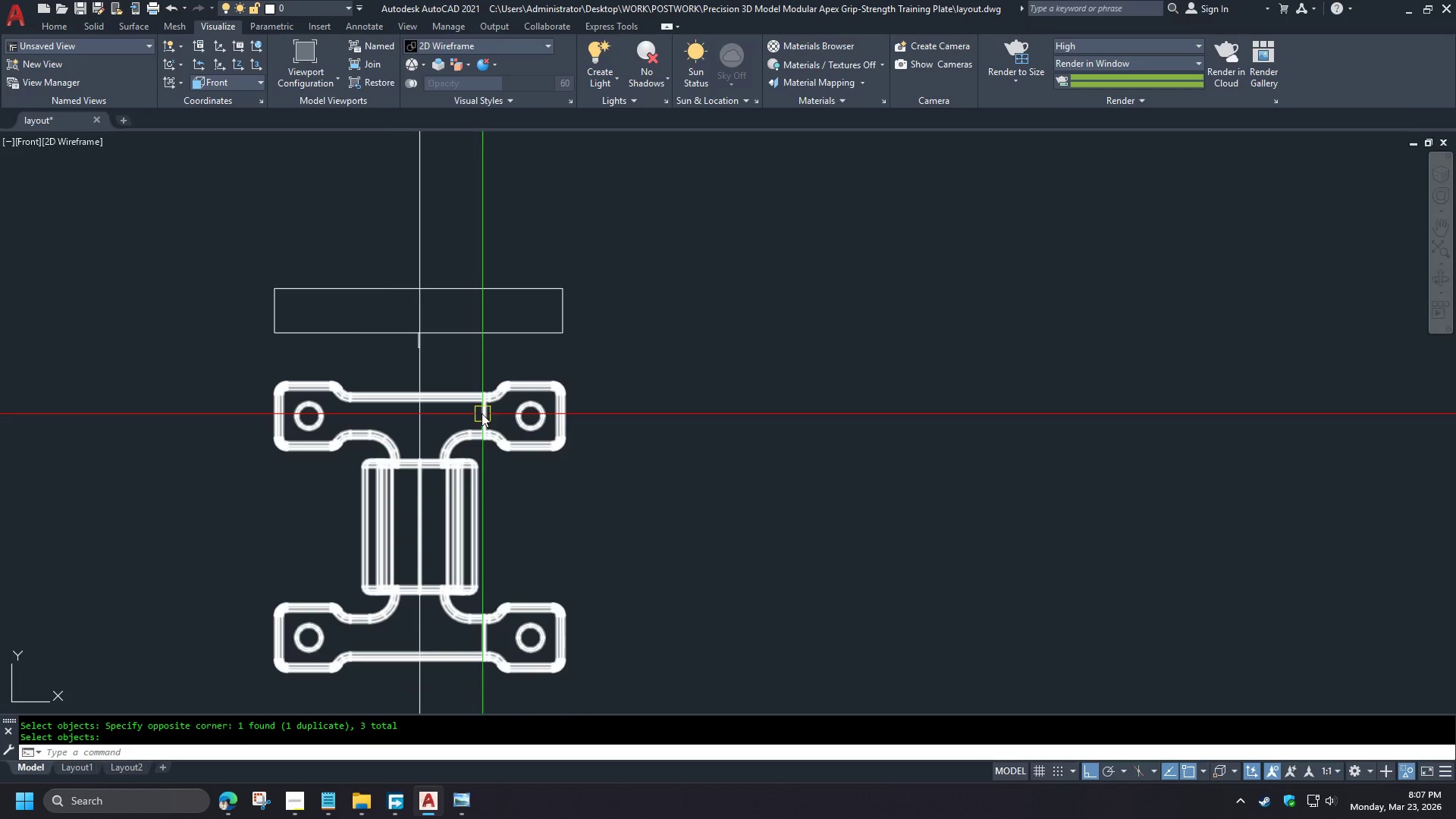 
scroll: coordinate [358, 392], scroll_direction: up, amount: 3.0
 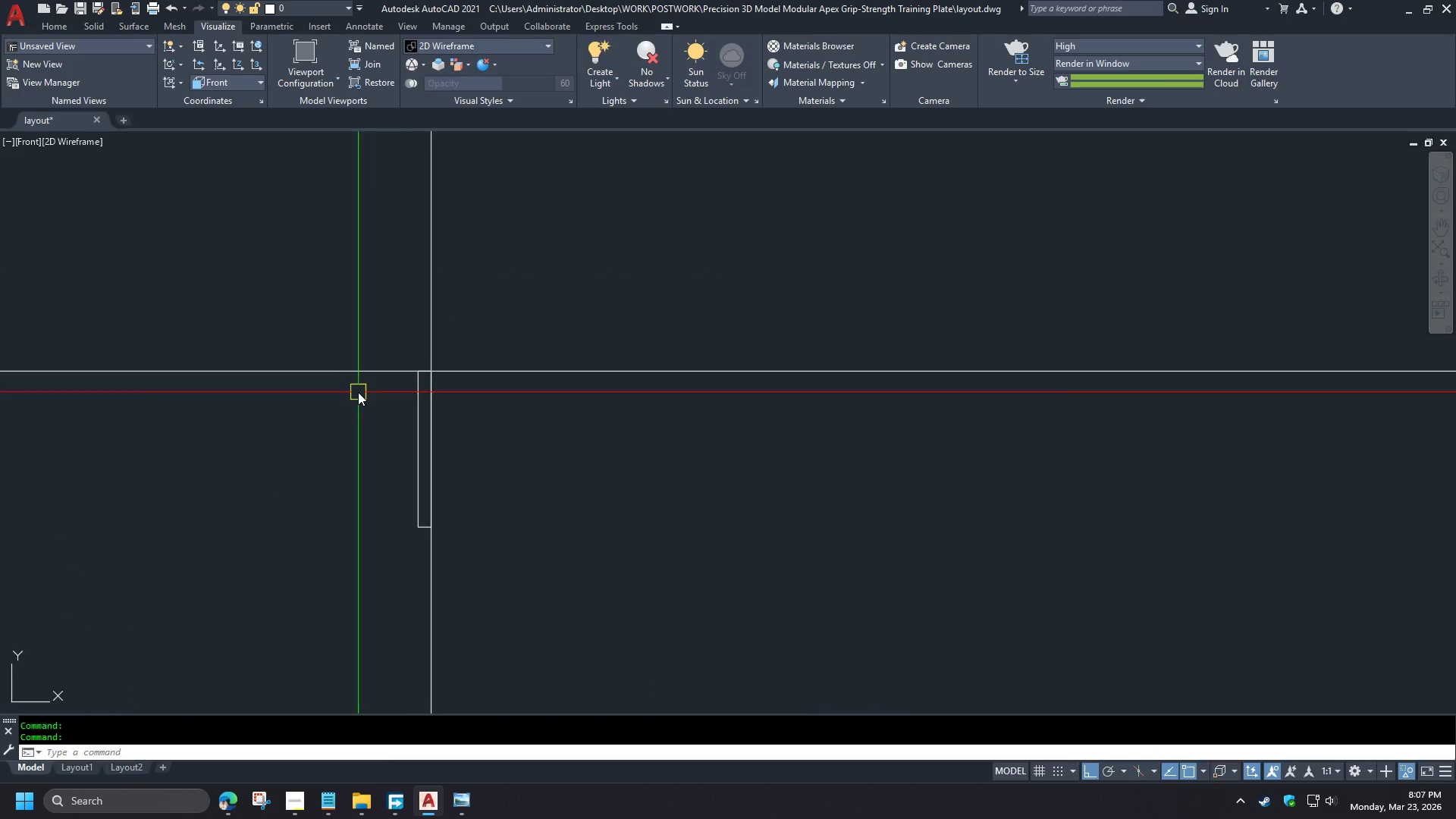 
hold_key(key=ShiftLeft, duration=0.48)
 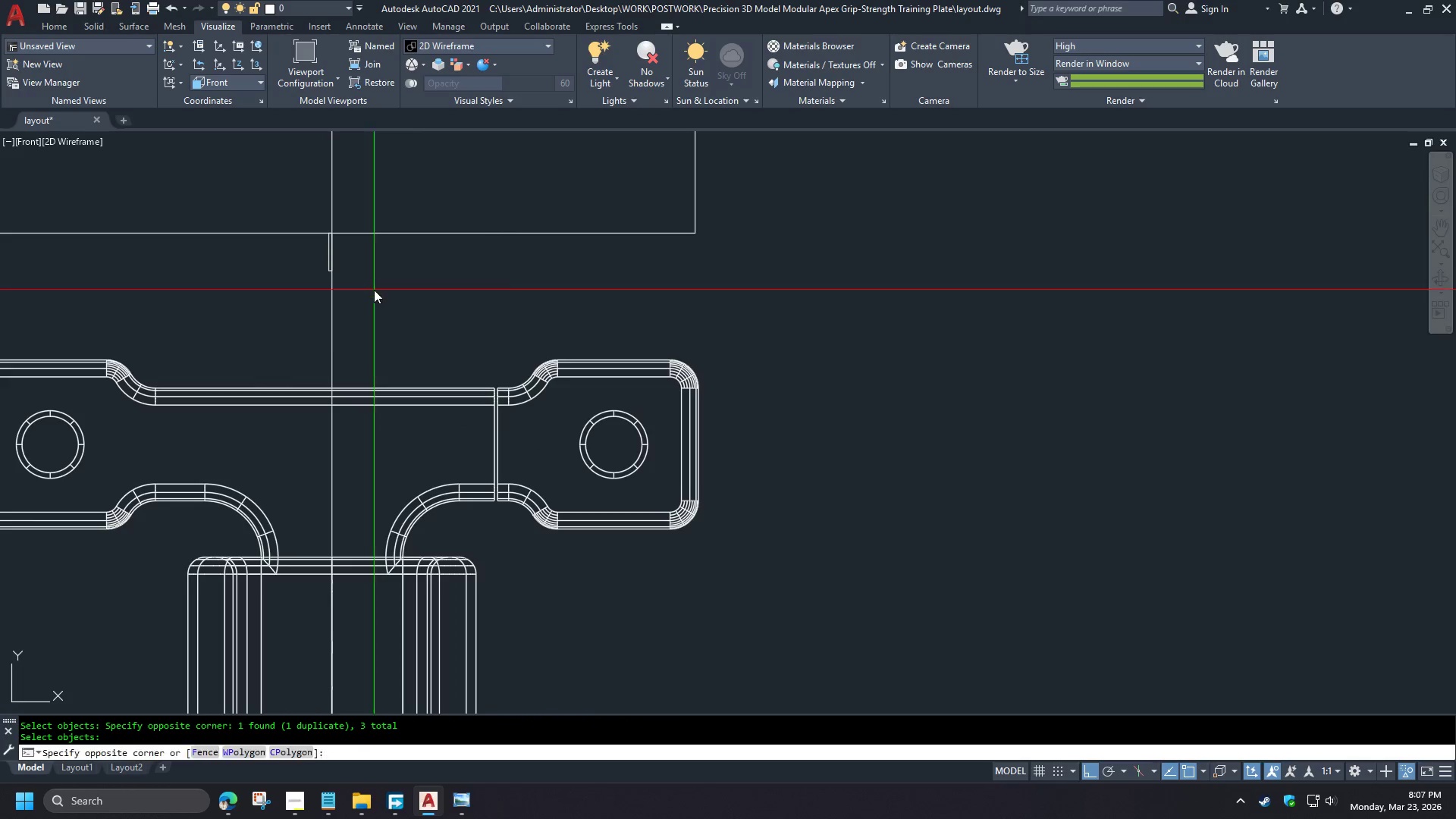 
scroll: coordinate [412, 527], scroll_direction: up, amount: 2.0
 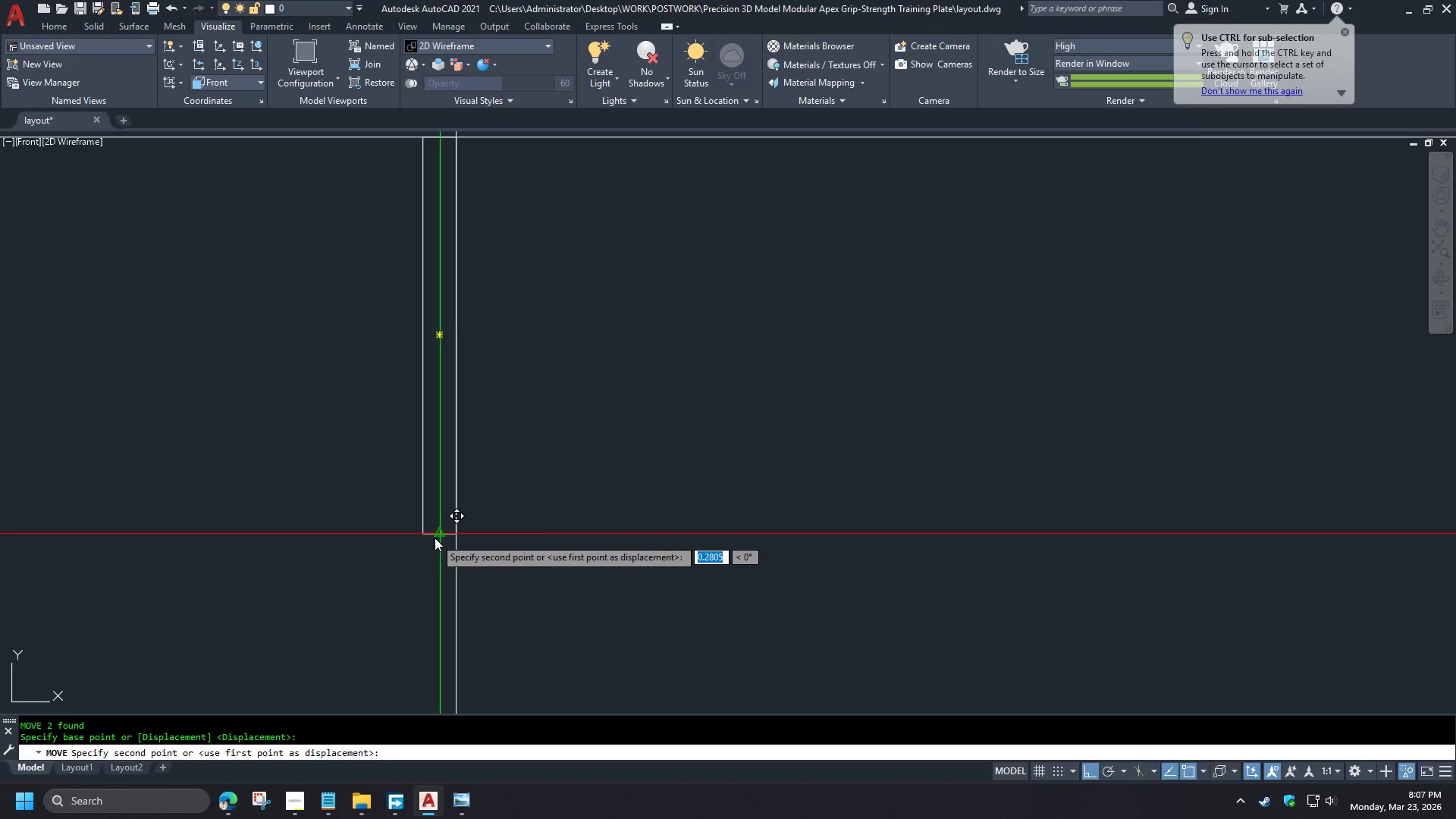 
double_click([279, 215])
 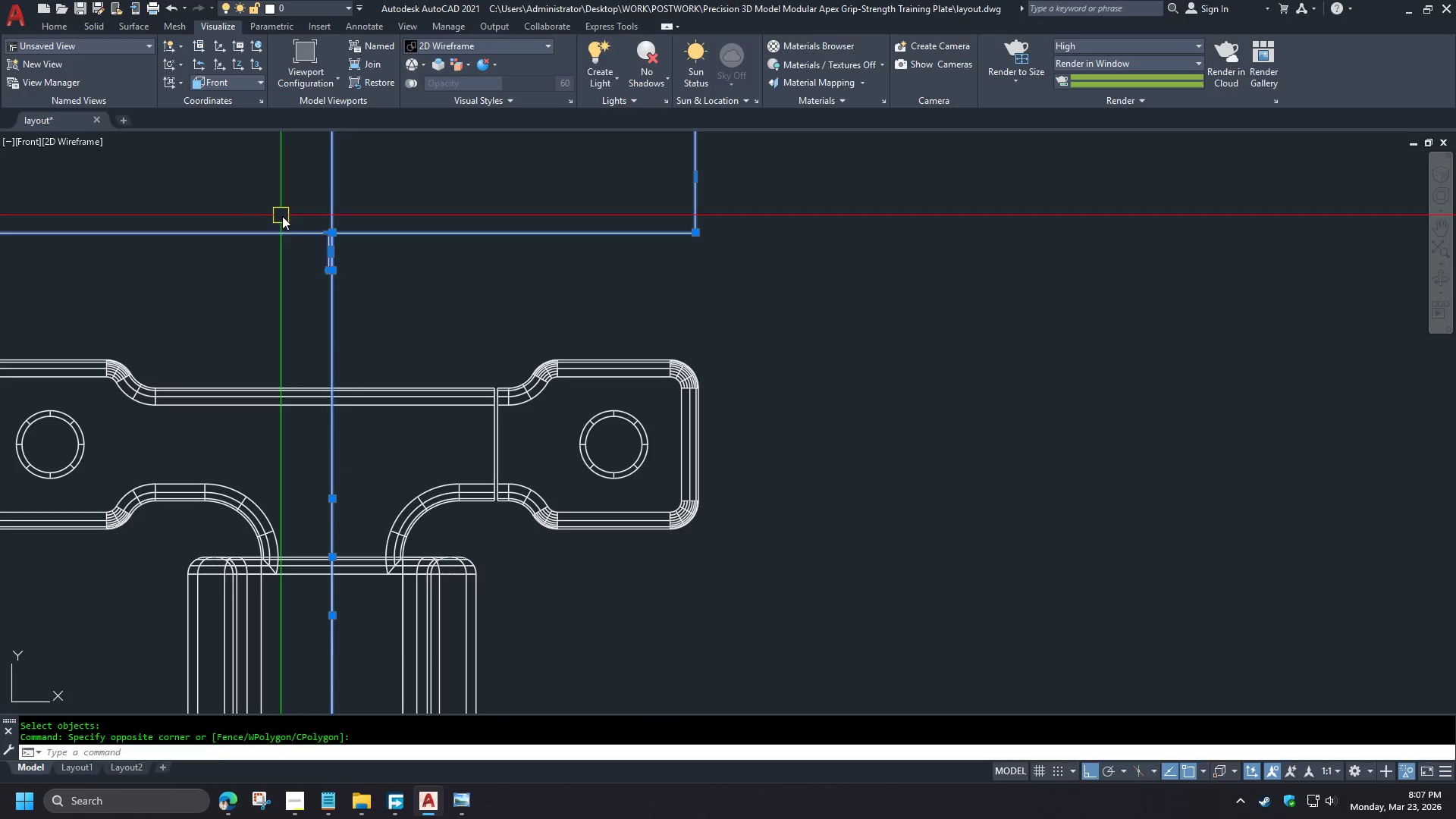 
key(E)
 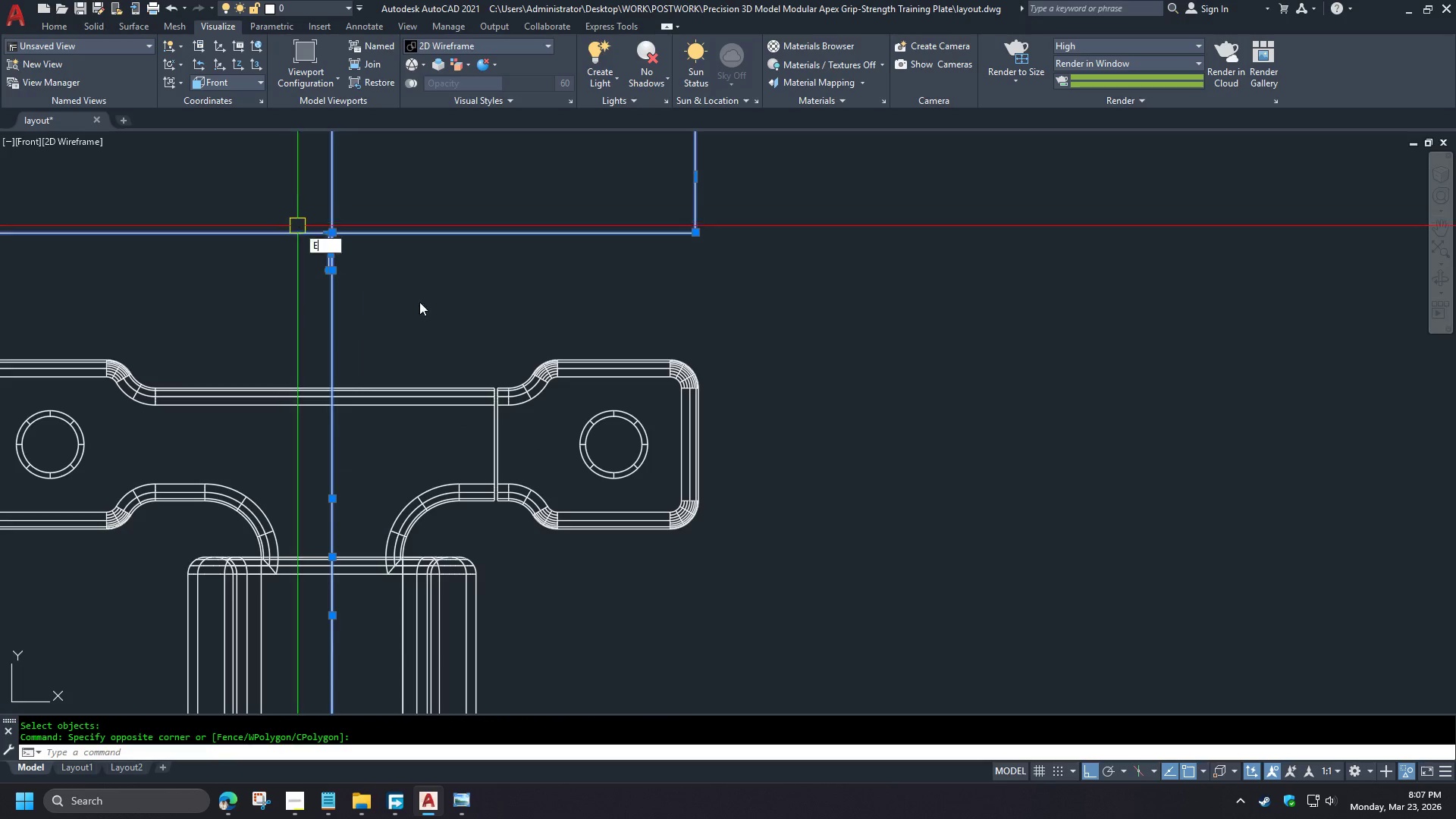 
key(Space)
 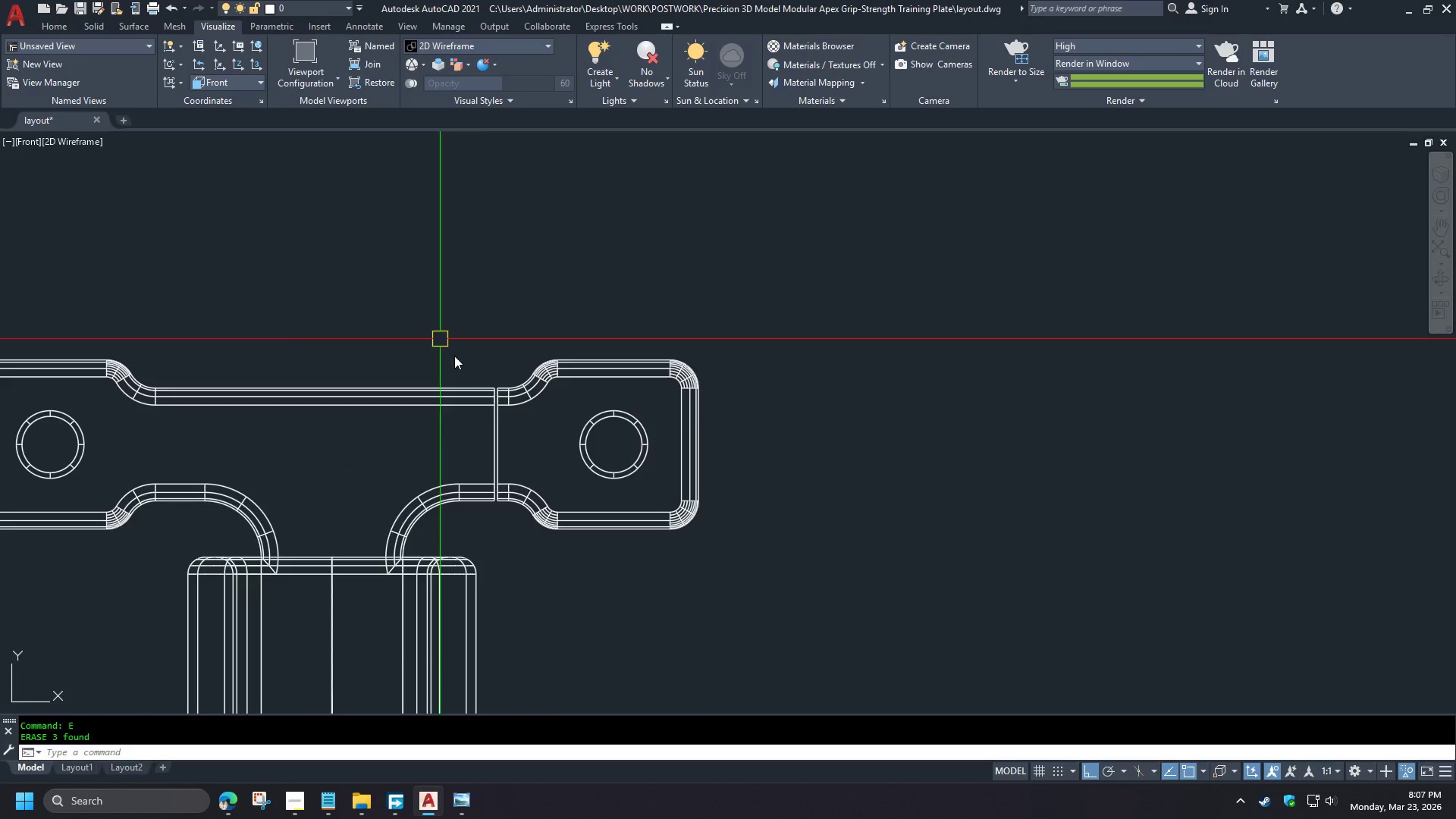 
hold_key(key=ShiftLeft, duration=1.31)
 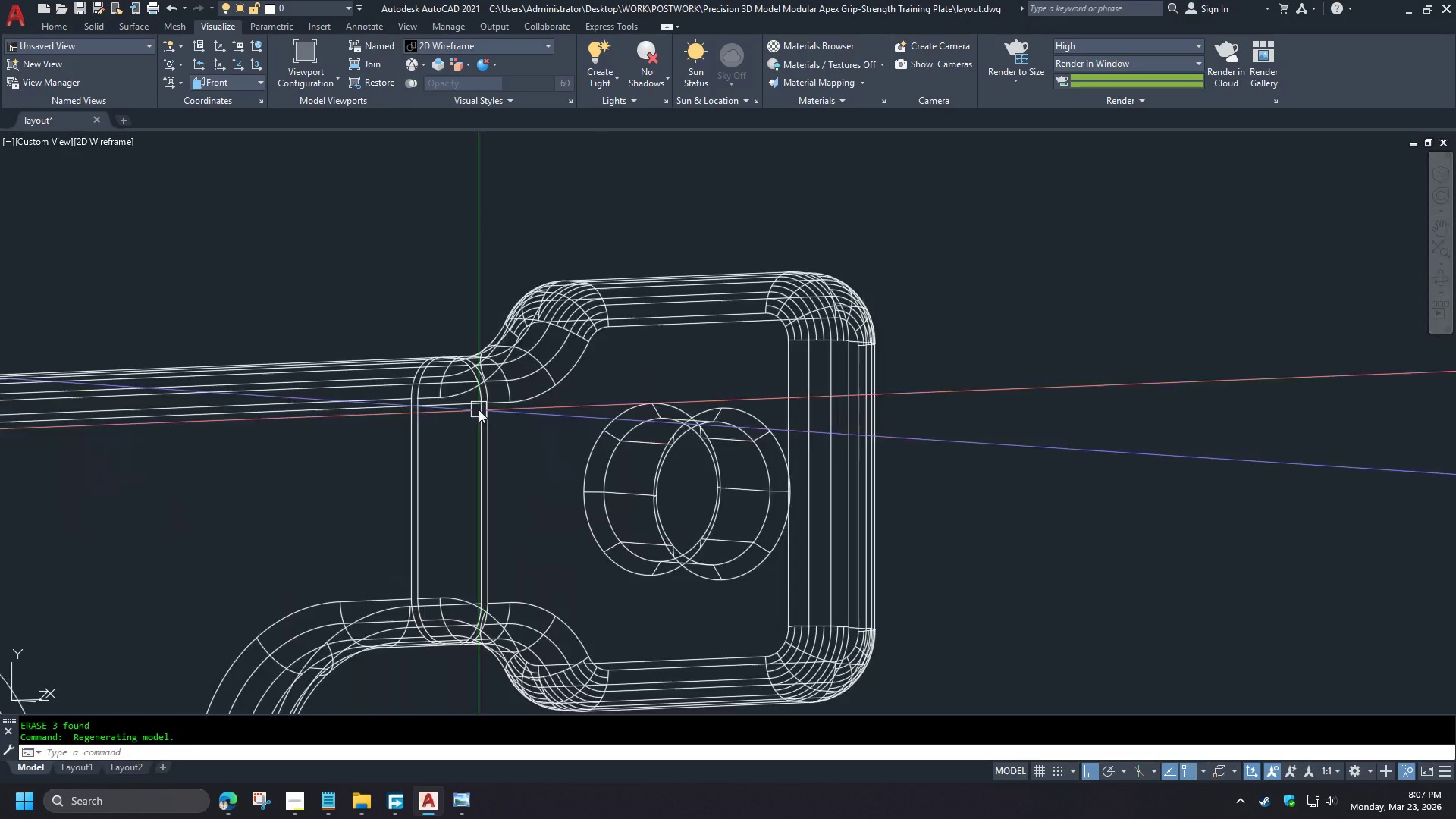 
scroll: coordinate [420, 362], scroll_direction: down, amount: 7.0
 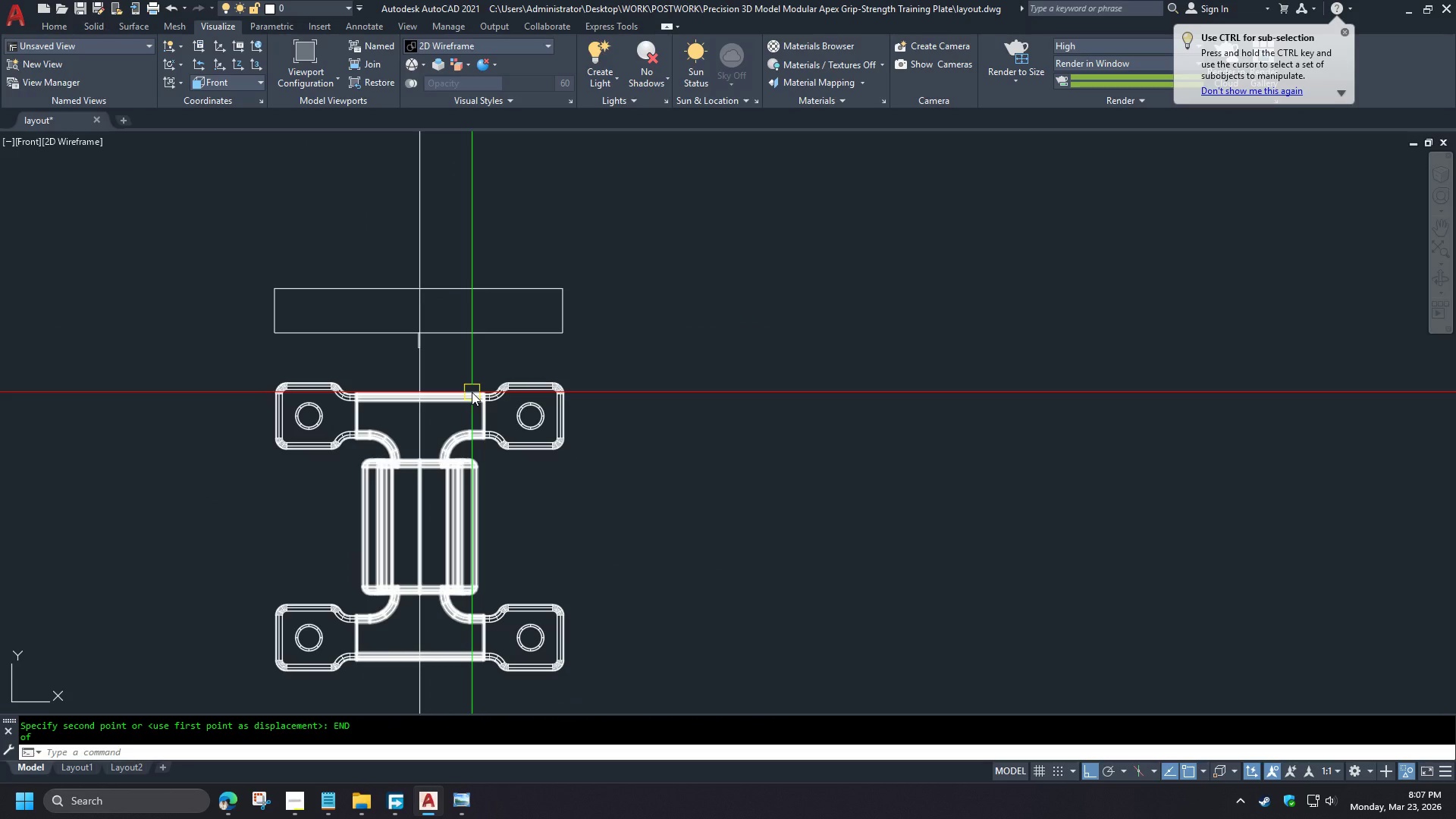 
hold_key(key=ControlLeft, duration=0.48)
left_click([479, 410])
 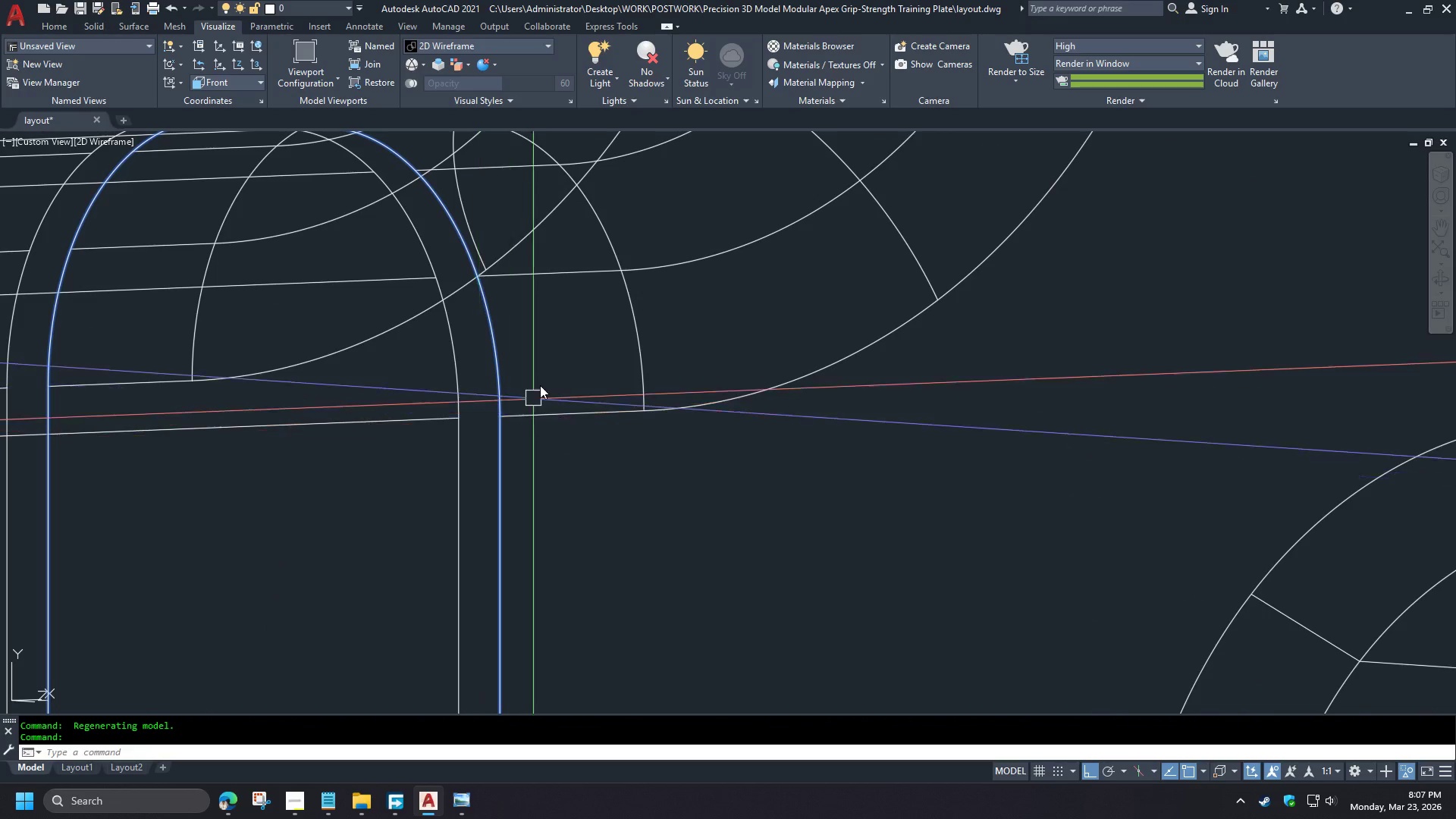 
hold_key(key=ControlLeft, duration=0.64)
left_click([491, 432])
 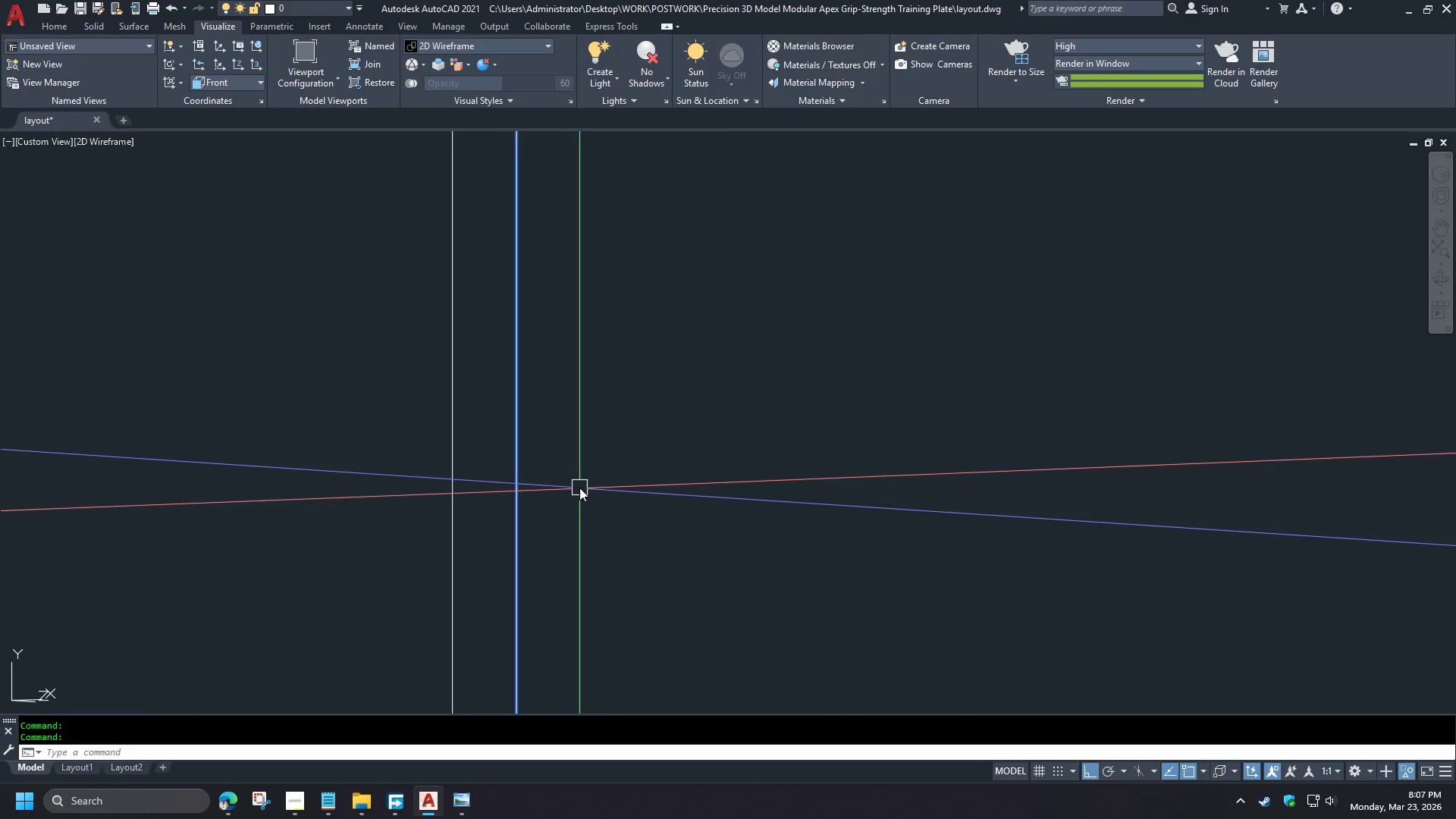 
left_click([523, 422])
 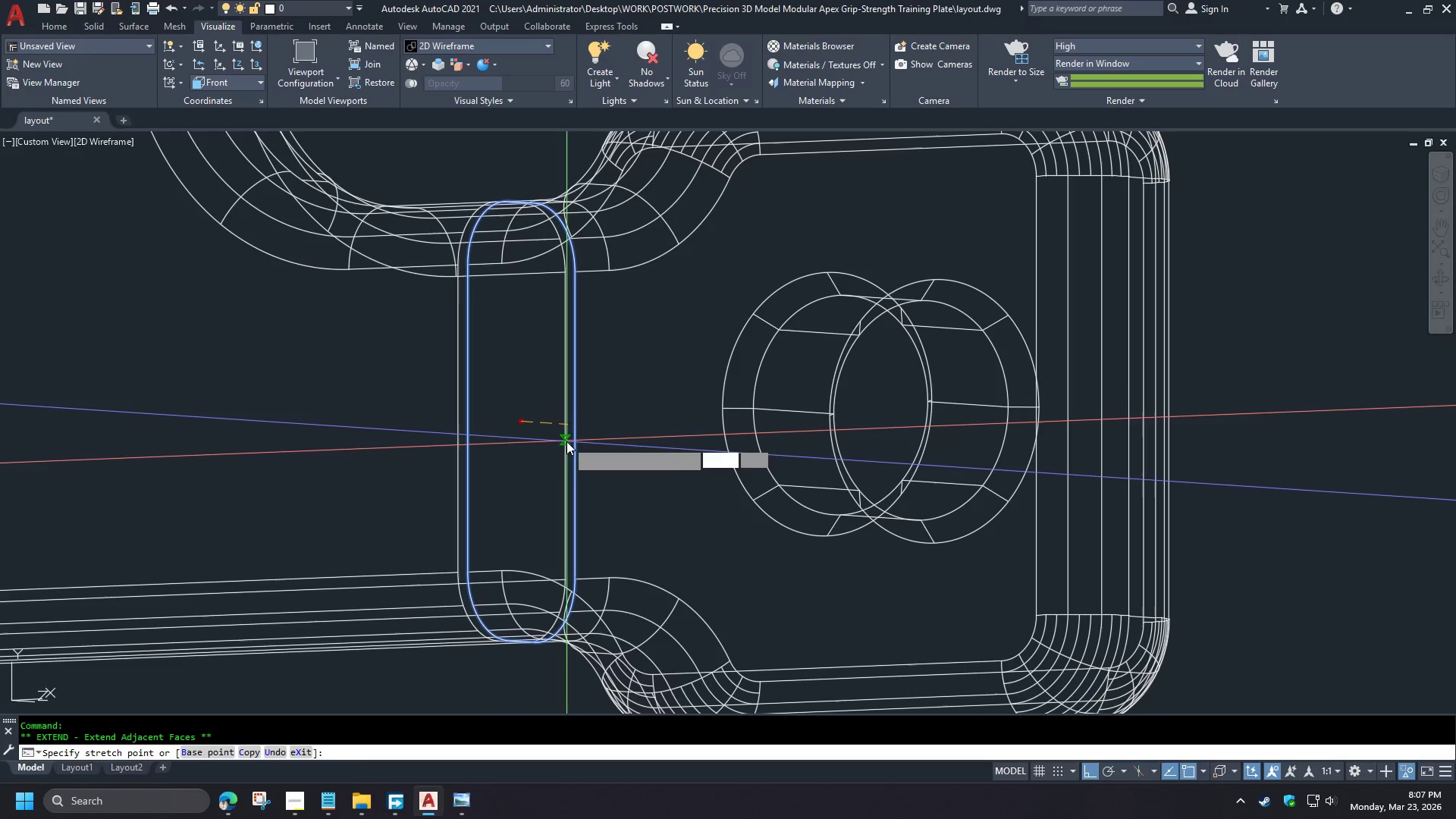 
left_click([566, 441])
 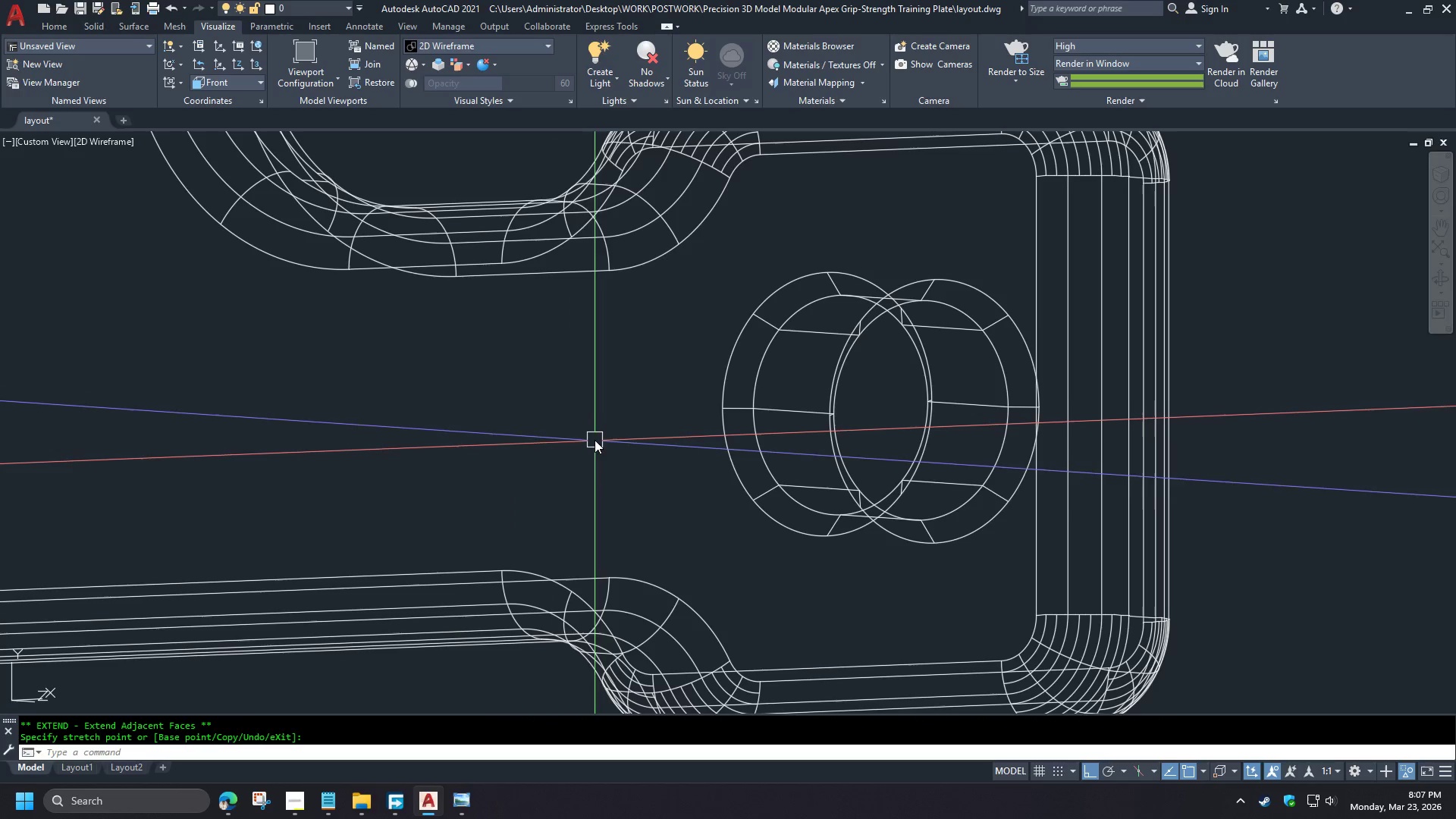 
scroll: coordinate [475, 395], scroll_direction: up, amount: 2.0
 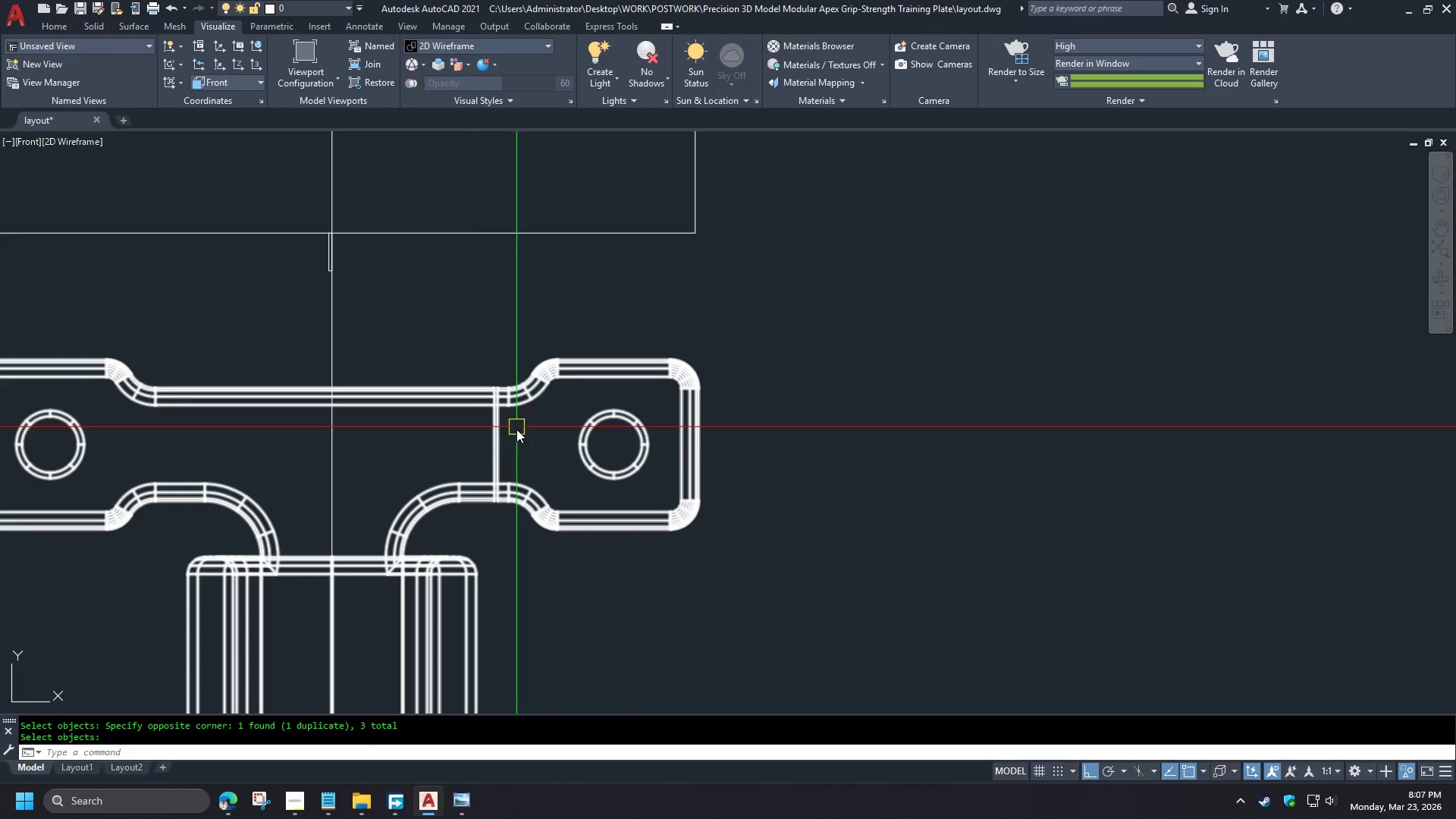 
hold_key(key=ShiftLeft, duration=0.83)
 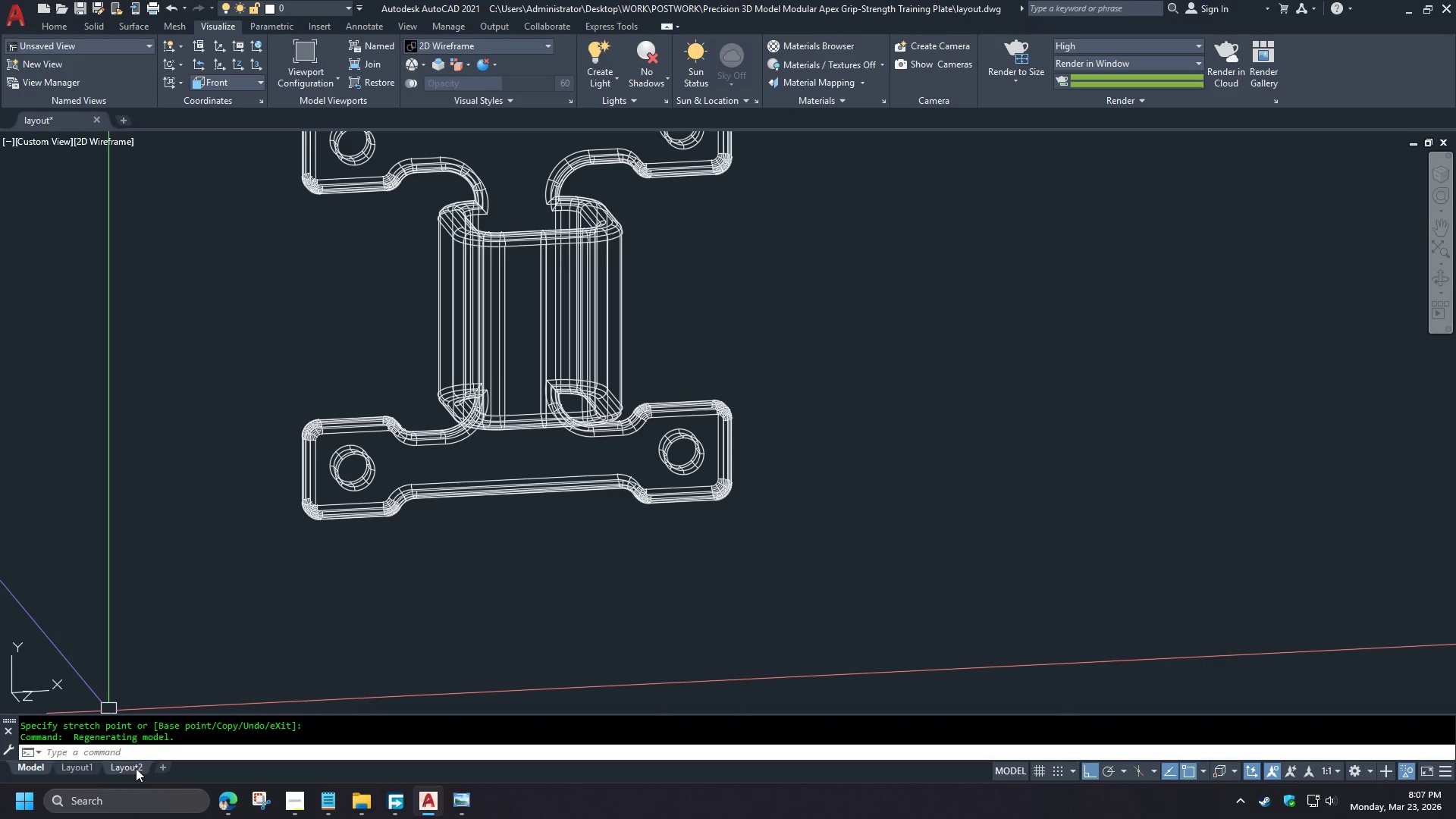 
scroll: coordinate [486, 393], scroll_direction: up, amount: 6.0
 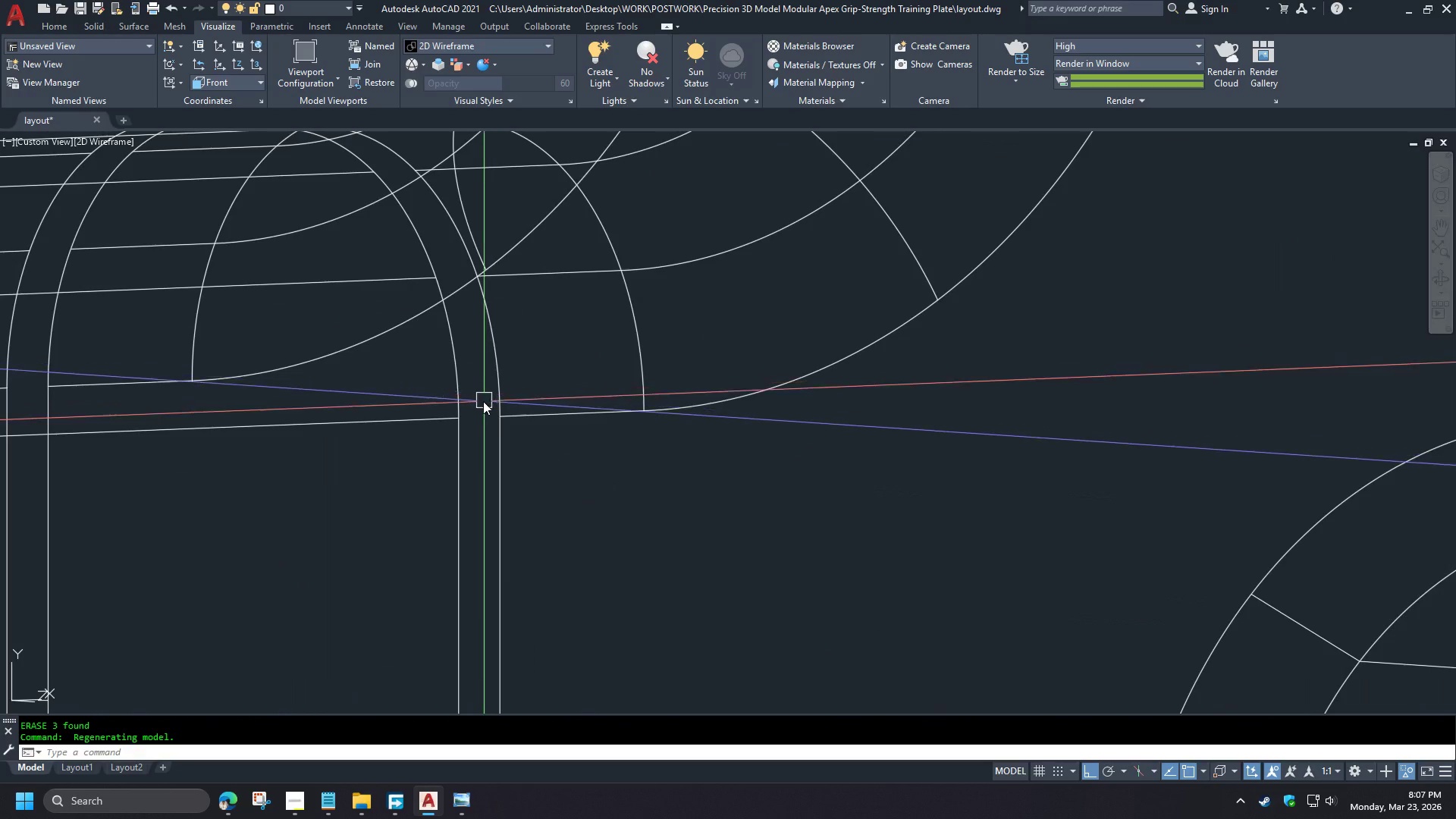 
left_click([125, 769])
 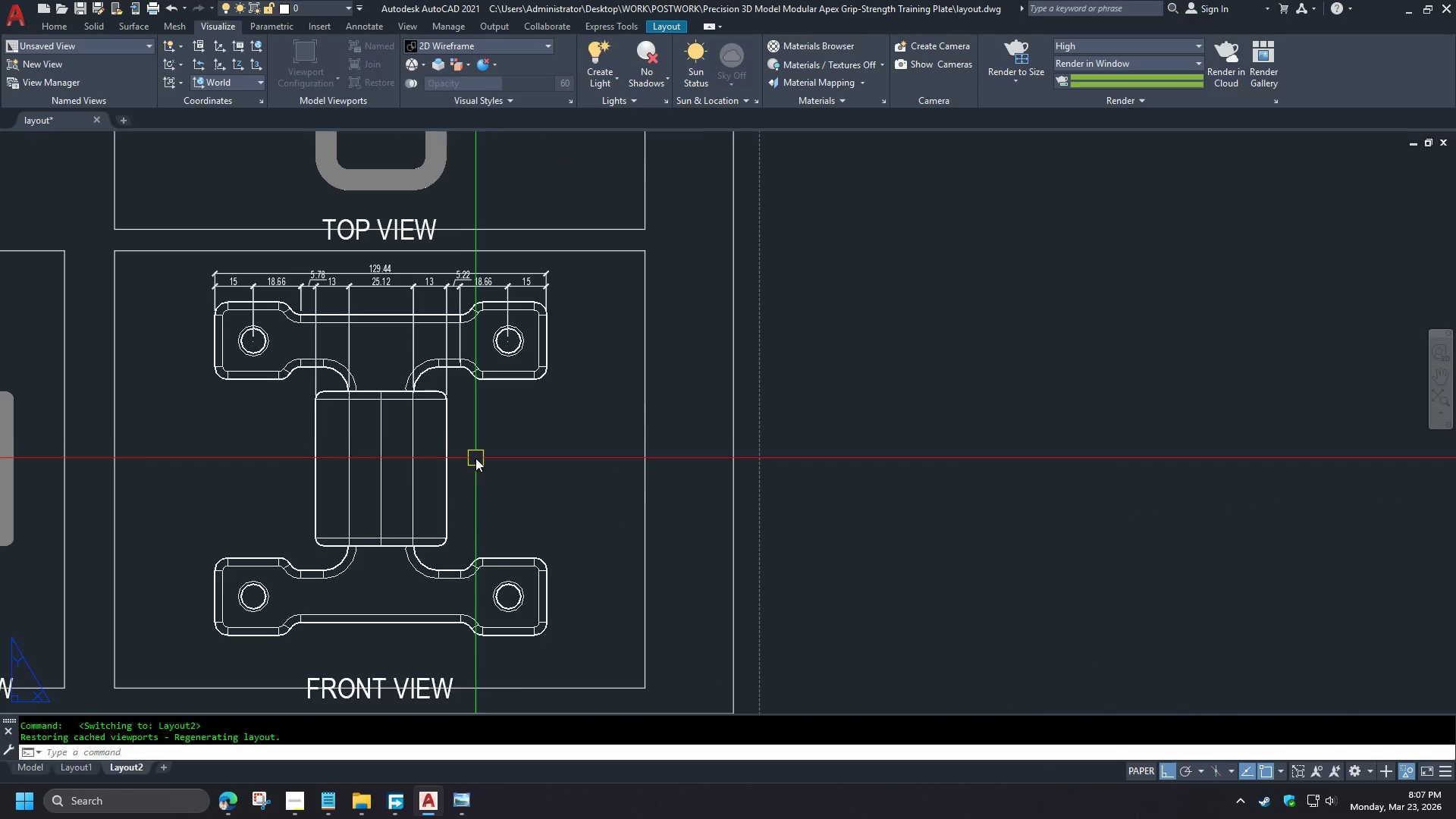 
scroll: coordinate [541, 284], scroll_direction: down, amount: 8.0
 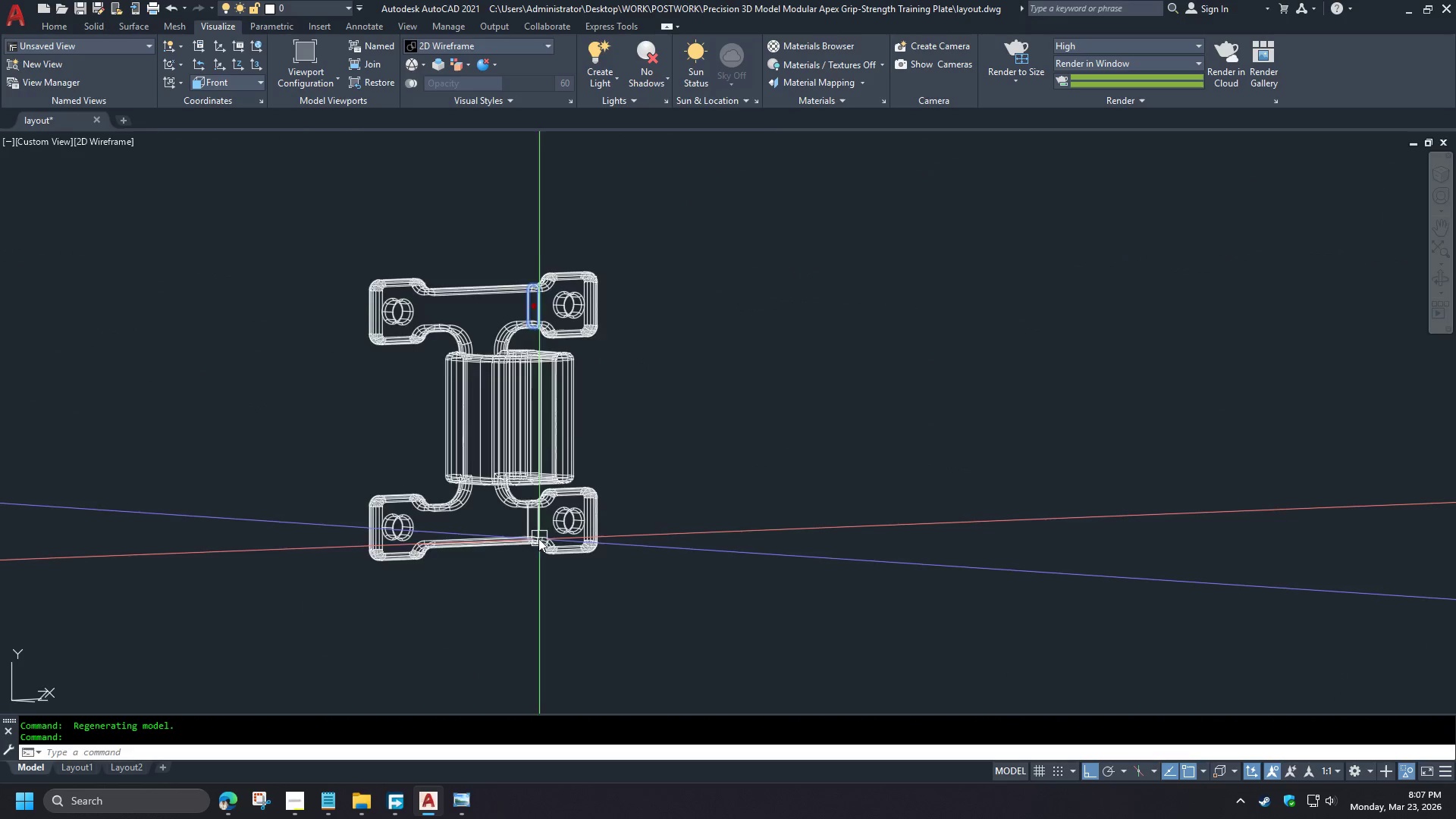 
scroll: coordinate [528, 450], scroll_direction: up, amount: 9.0
 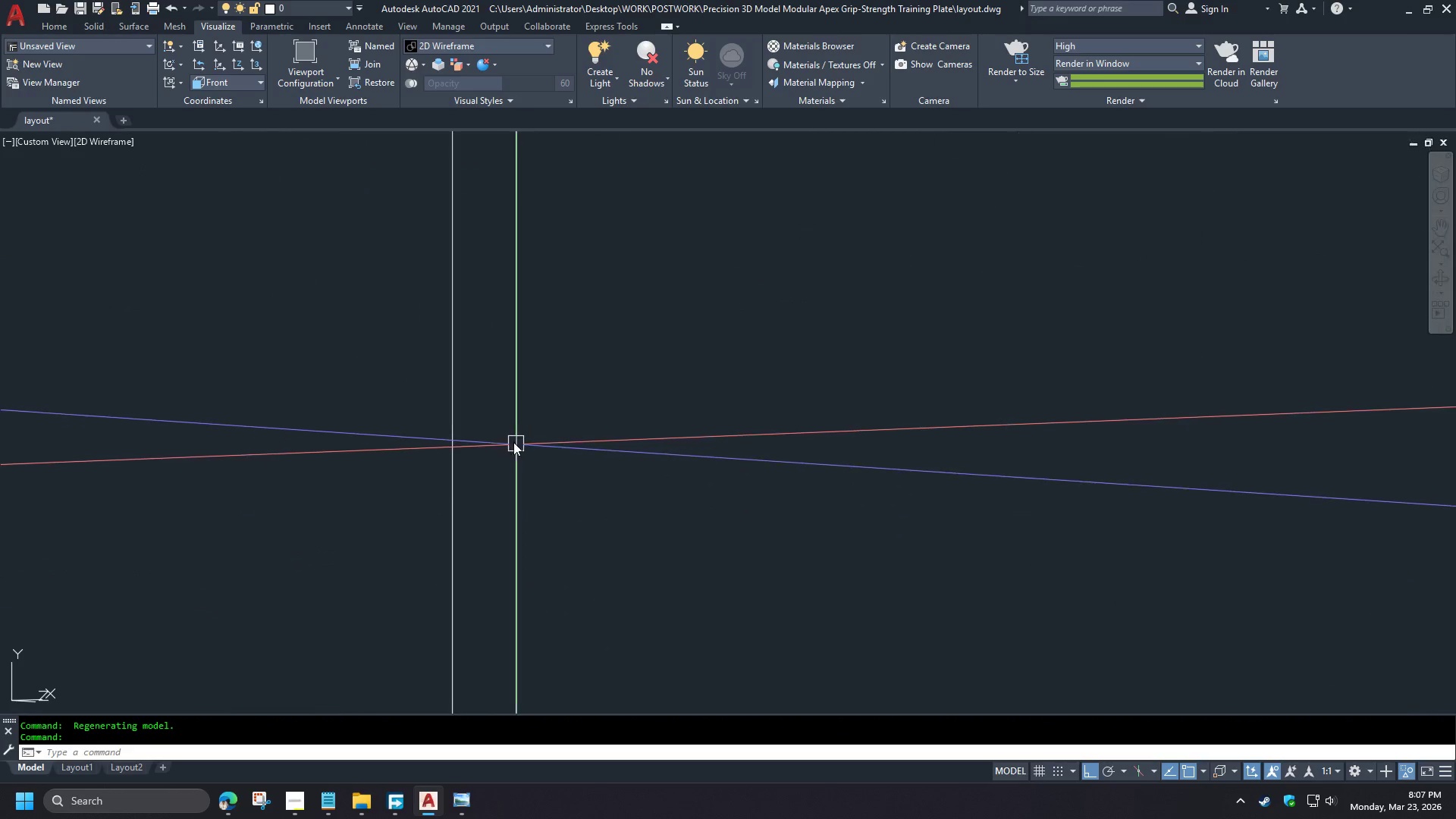 
scroll: coordinate [585, 476], scroll_direction: down, amount: 4.0
 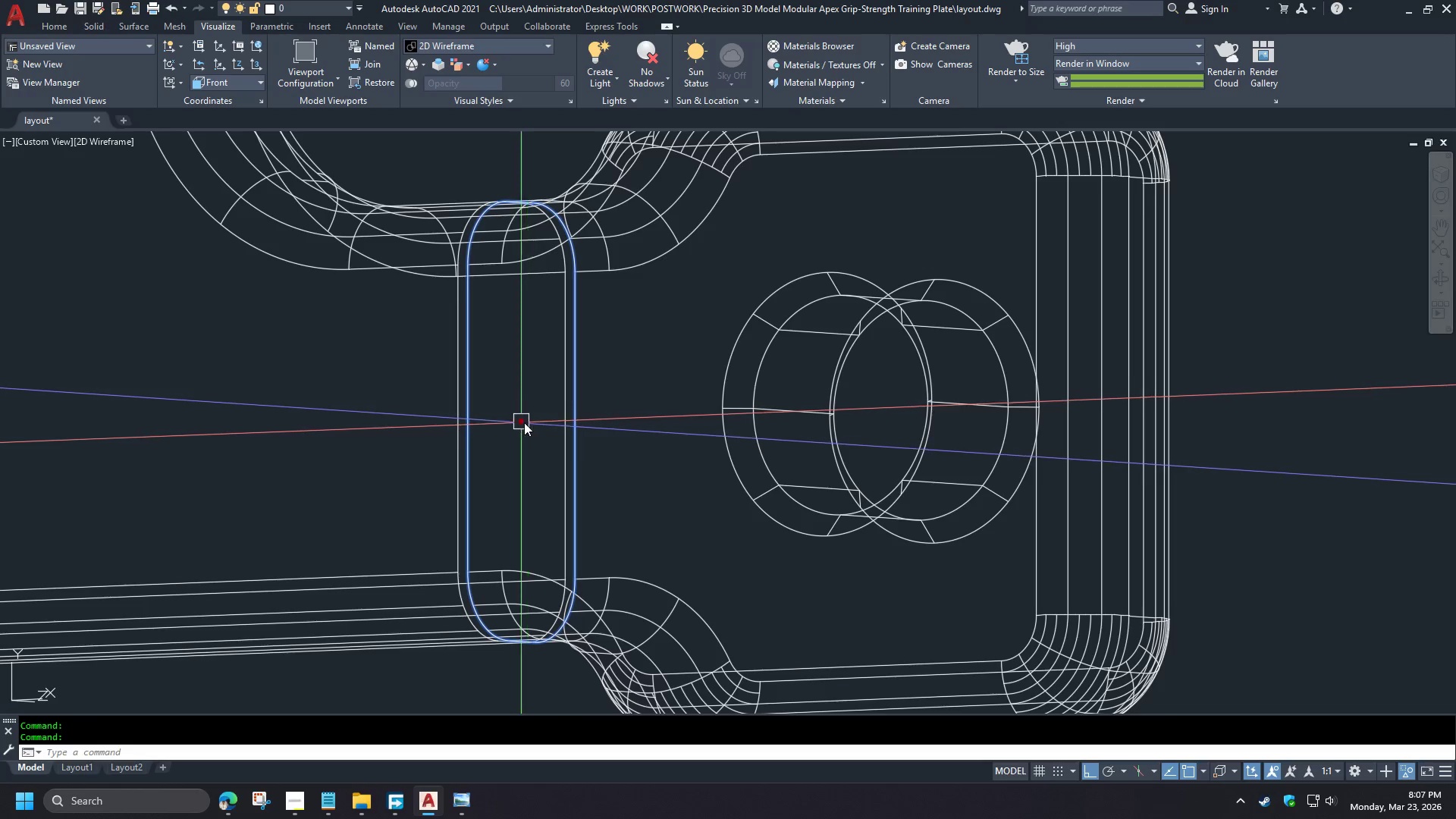 
wait(5.67)
 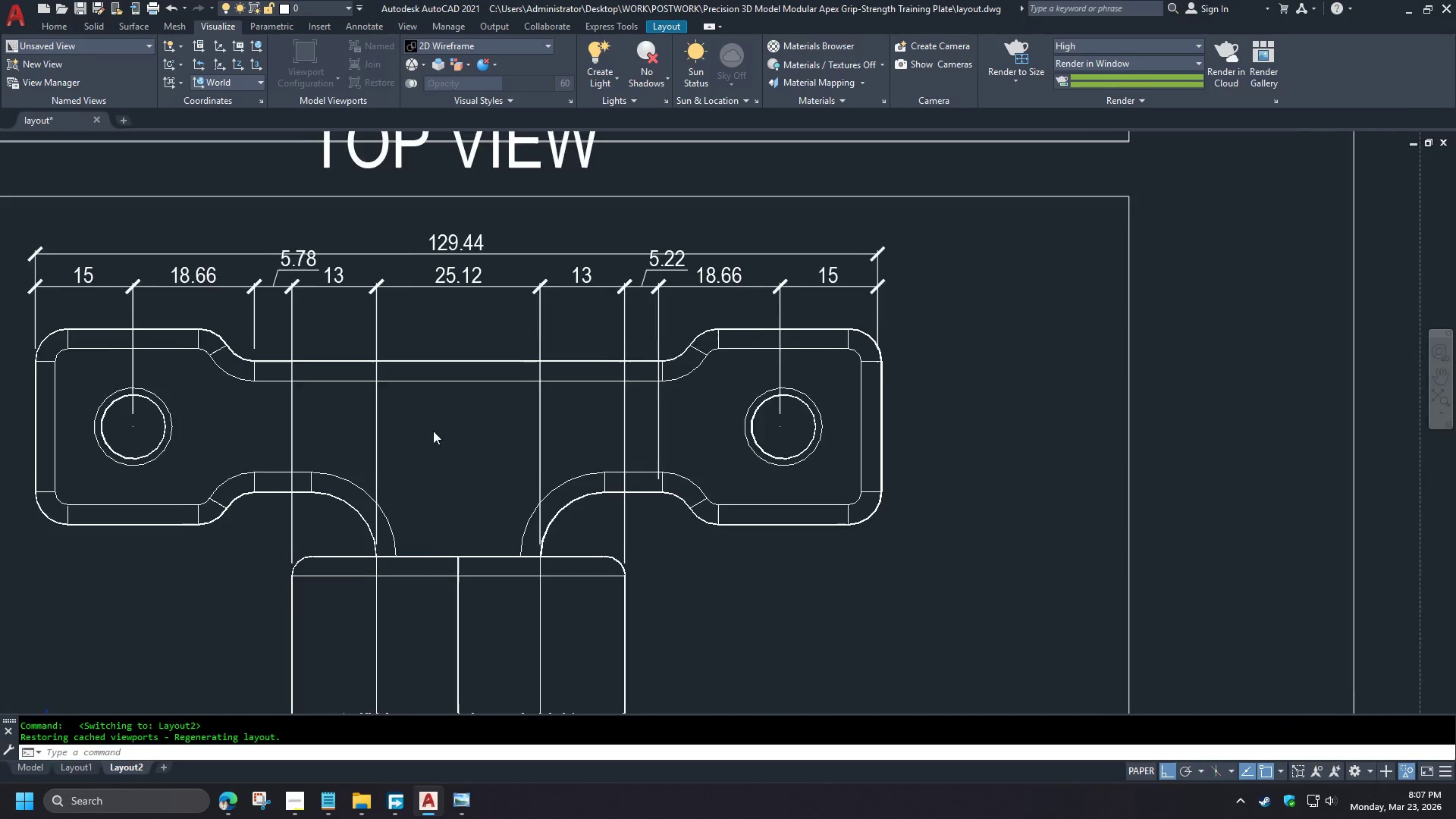 
double_click([655, 321])
 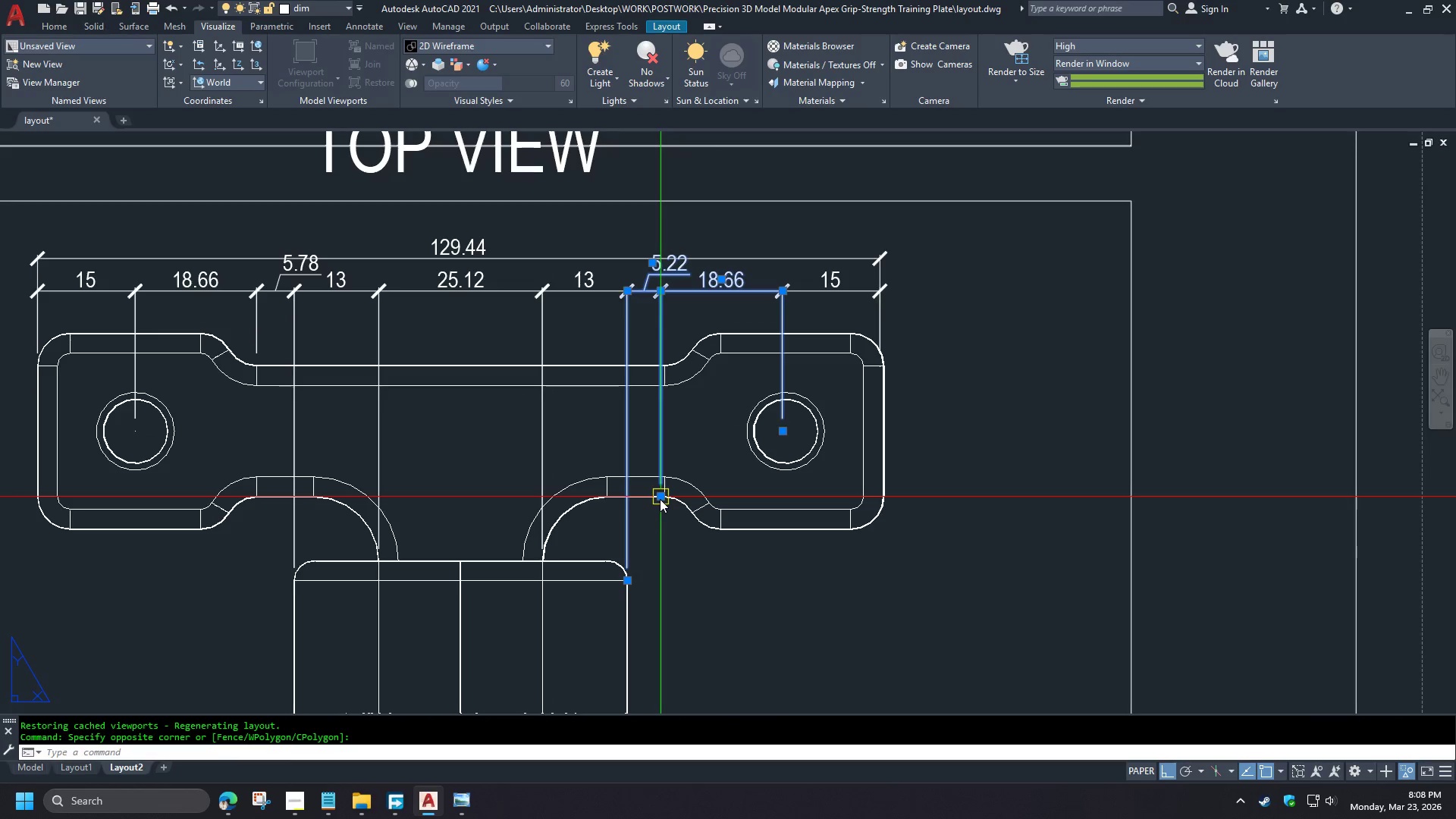 
scroll: coordinate [576, 478], scroll_direction: down, amount: 4.0
 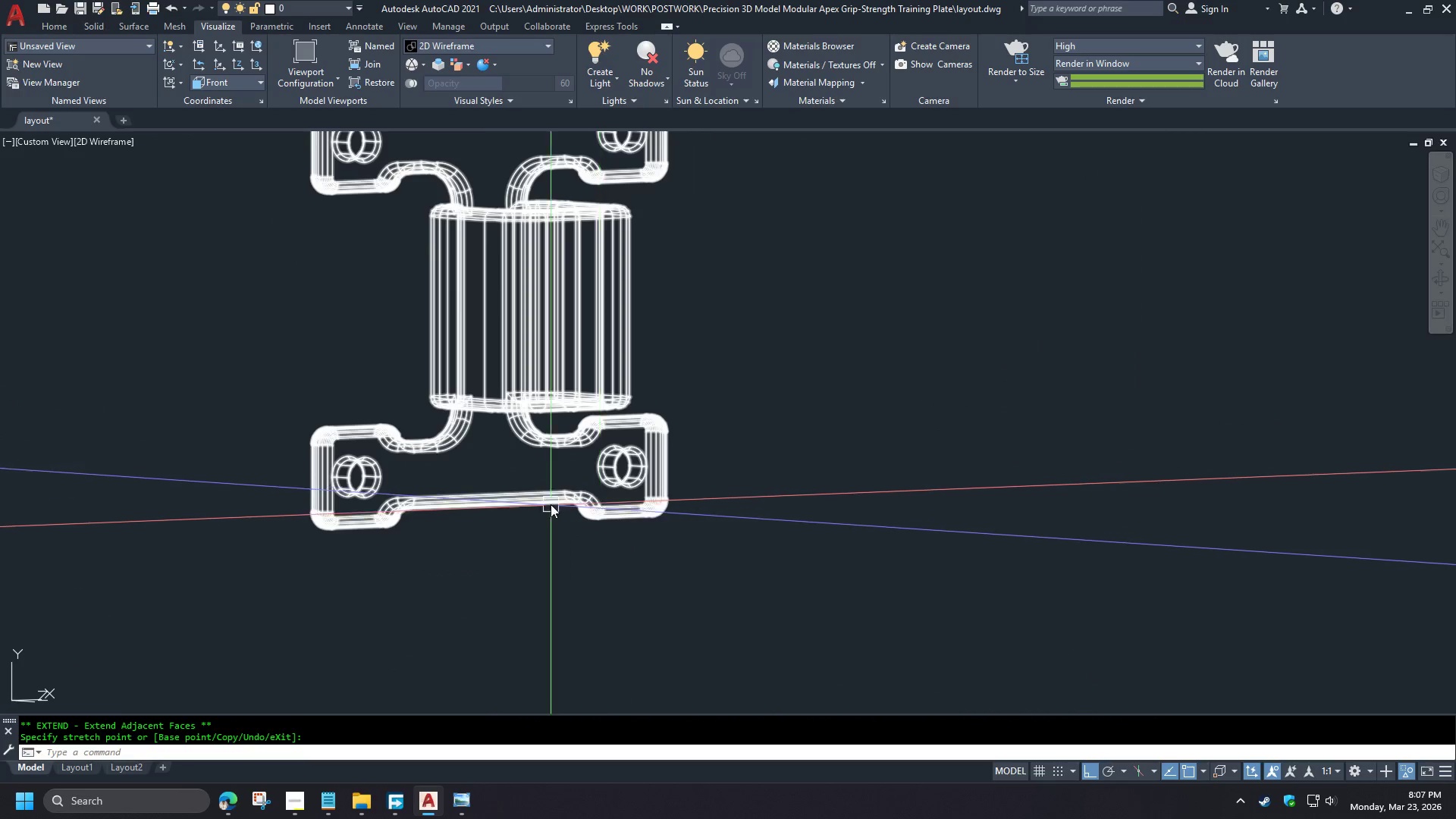 
type(END )
 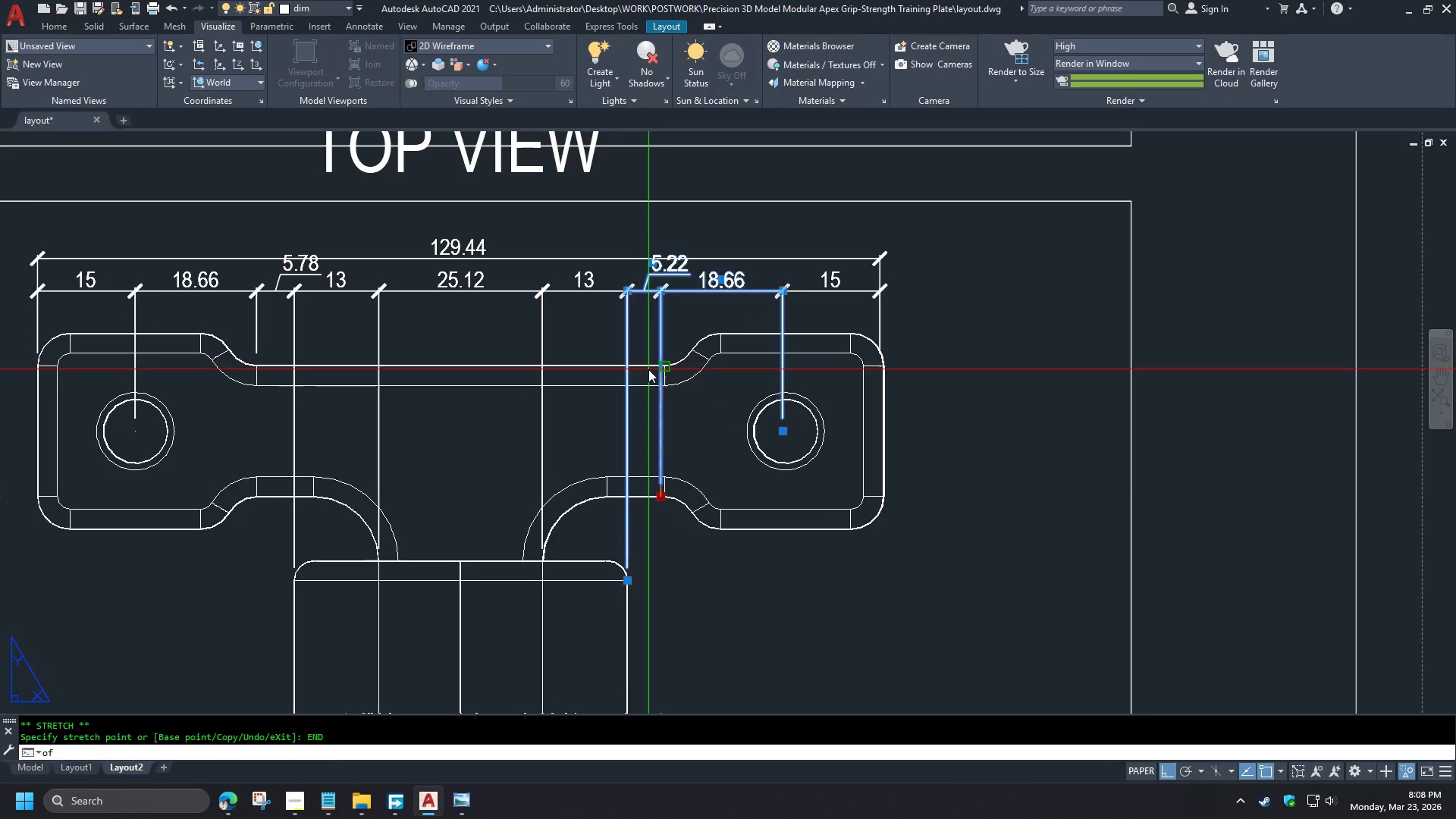 
left_click([648, 369])
 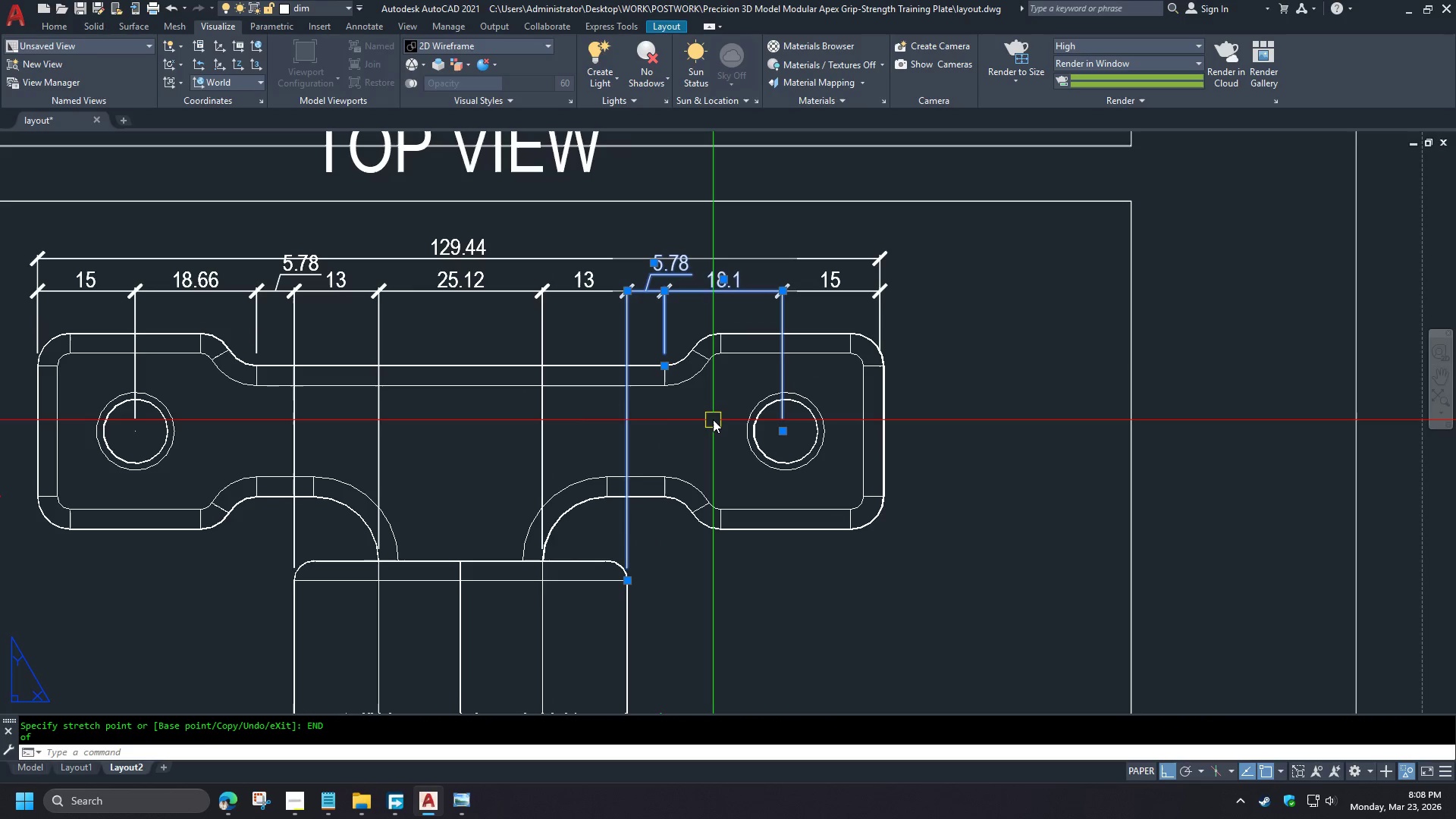 
key(Escape)
 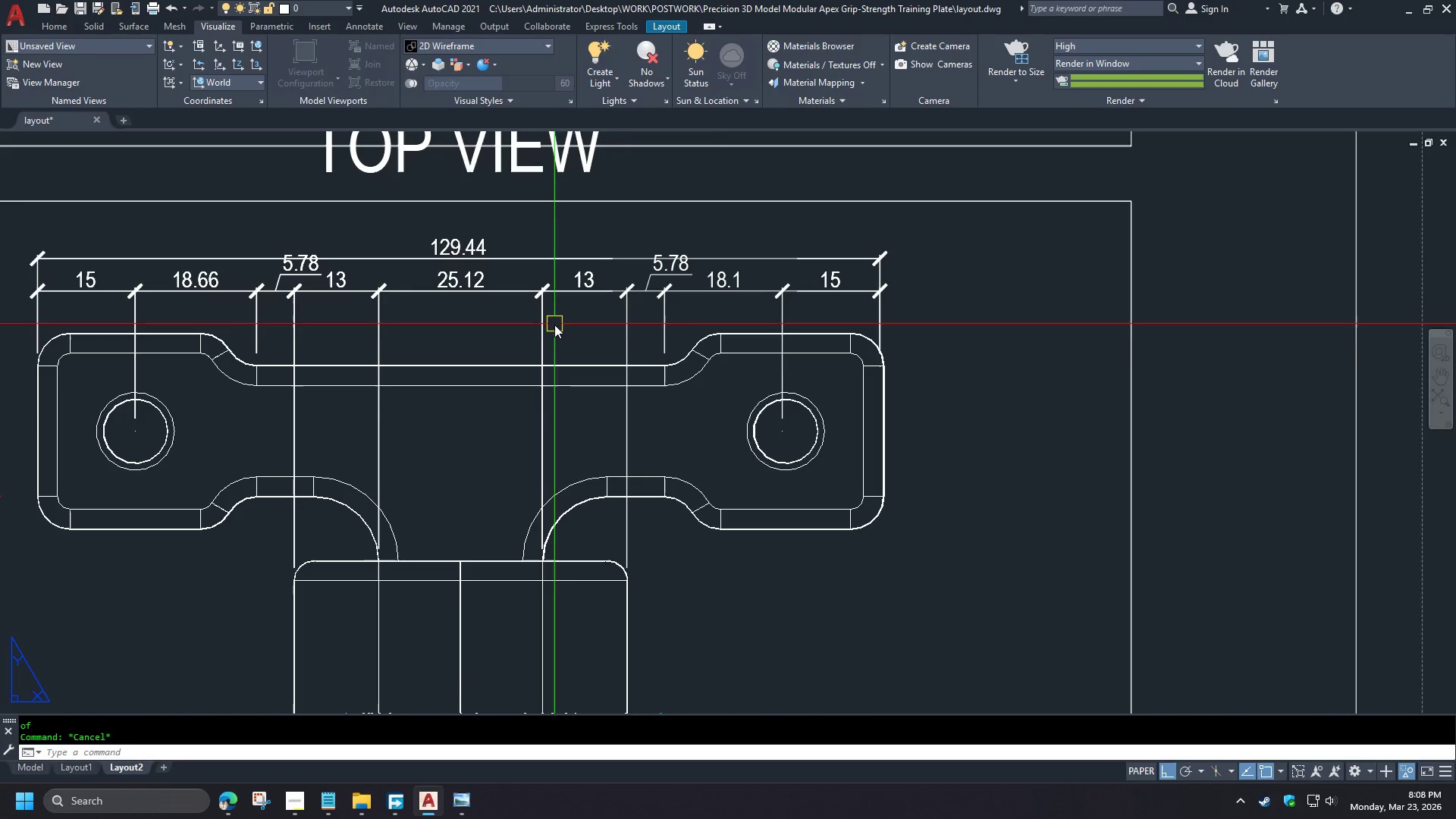 
left_click_drag(start_coordinate=[907, 307], to_coordinate=[897, 301])
 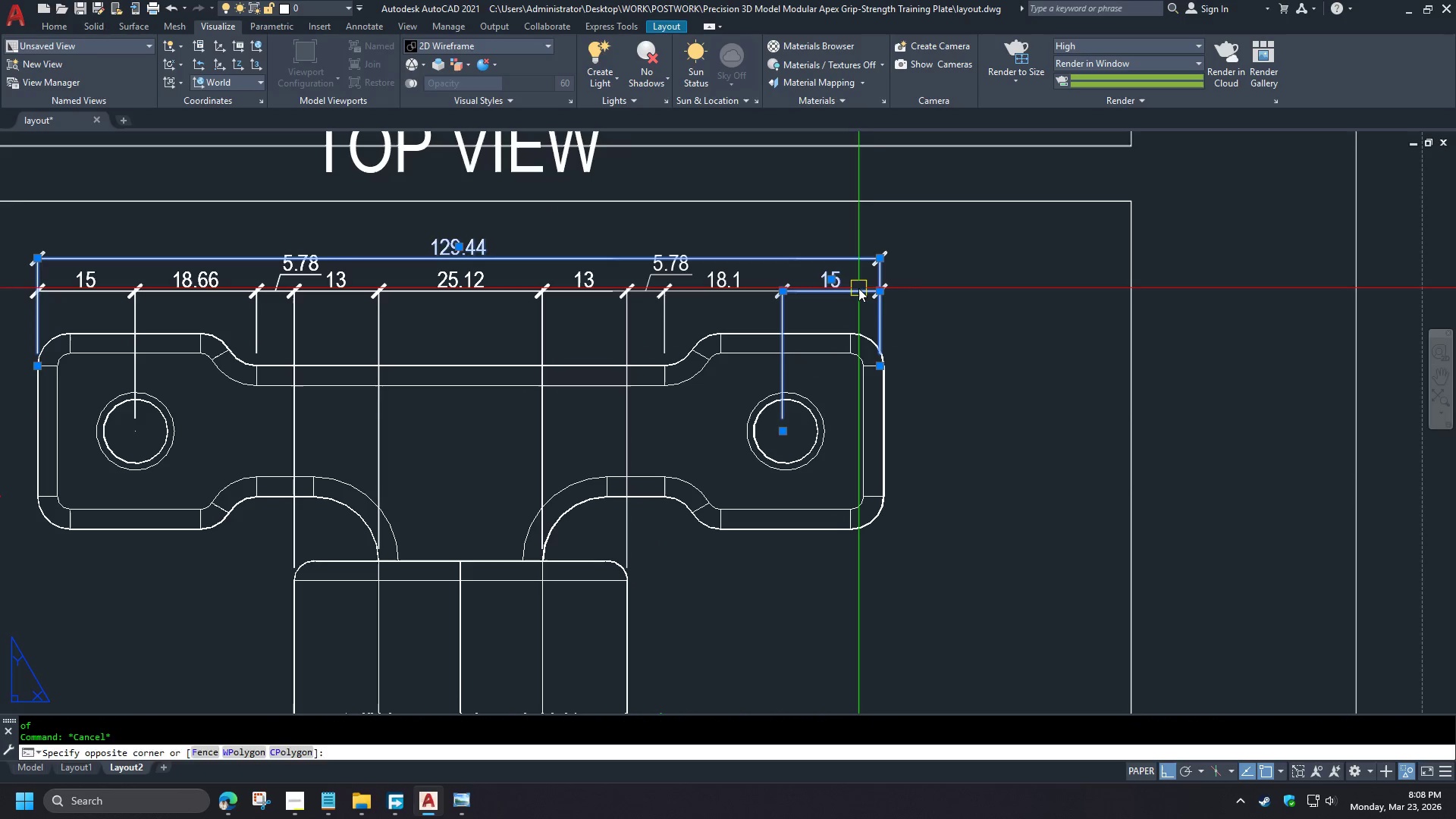 
scroll: coordinate [353, 332], scroll_direction: up, amount: 2.0
 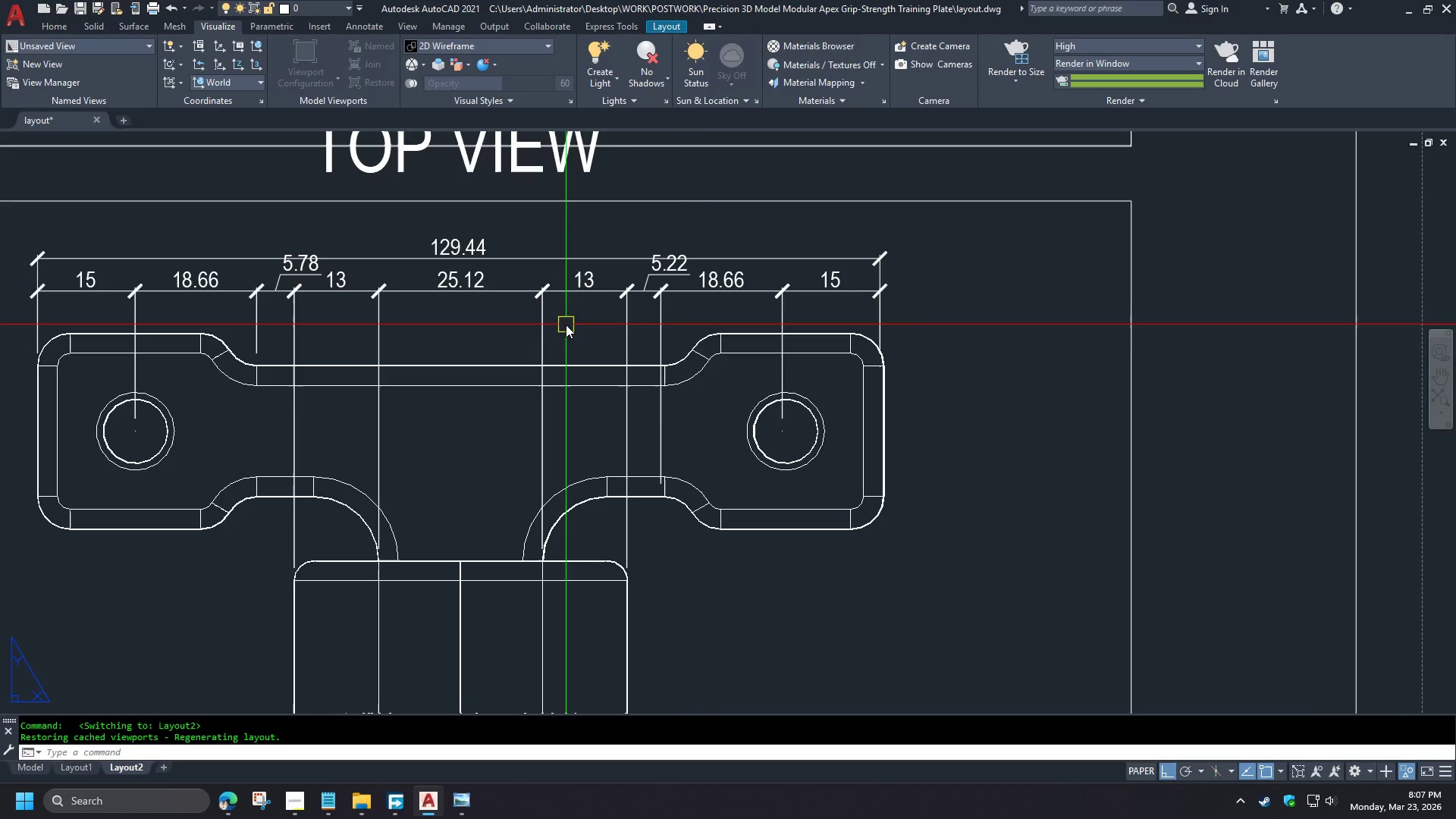 
double_click([858, 288])
 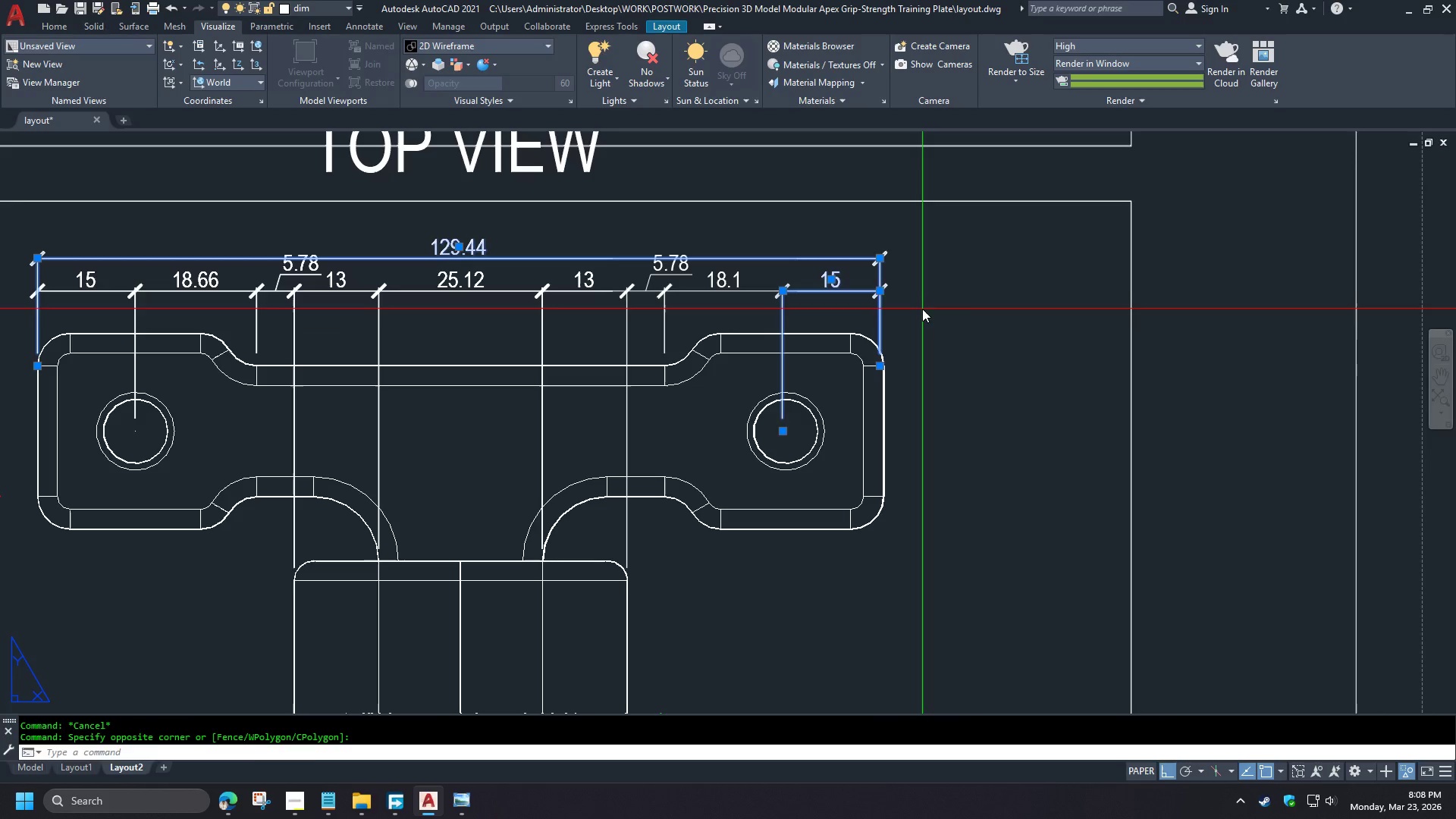 
left_click([187, 231])
 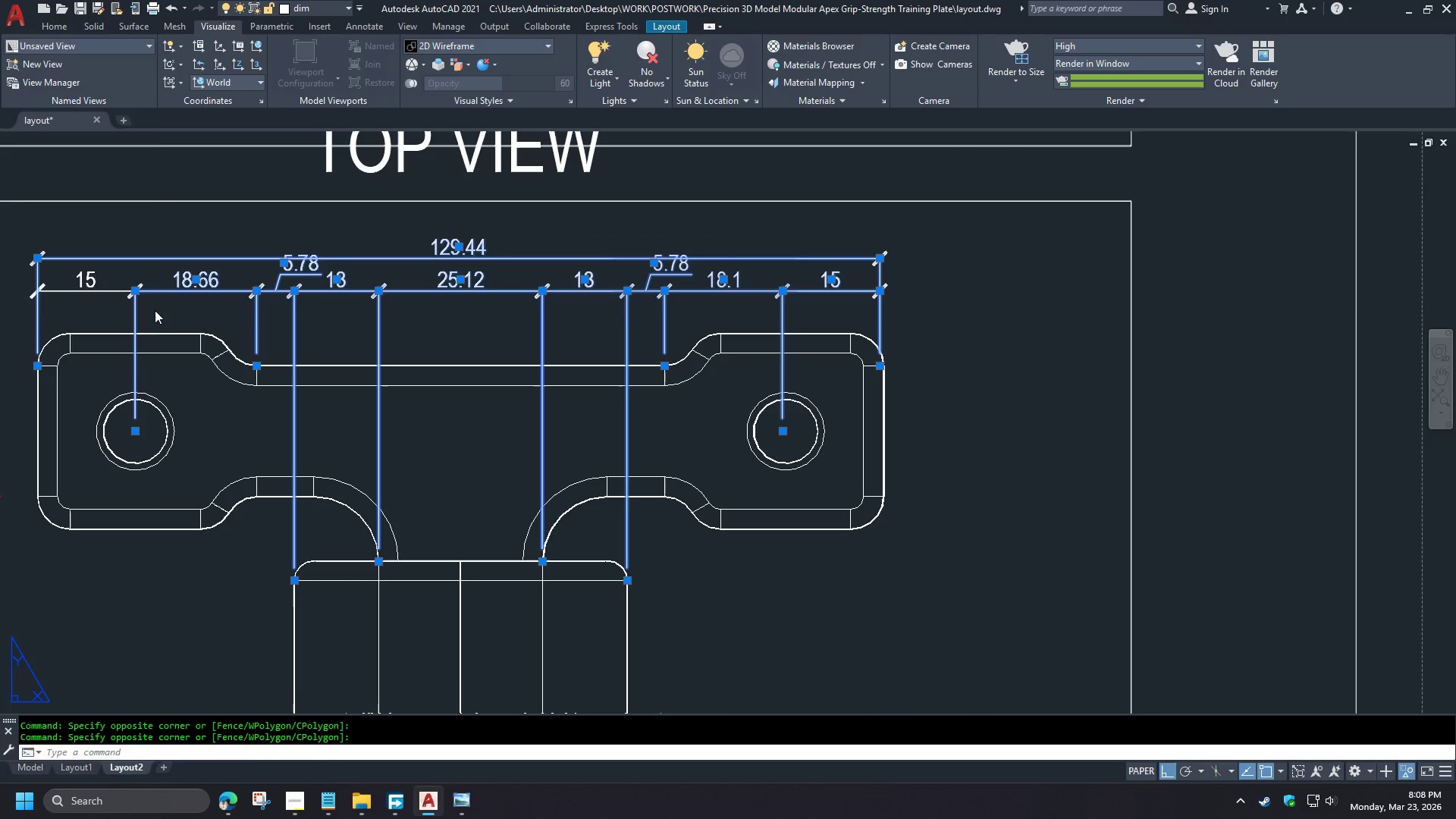 
double_click([106, 293])
 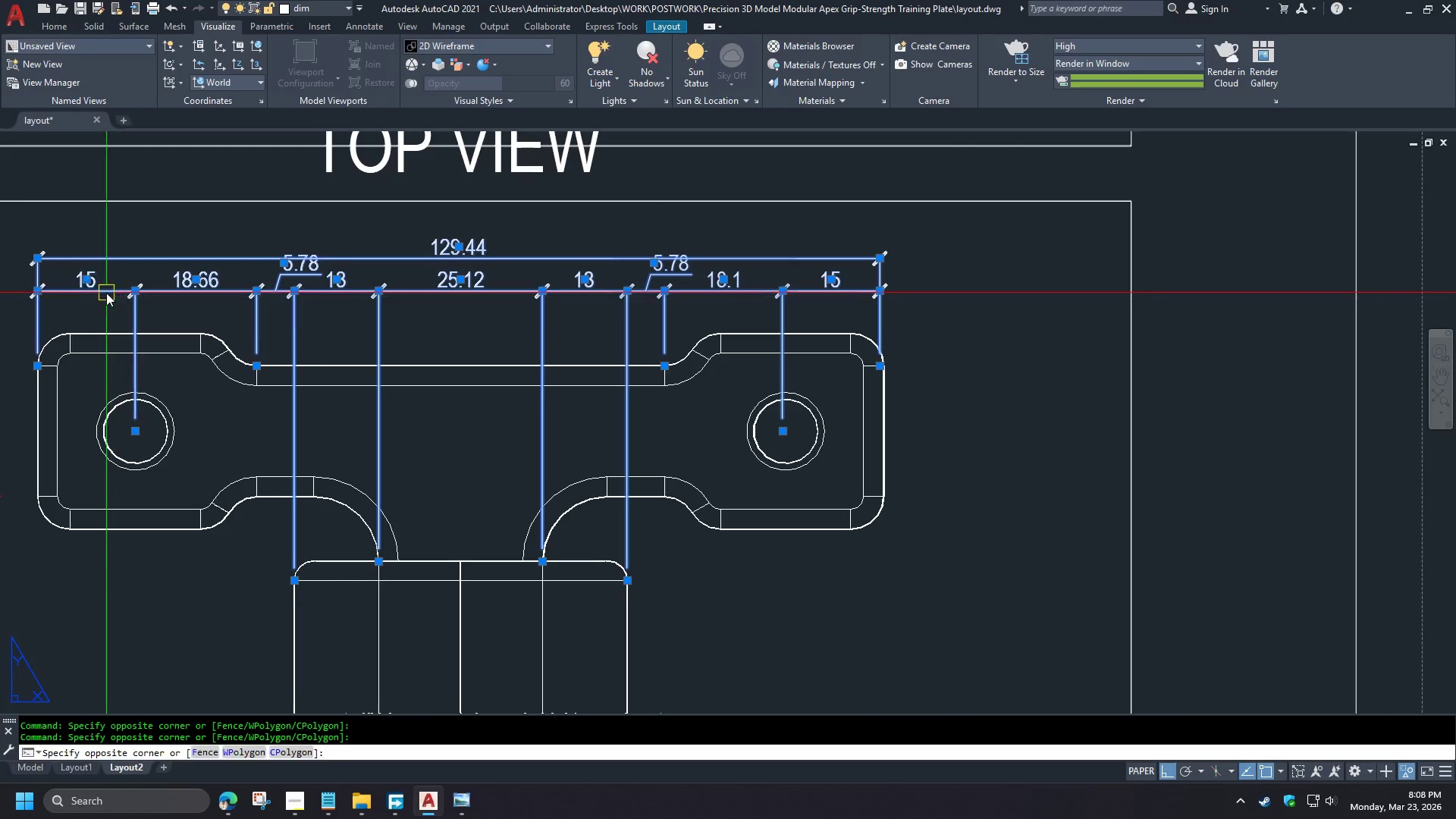 
key(E)
 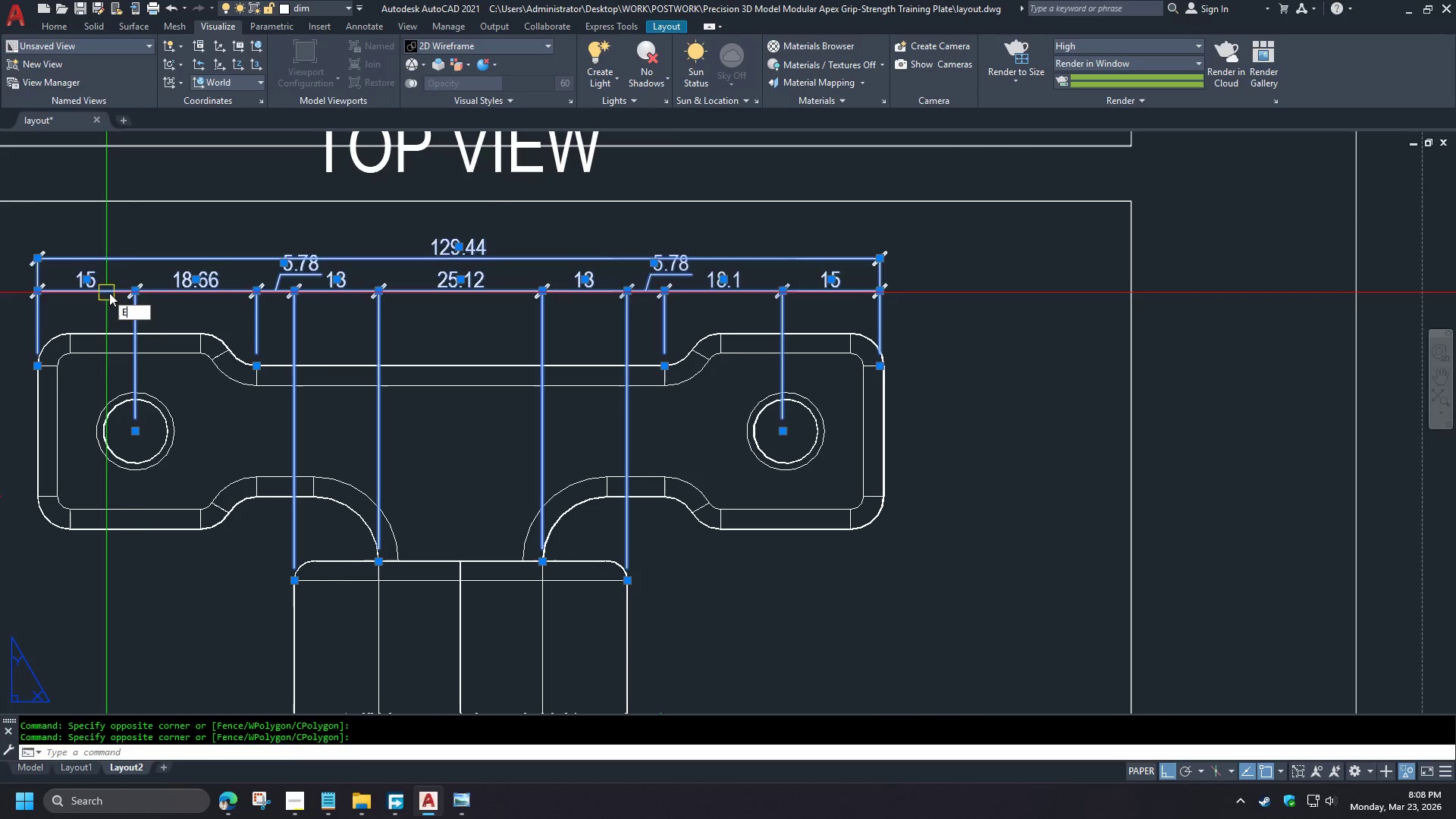 
type( DLLI)
key(Escape)
 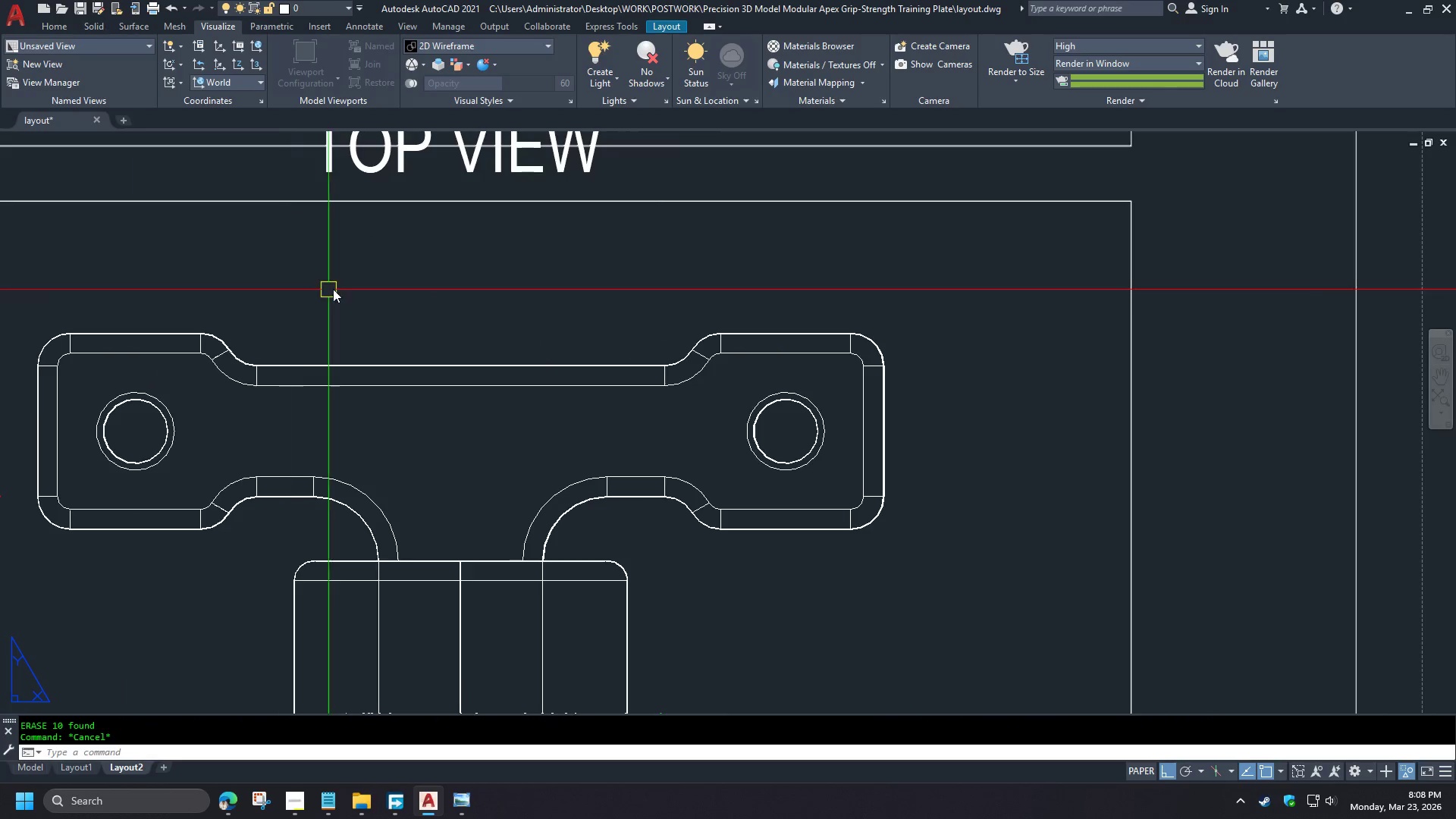 
type(DLI )
 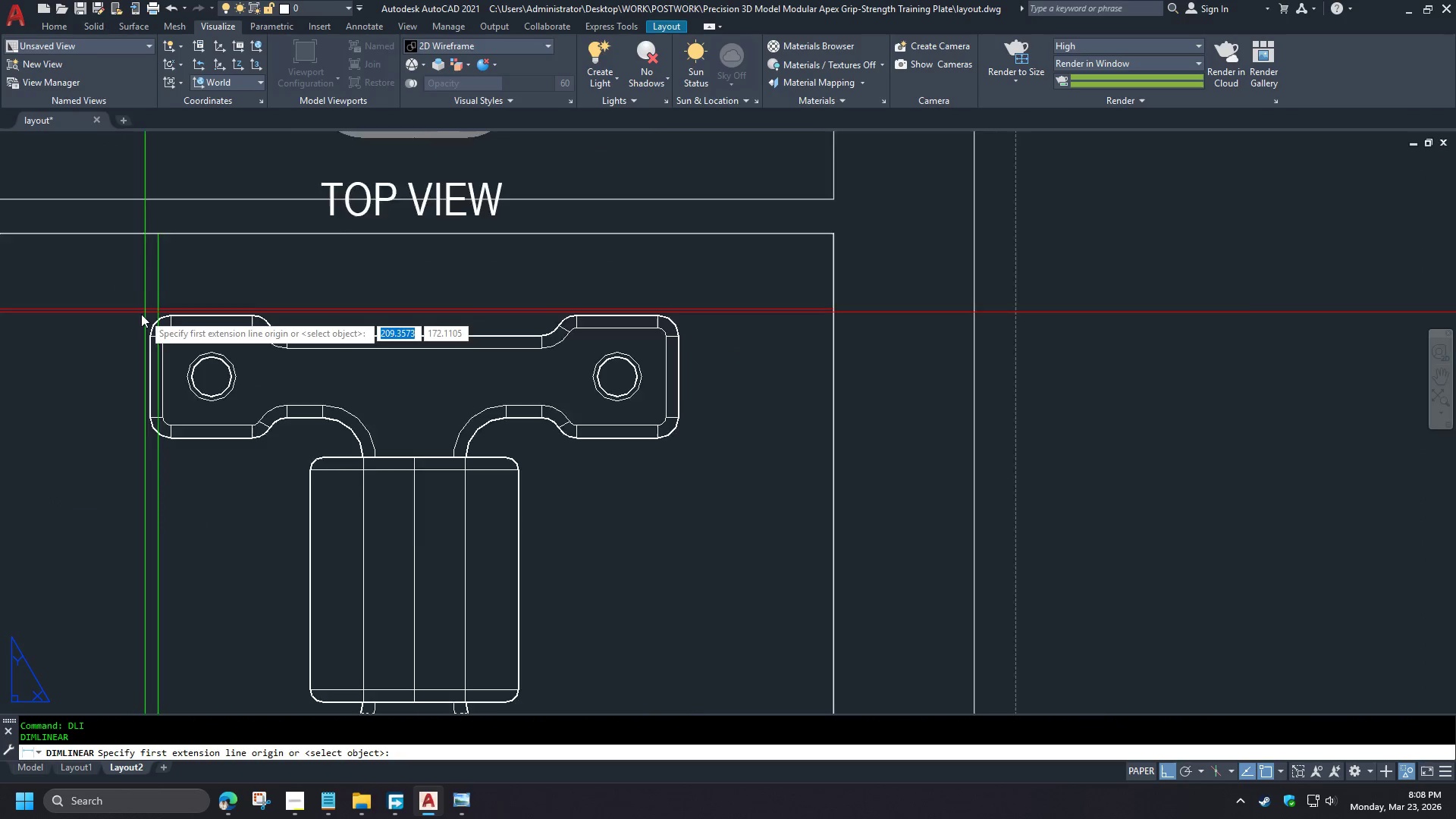 
left_click([162, 374])
 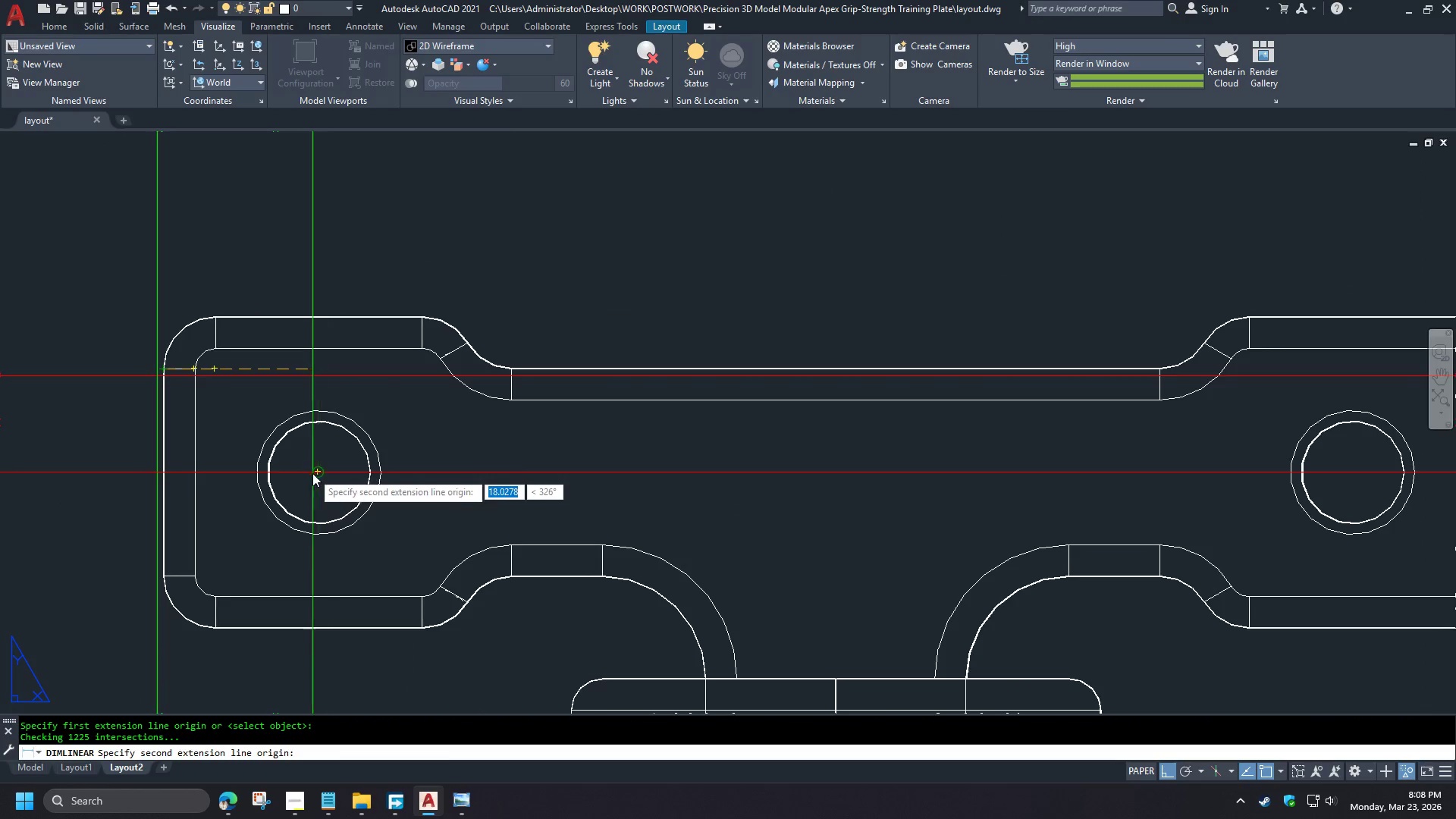 
left_click([313, 474])
 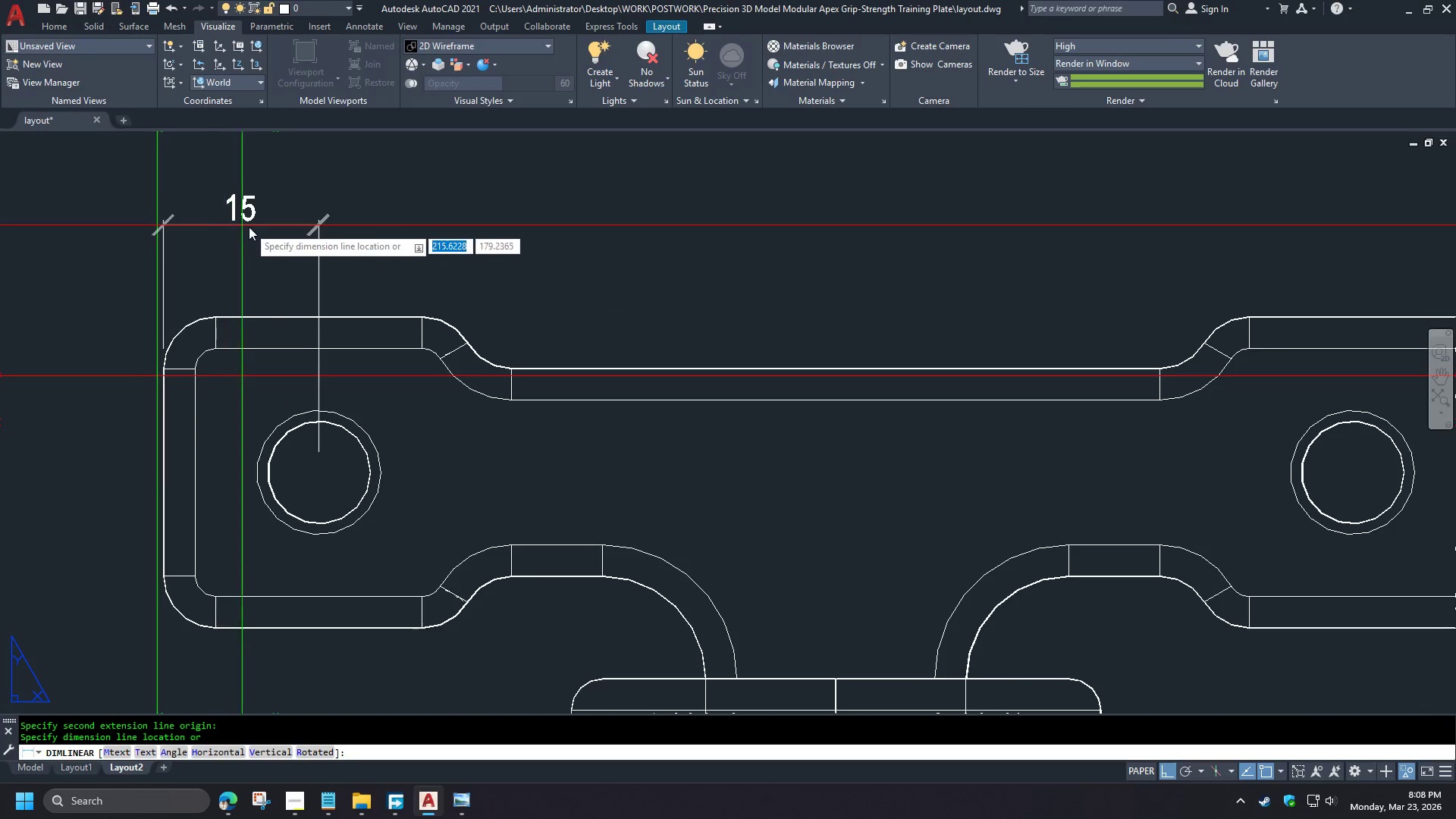 
left_click([280, 242])
 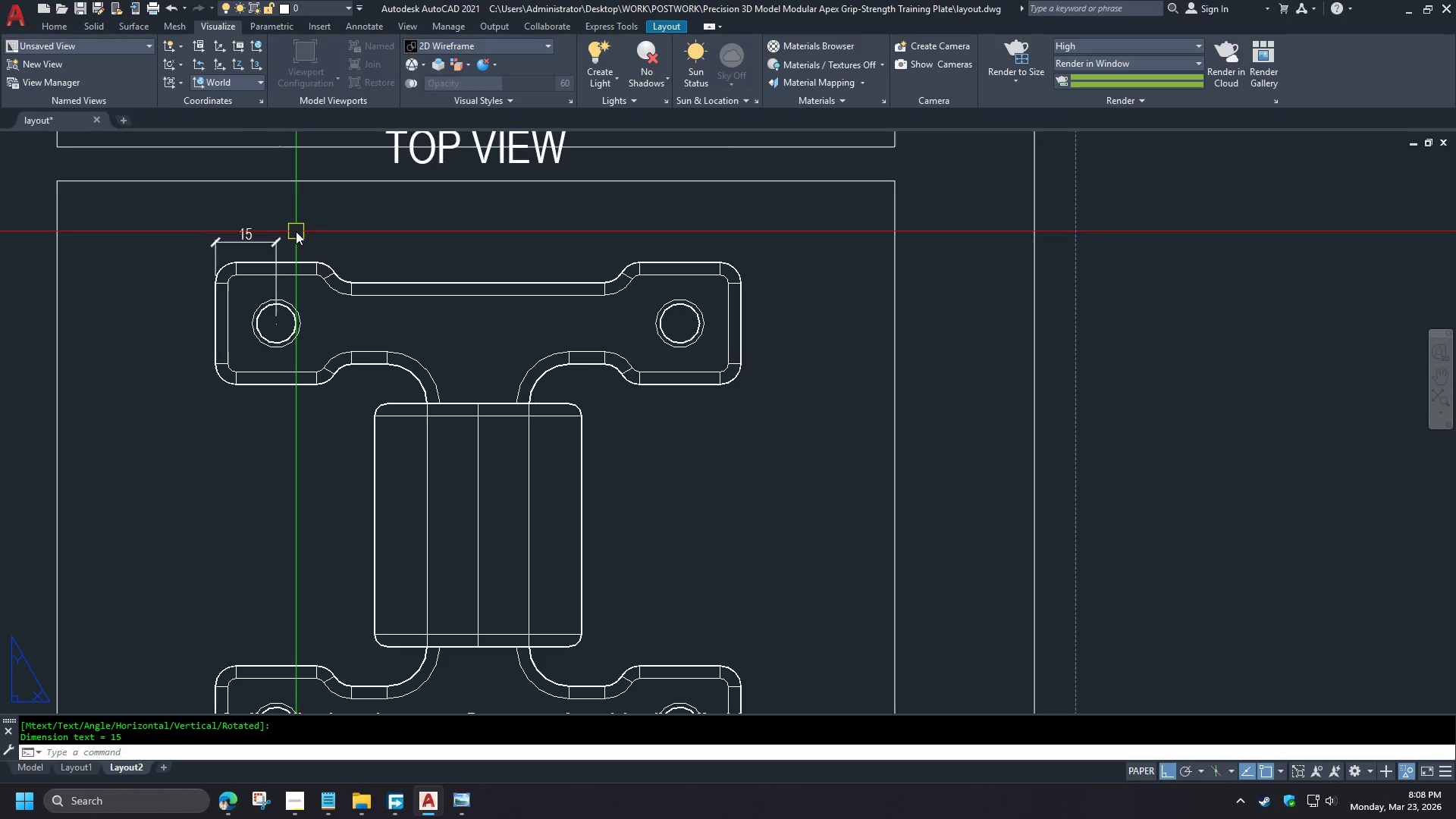 
type(DCO EN)
 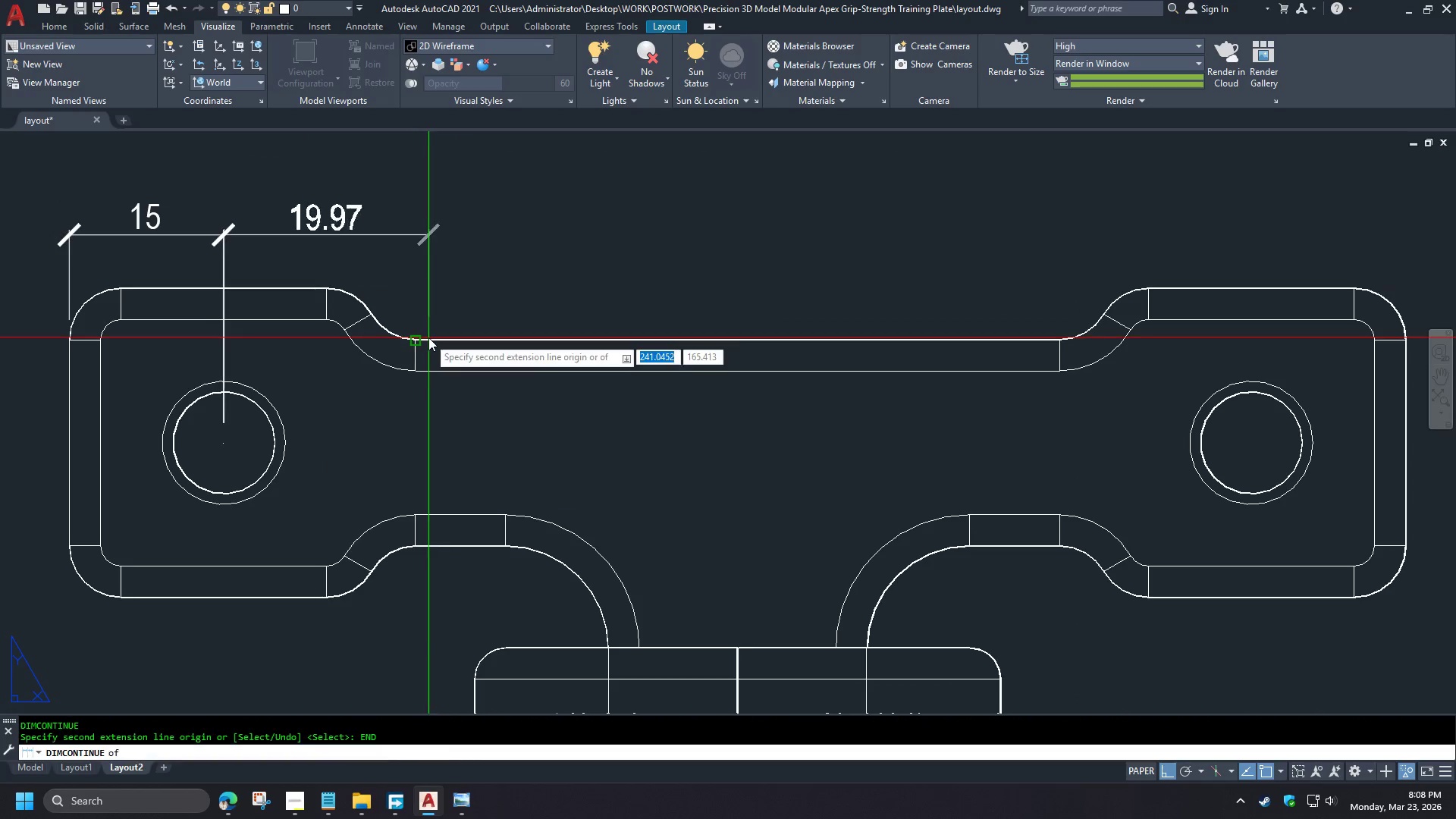 
key(D)
 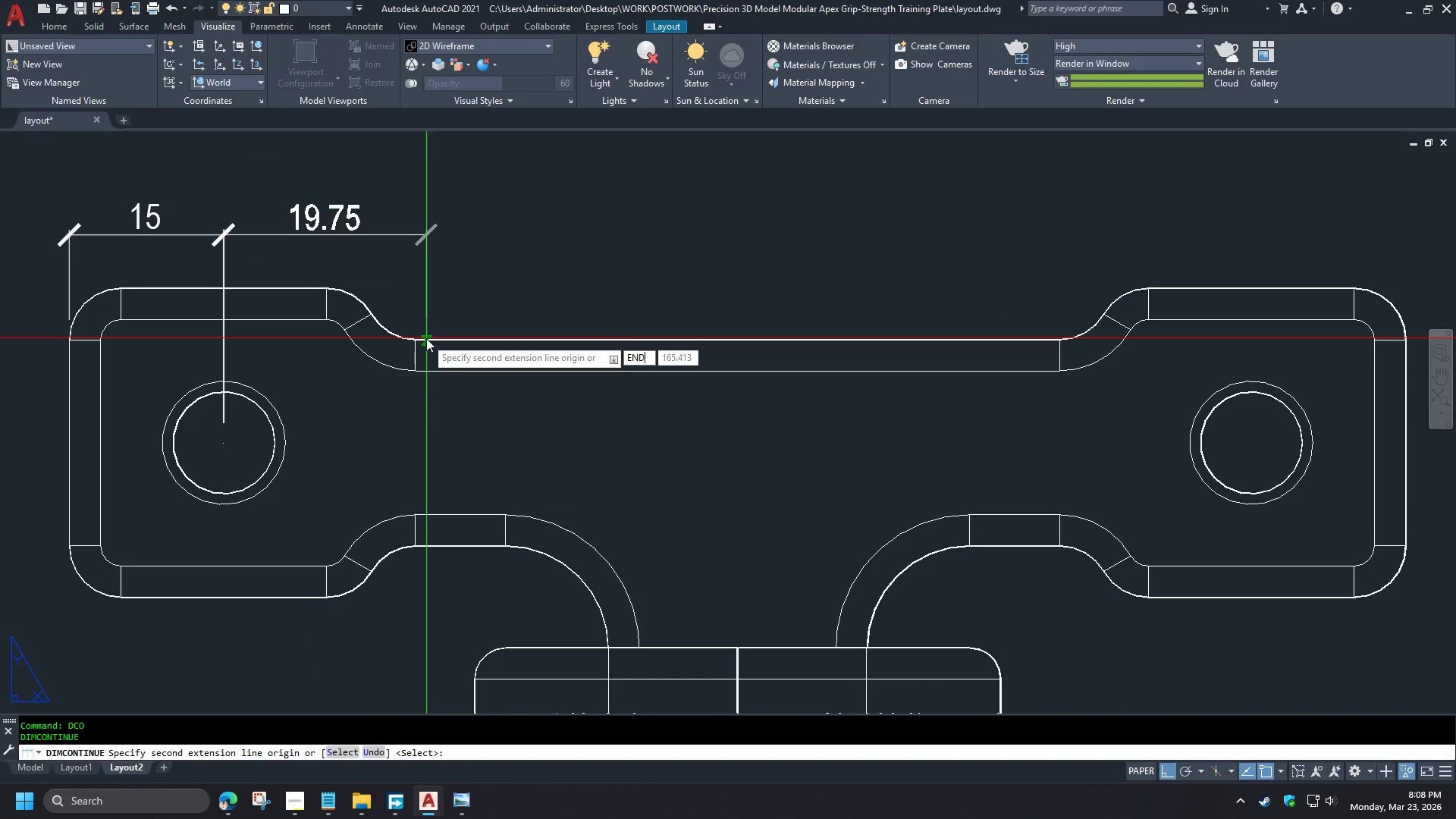 
key(Space)
 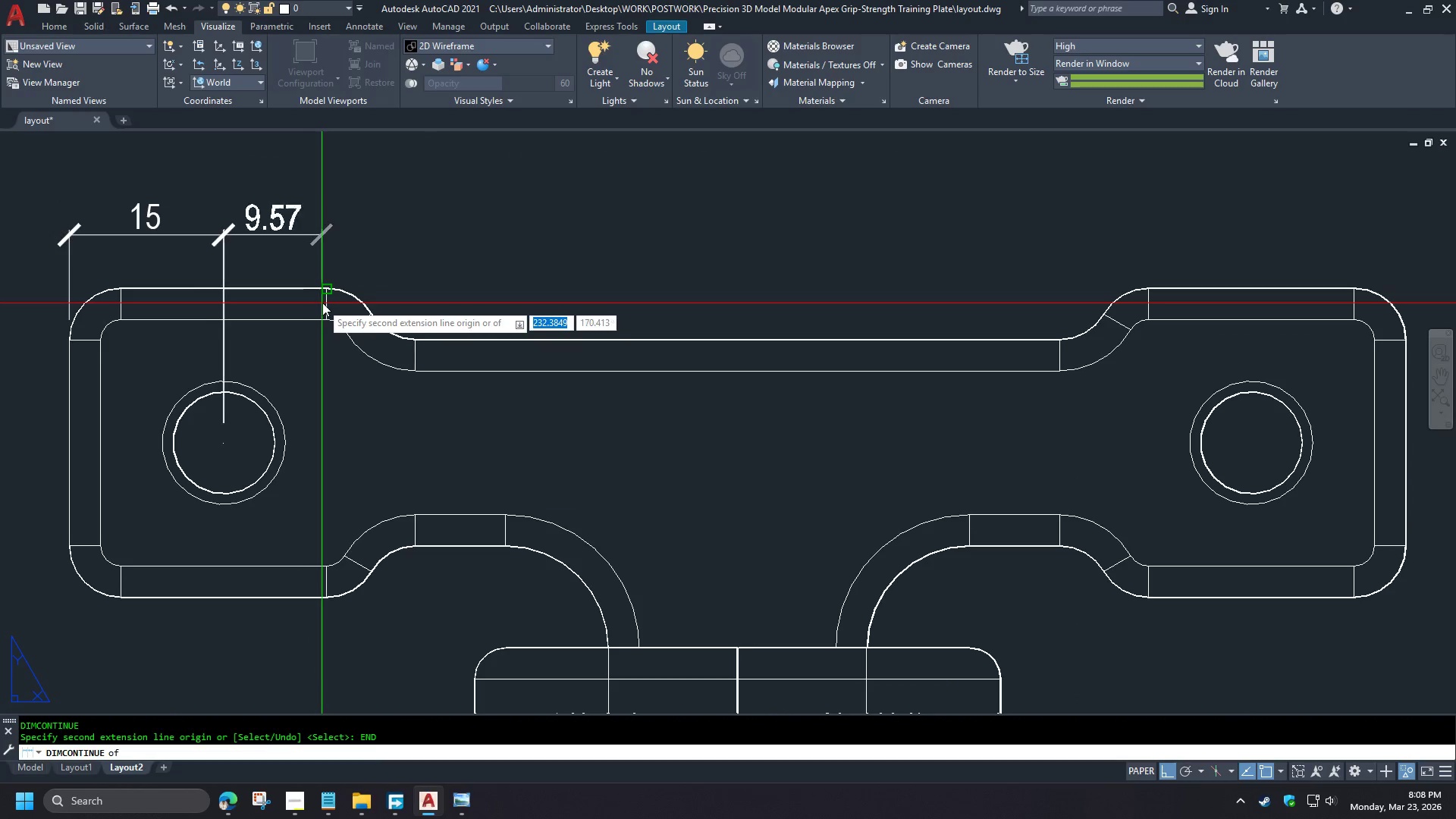 
scroll: coordinate [337, 287], scroll_direction: down, amount: 1.0
 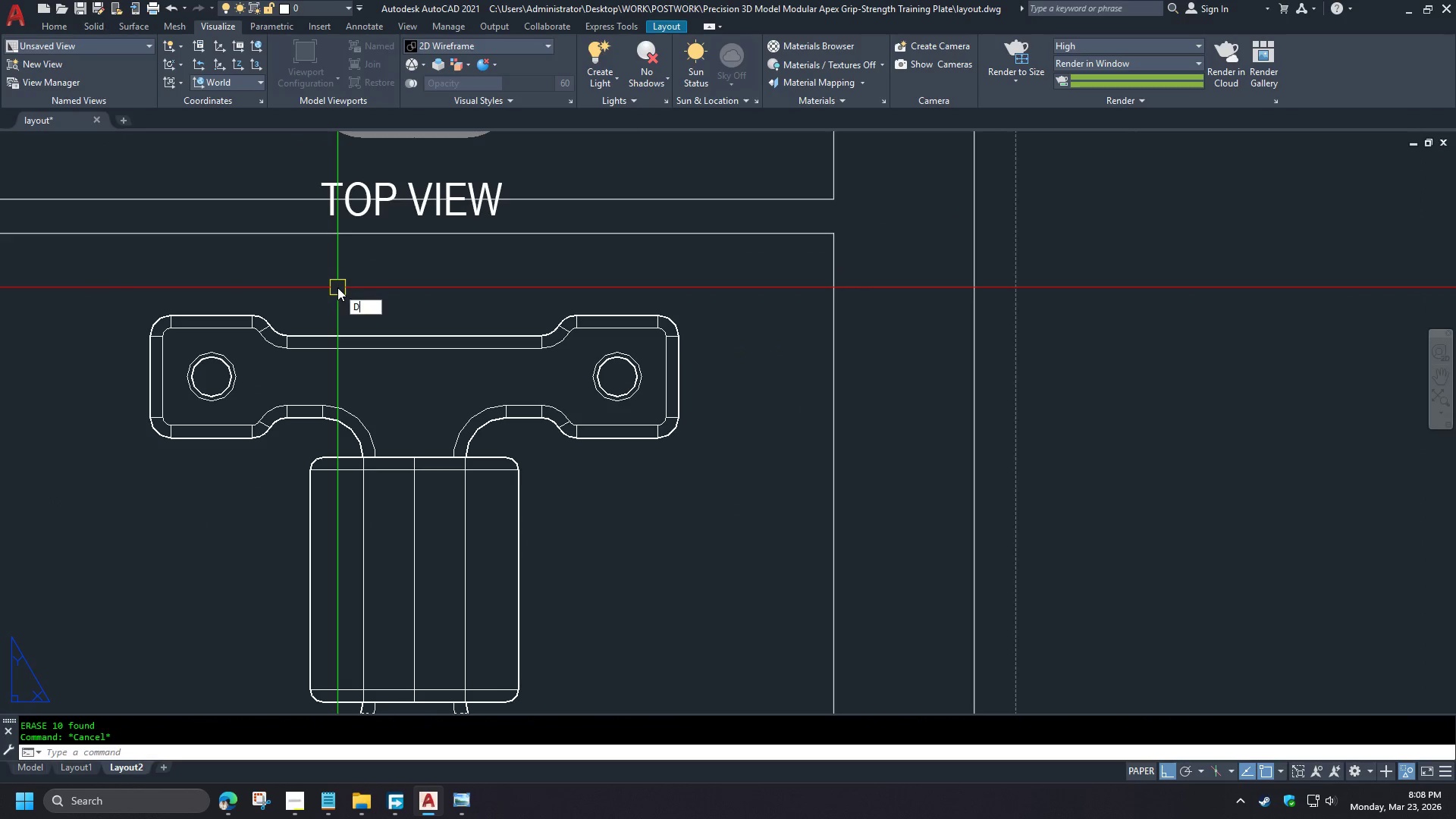 
left_click([324, 302])
 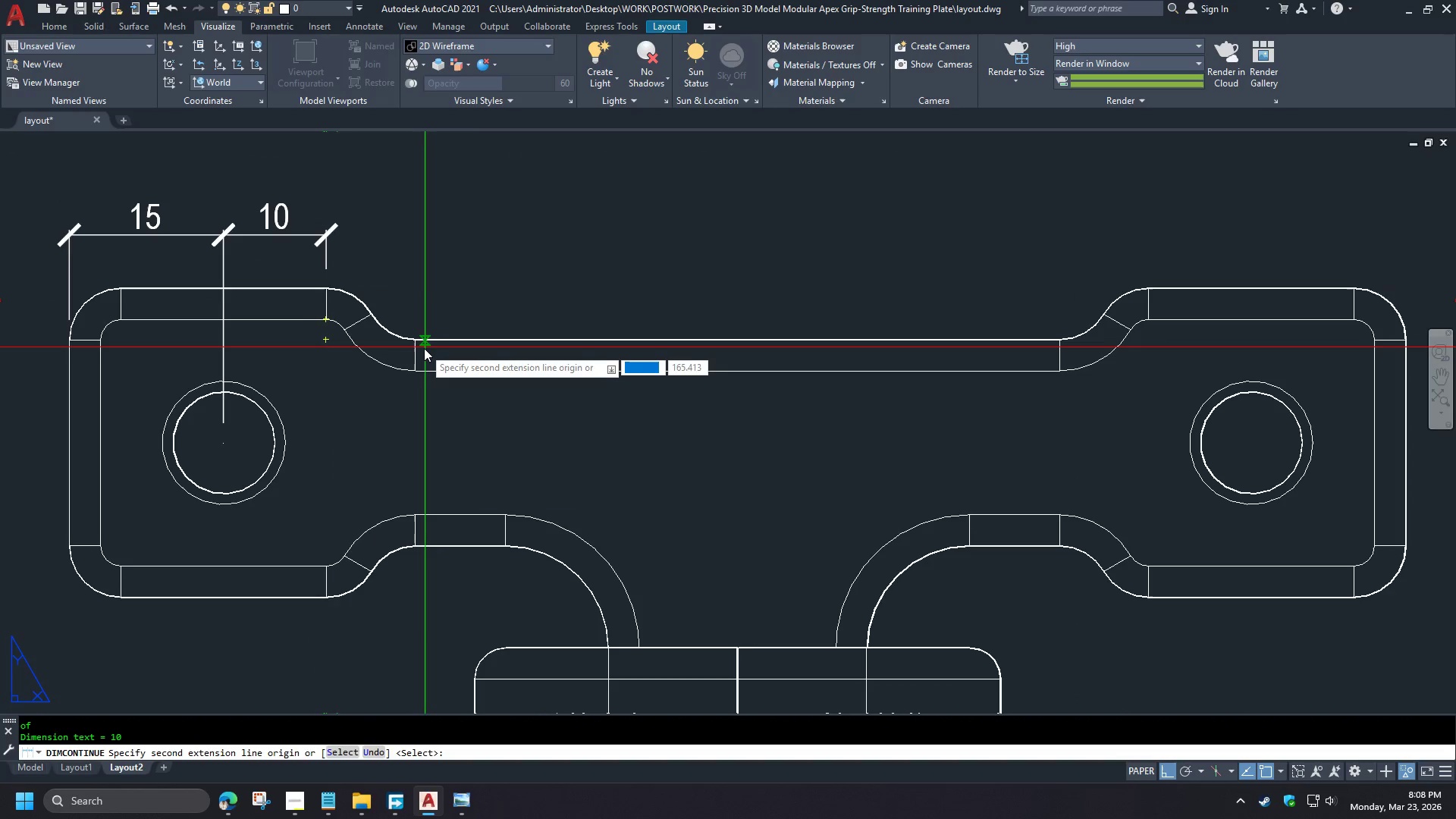 
scroll: coordinate [139, 317], scroll_direction: up, amount: 2.0
 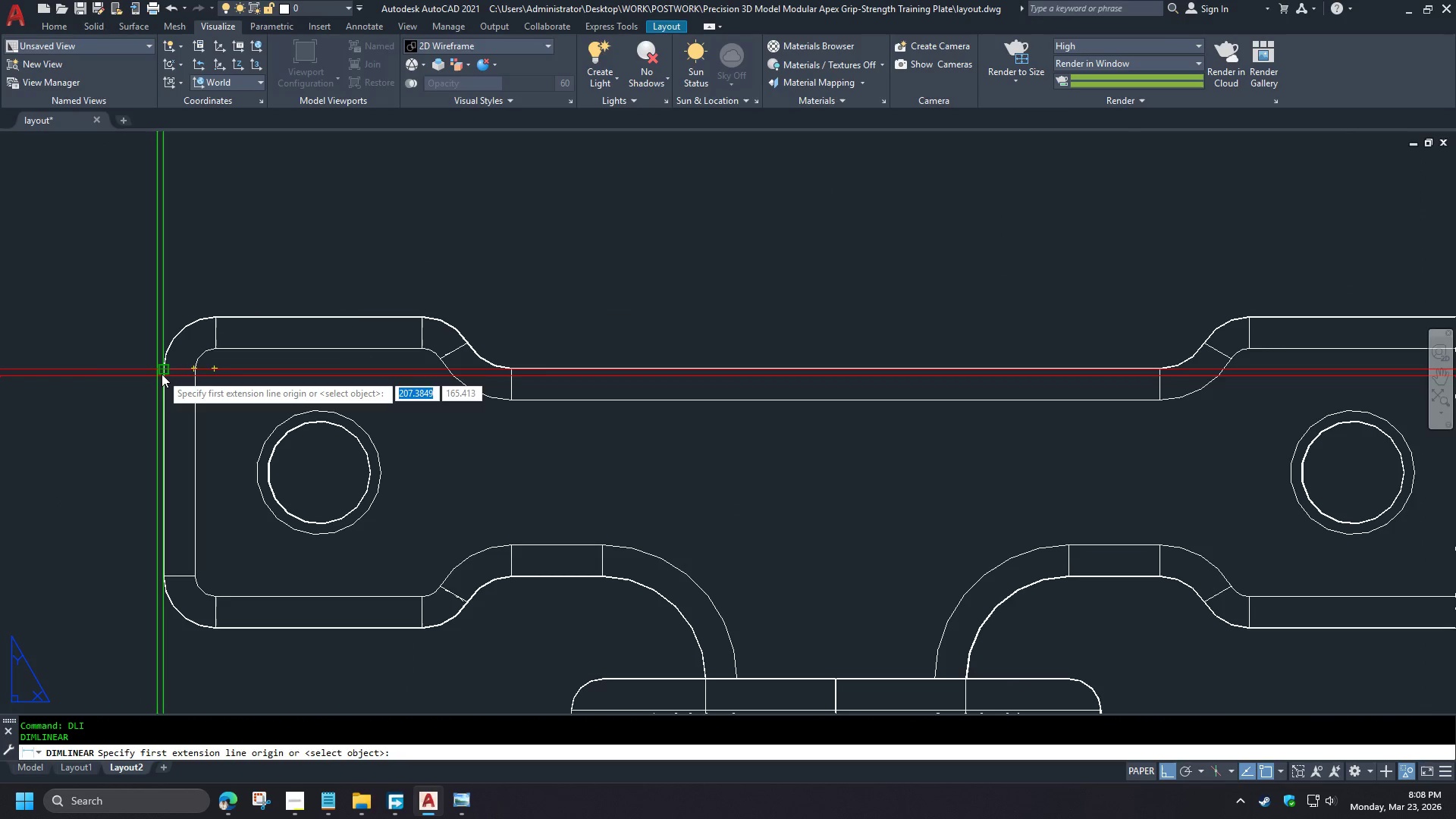 
type(END )
 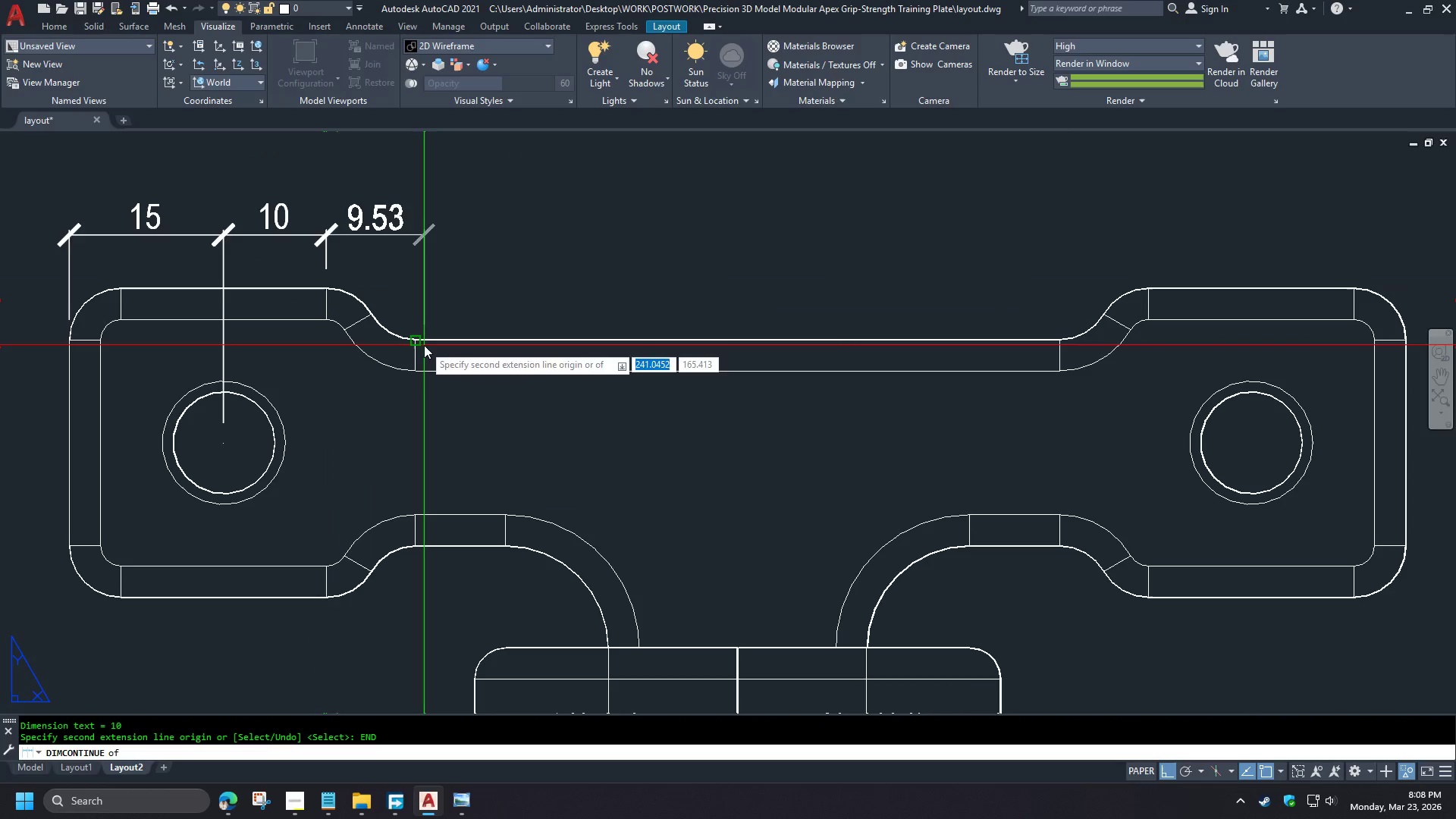 
left_click([424, 345])
 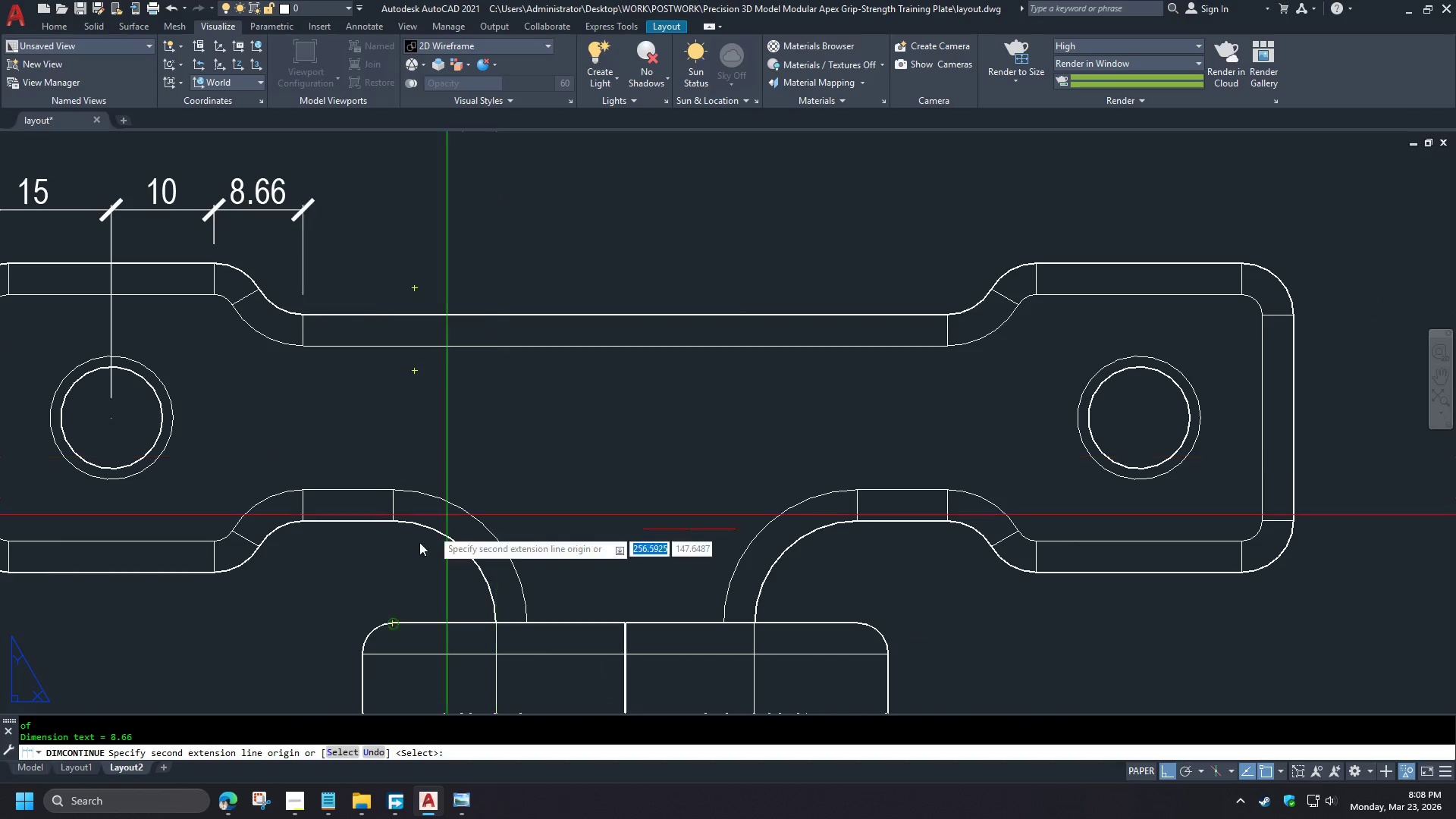 
scroll: coordinate [249, 229], scroll_direction: down, amount: 2.0
 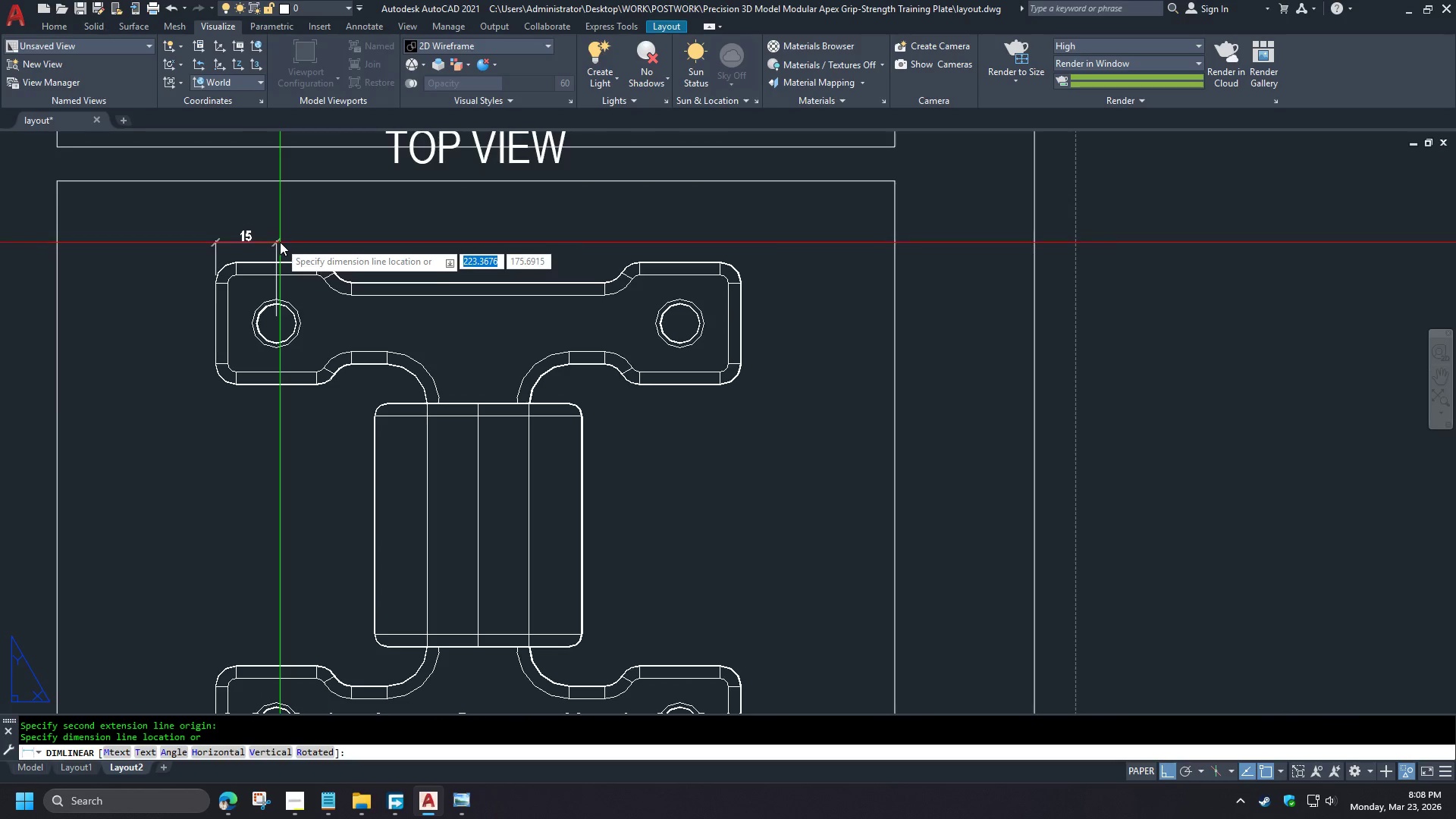 
key(E)
 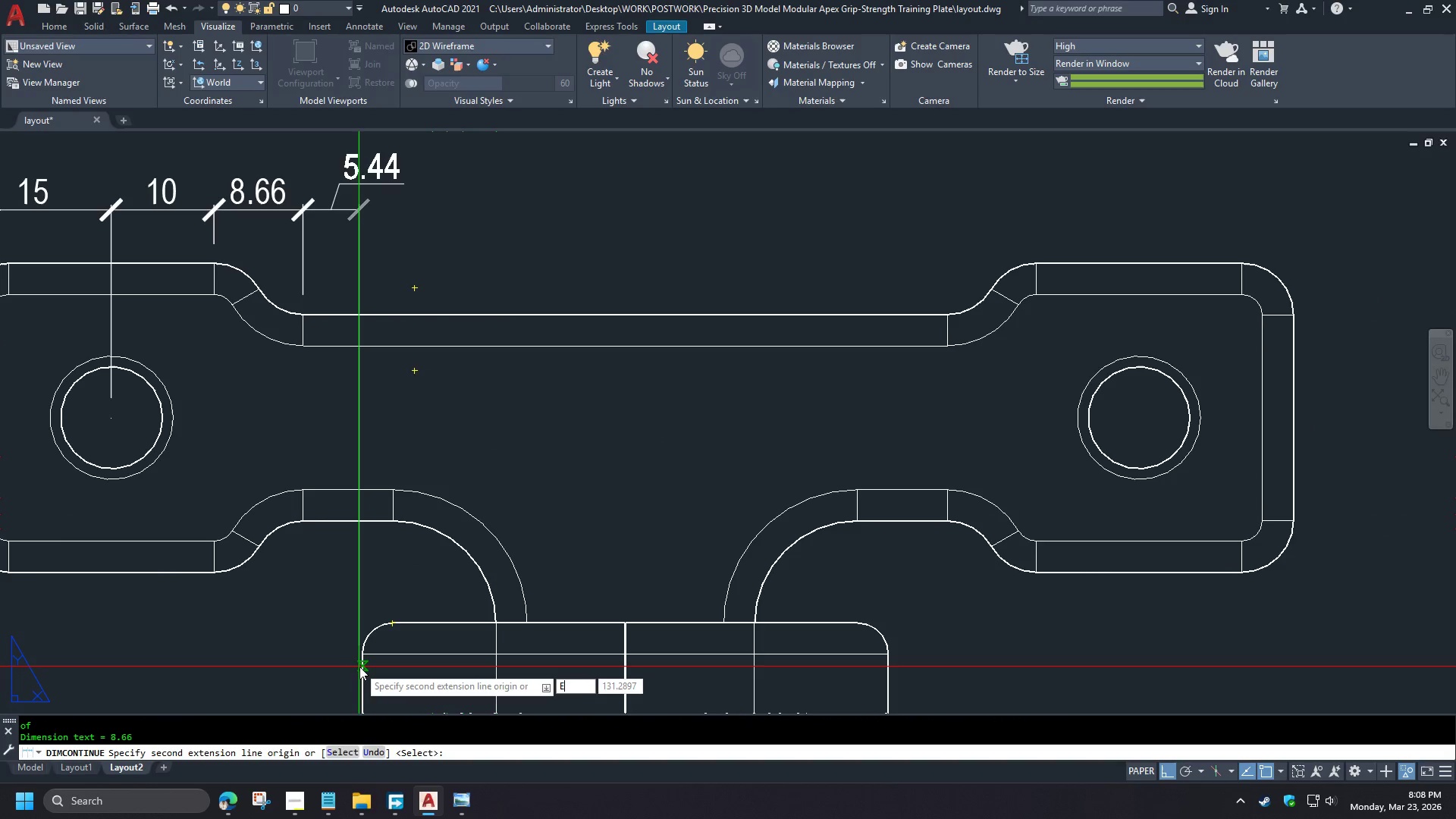 
scroll: coordinate [295, 229], scroll_direction: up, amount: 1.0
 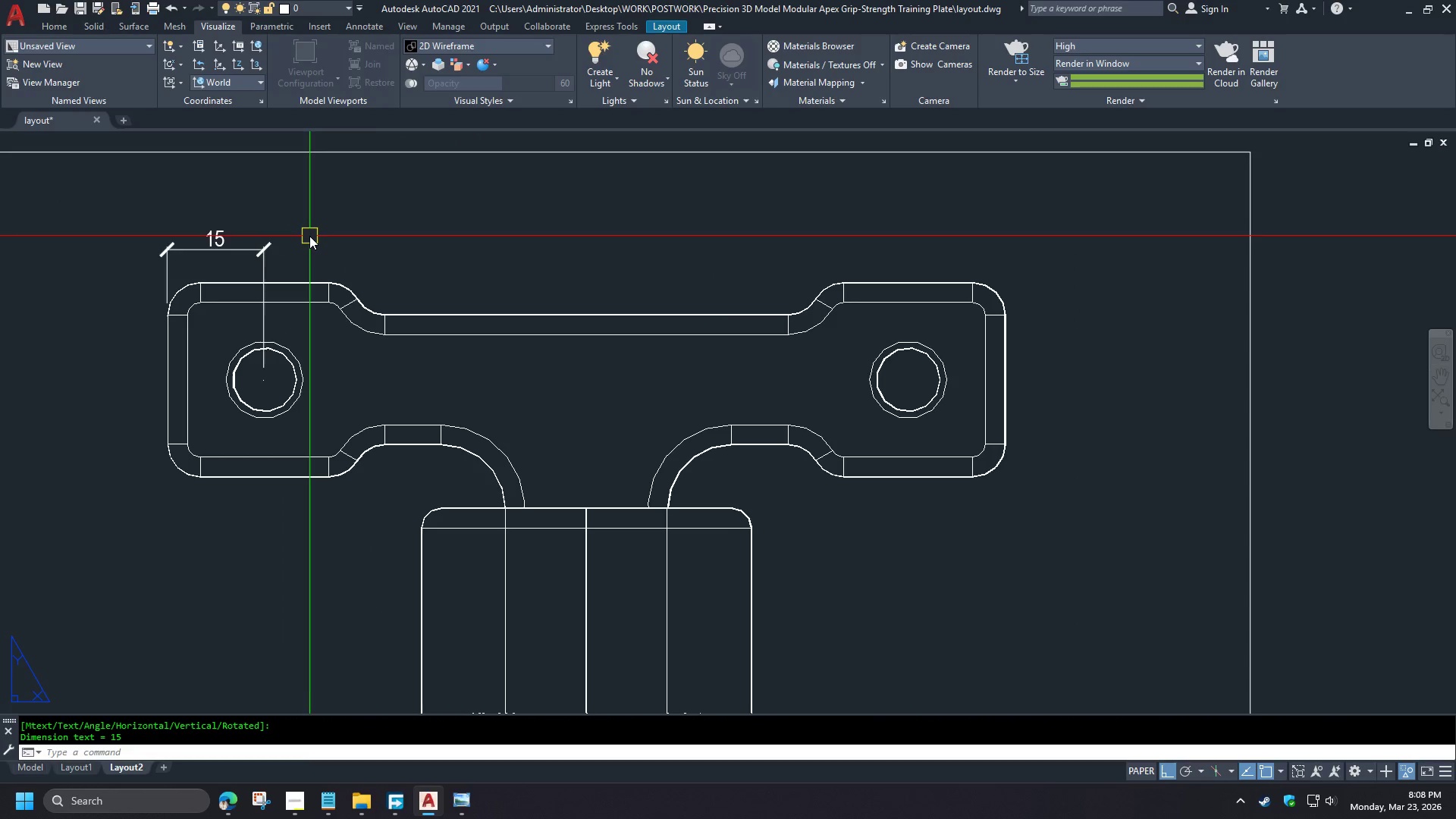 
type(ND )
 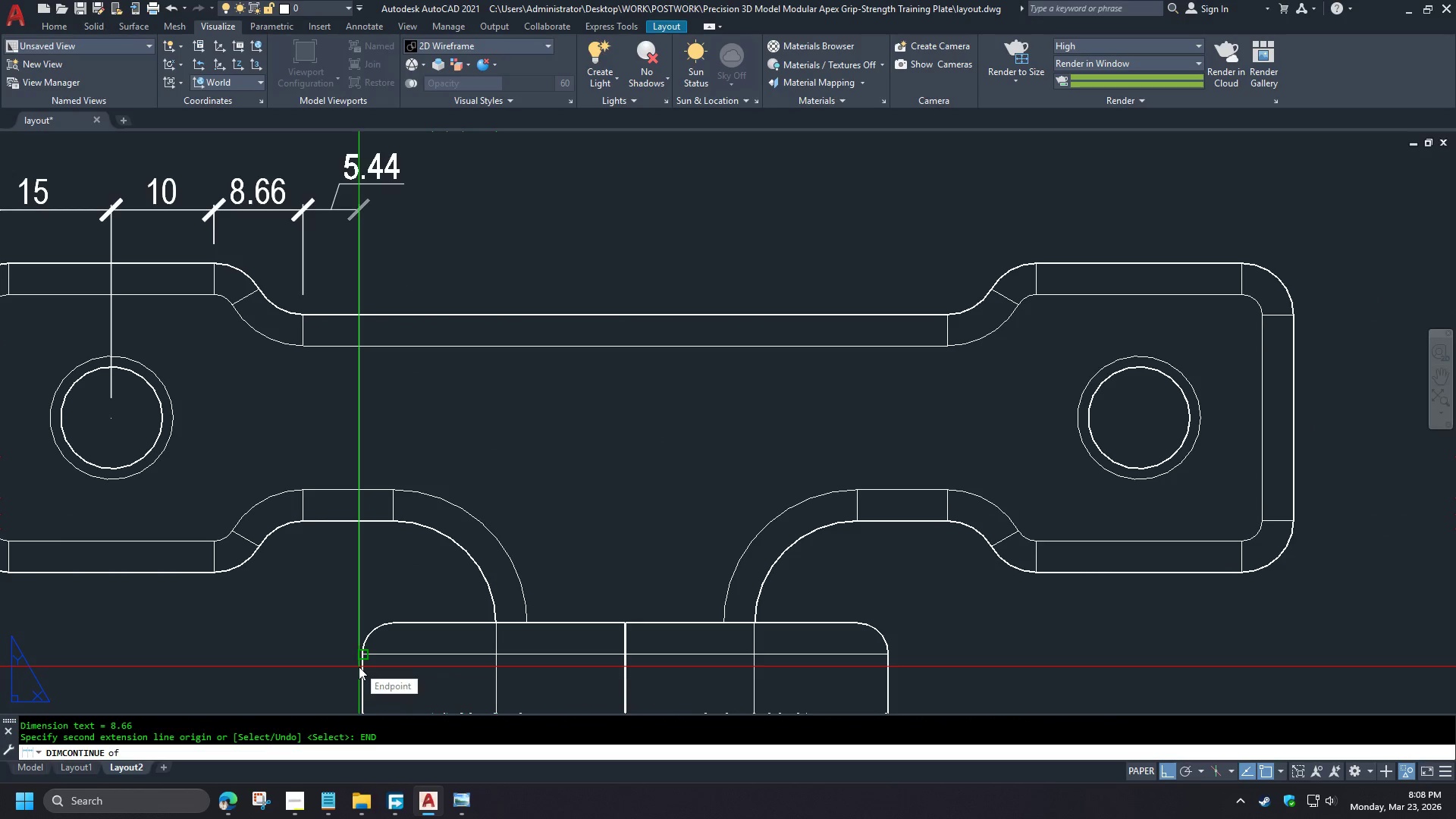 
left_click([359, 667])
 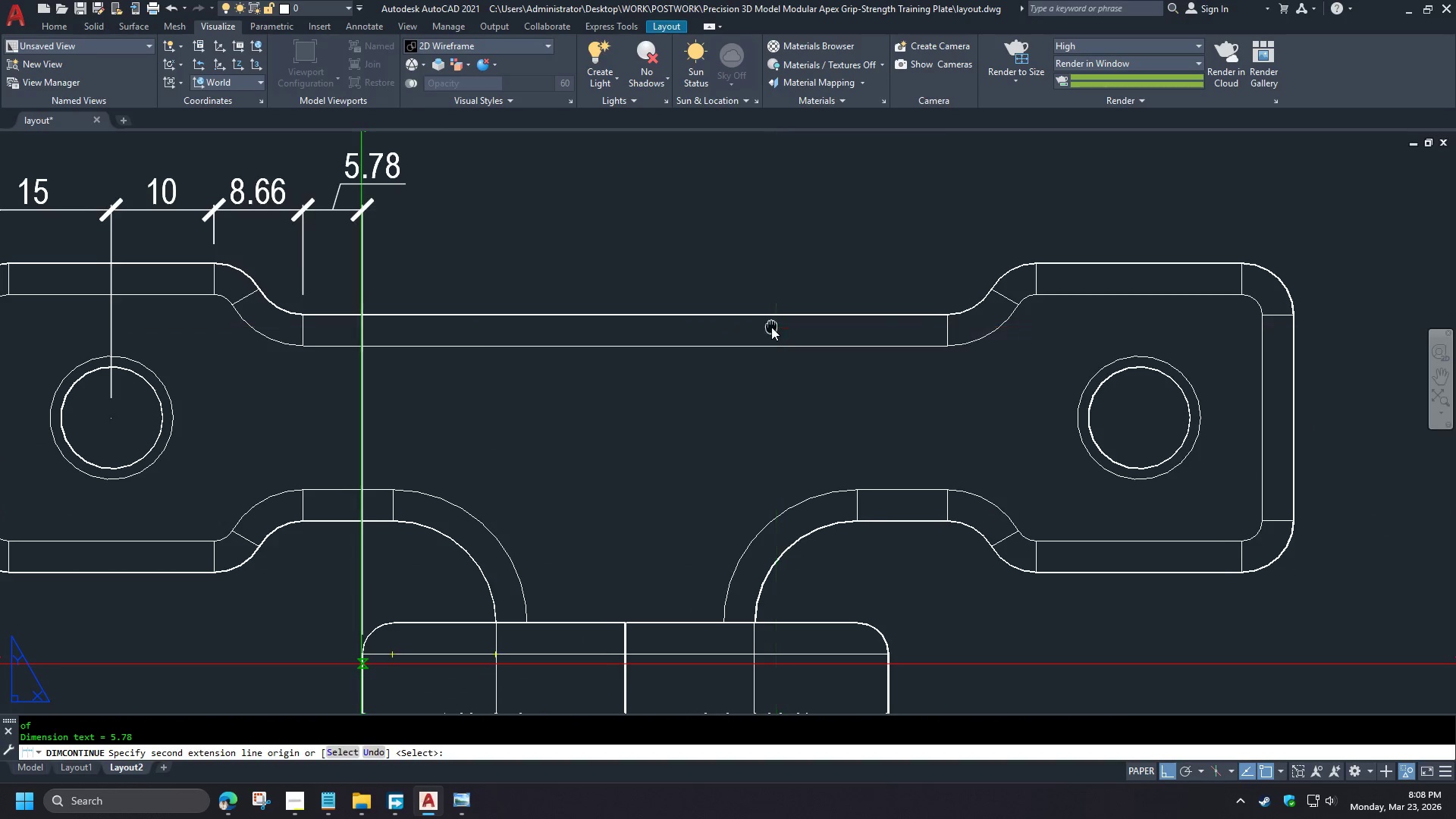 
scroll: coordinate [330, 274], scroll_direction: up, amount: 1.0
 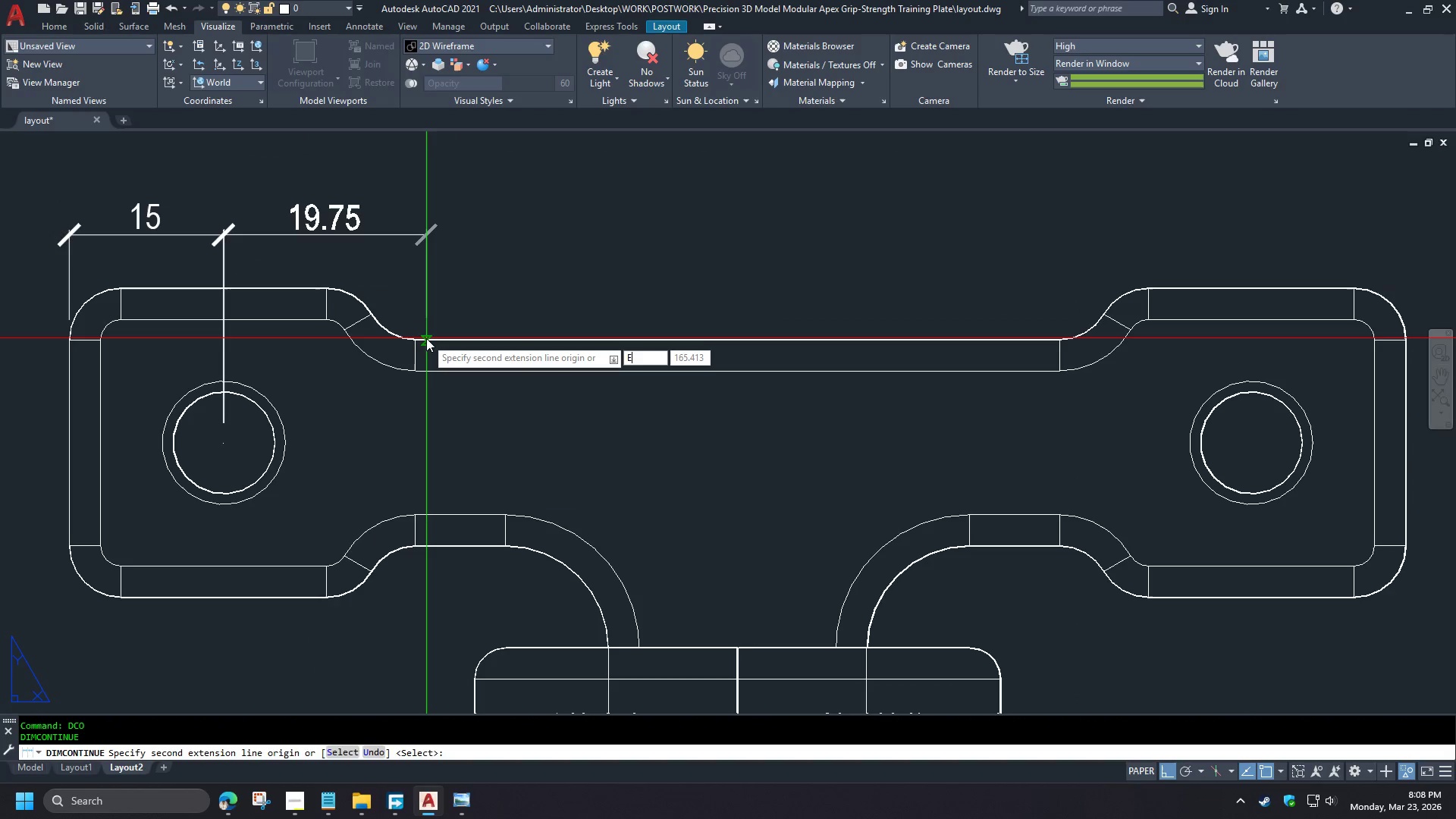 
wait(5.84)
 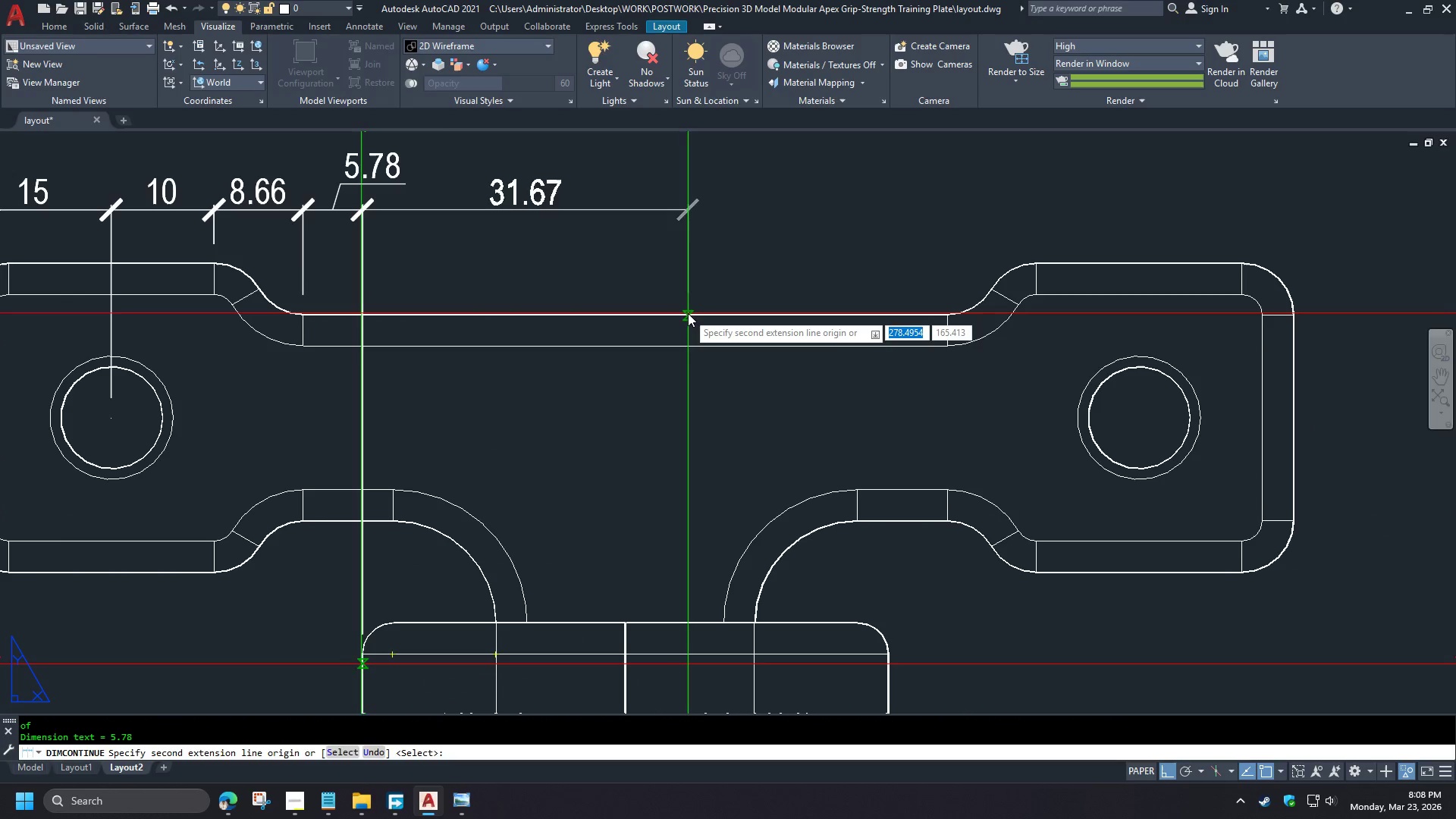 
type(END )
 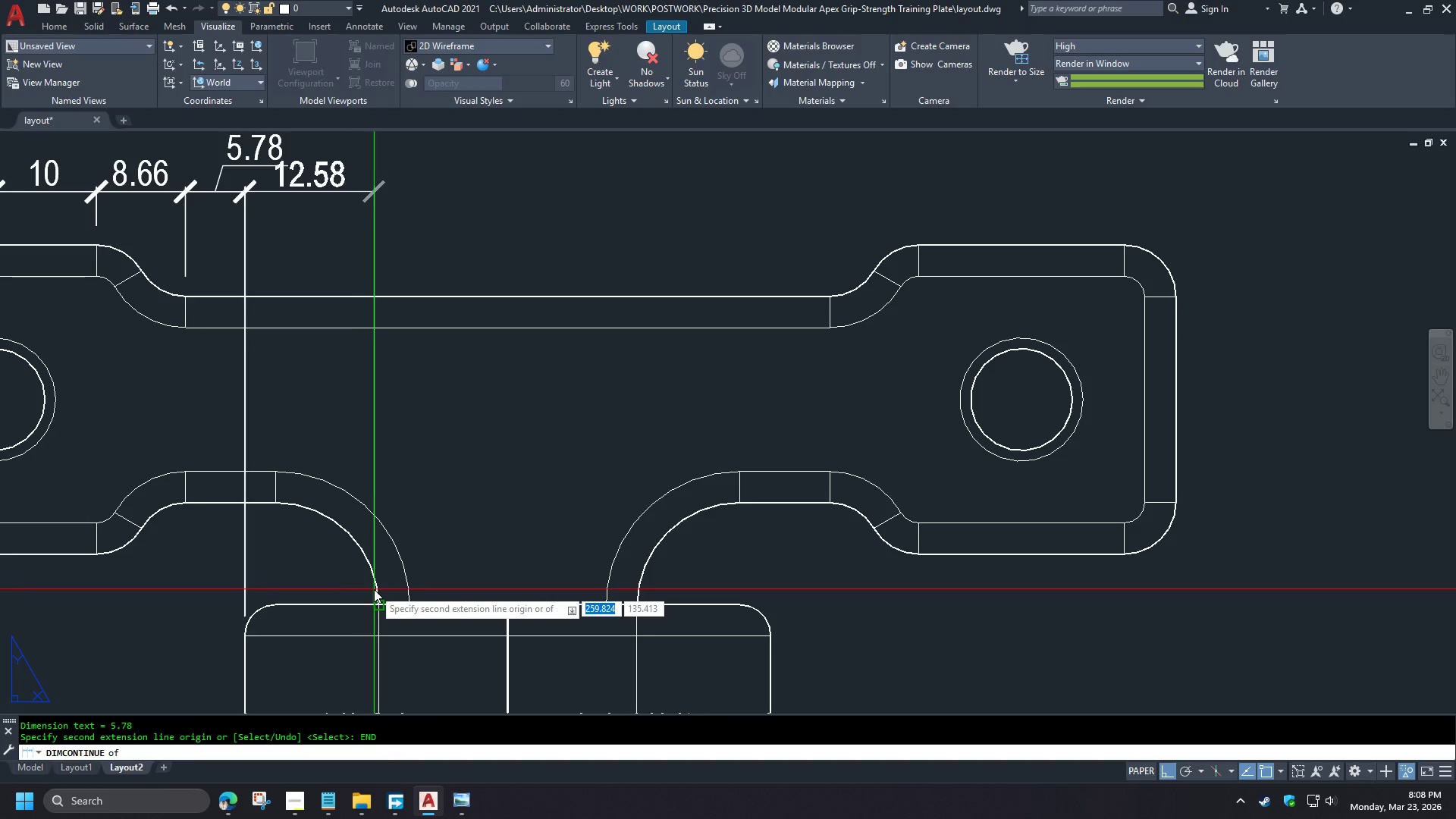 
left_click([374, 589])
 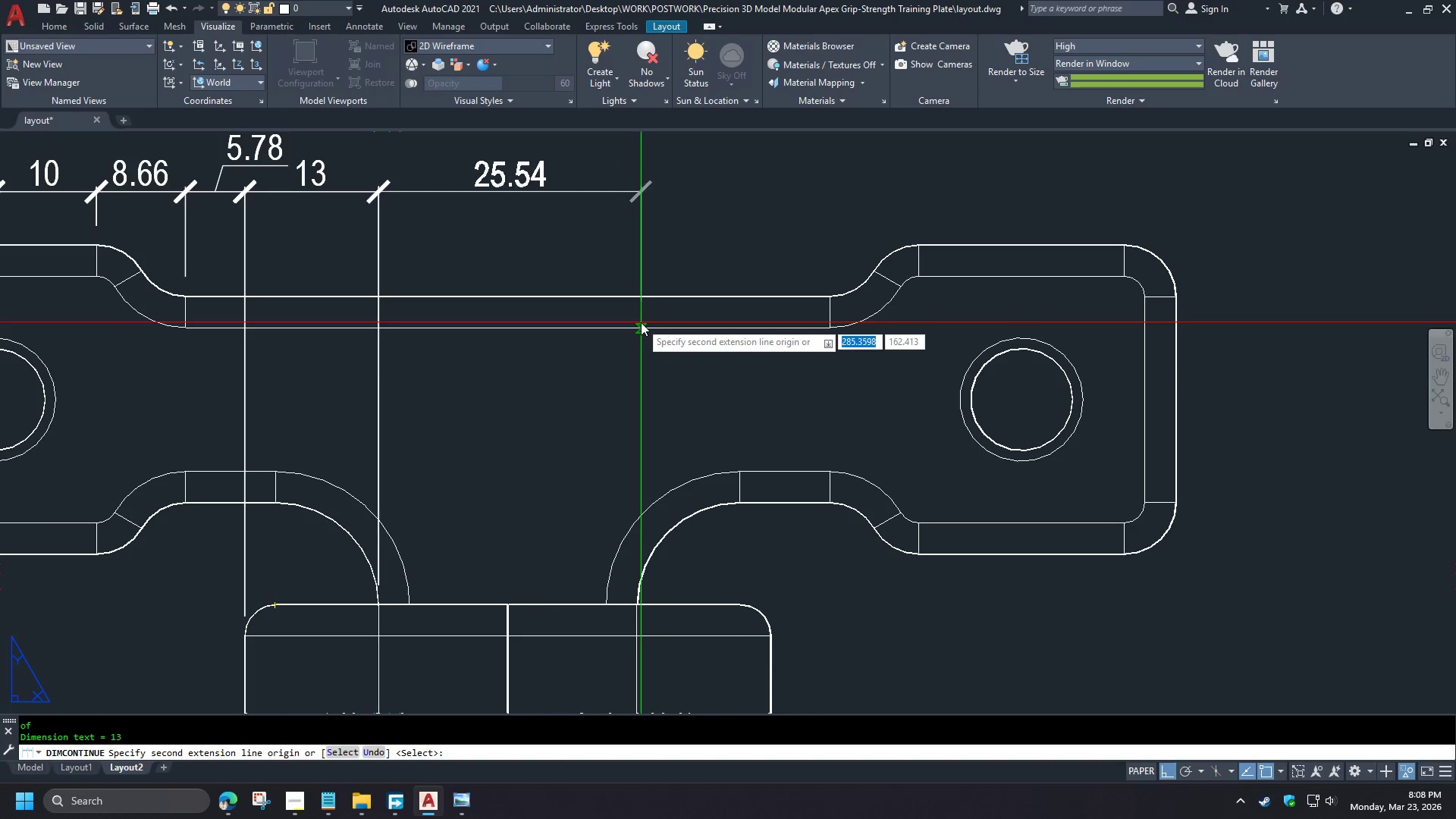 
type(END )
 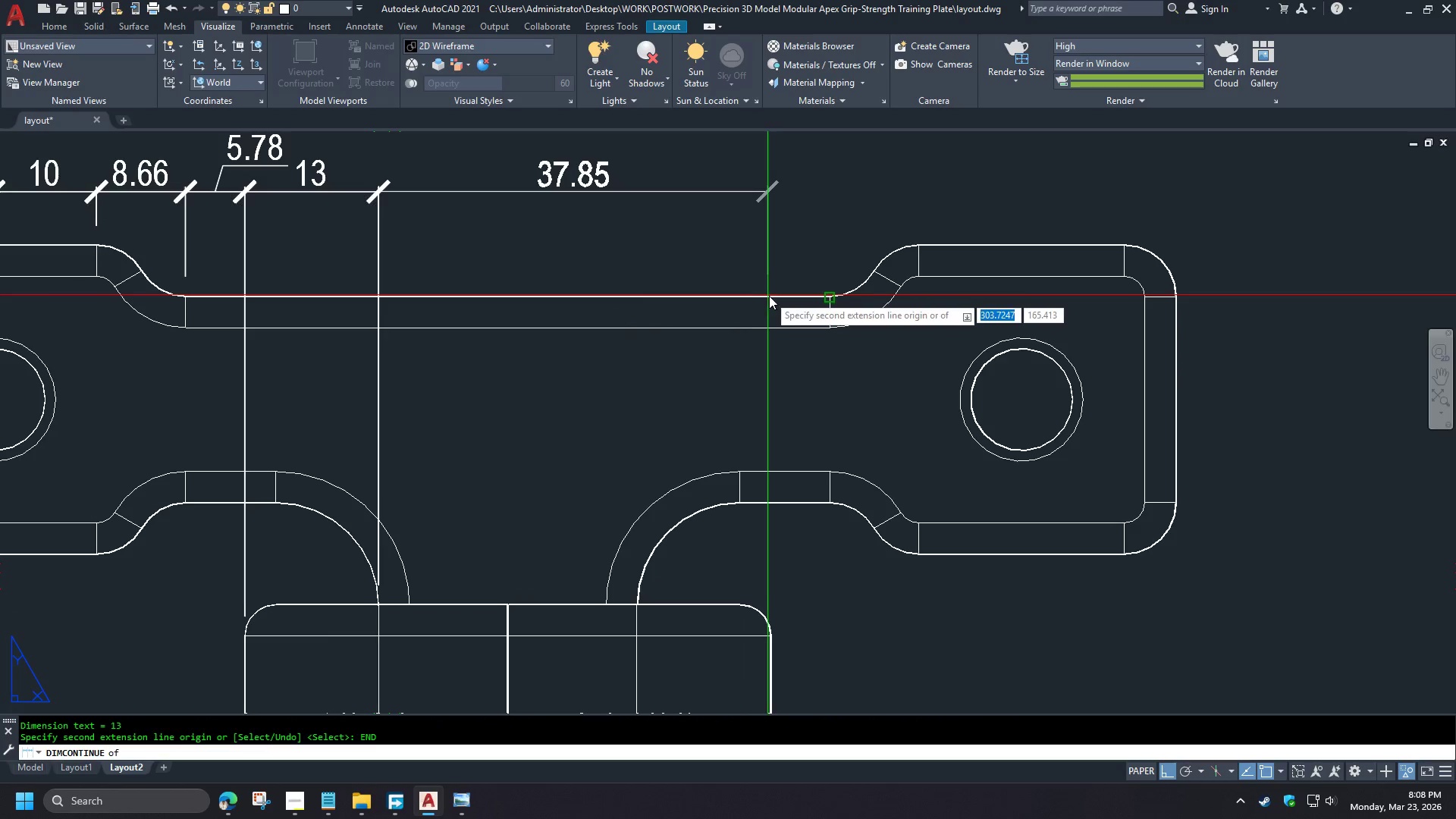 
wait(5.16)
 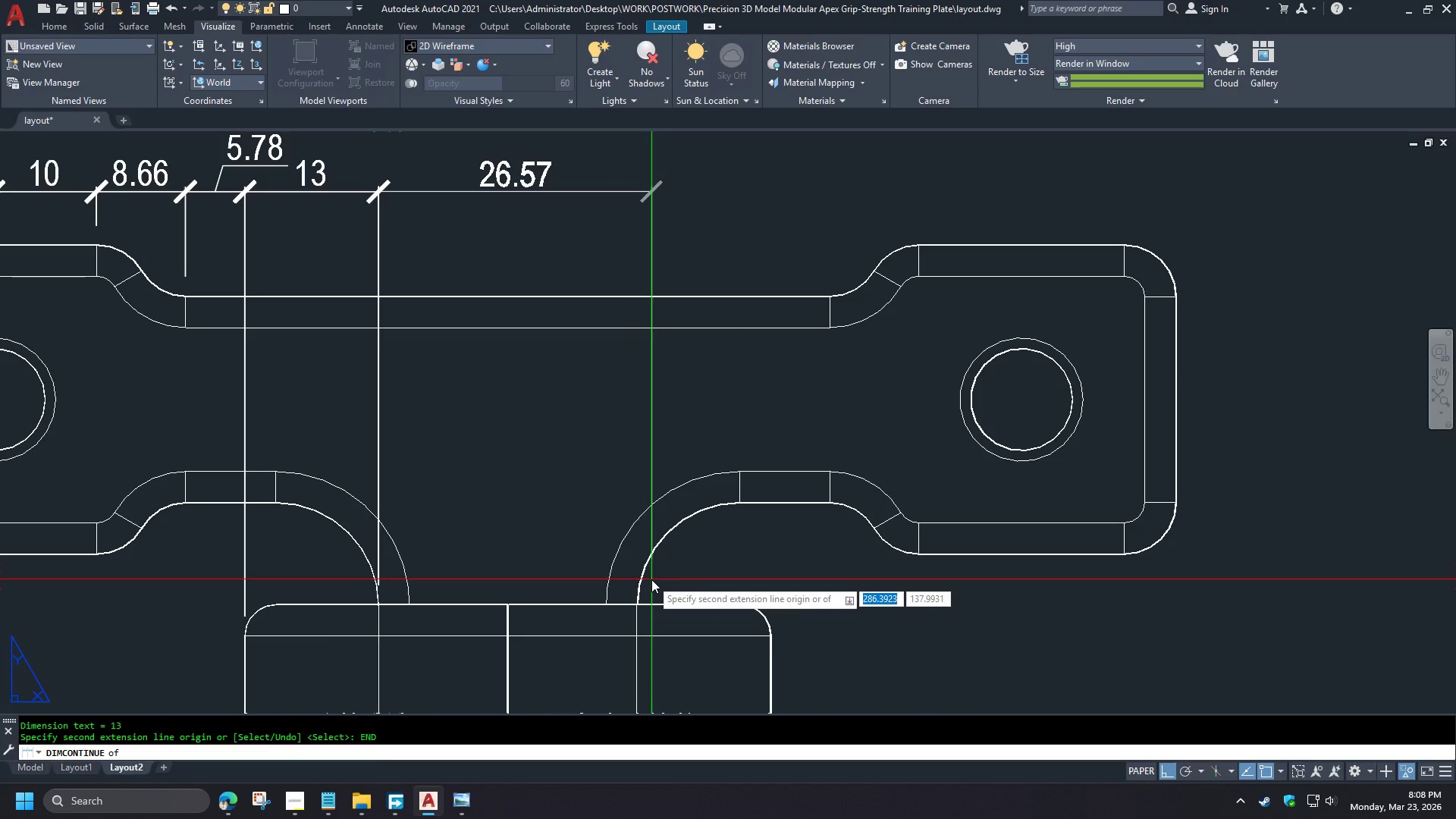 
left_click([769, 296])
 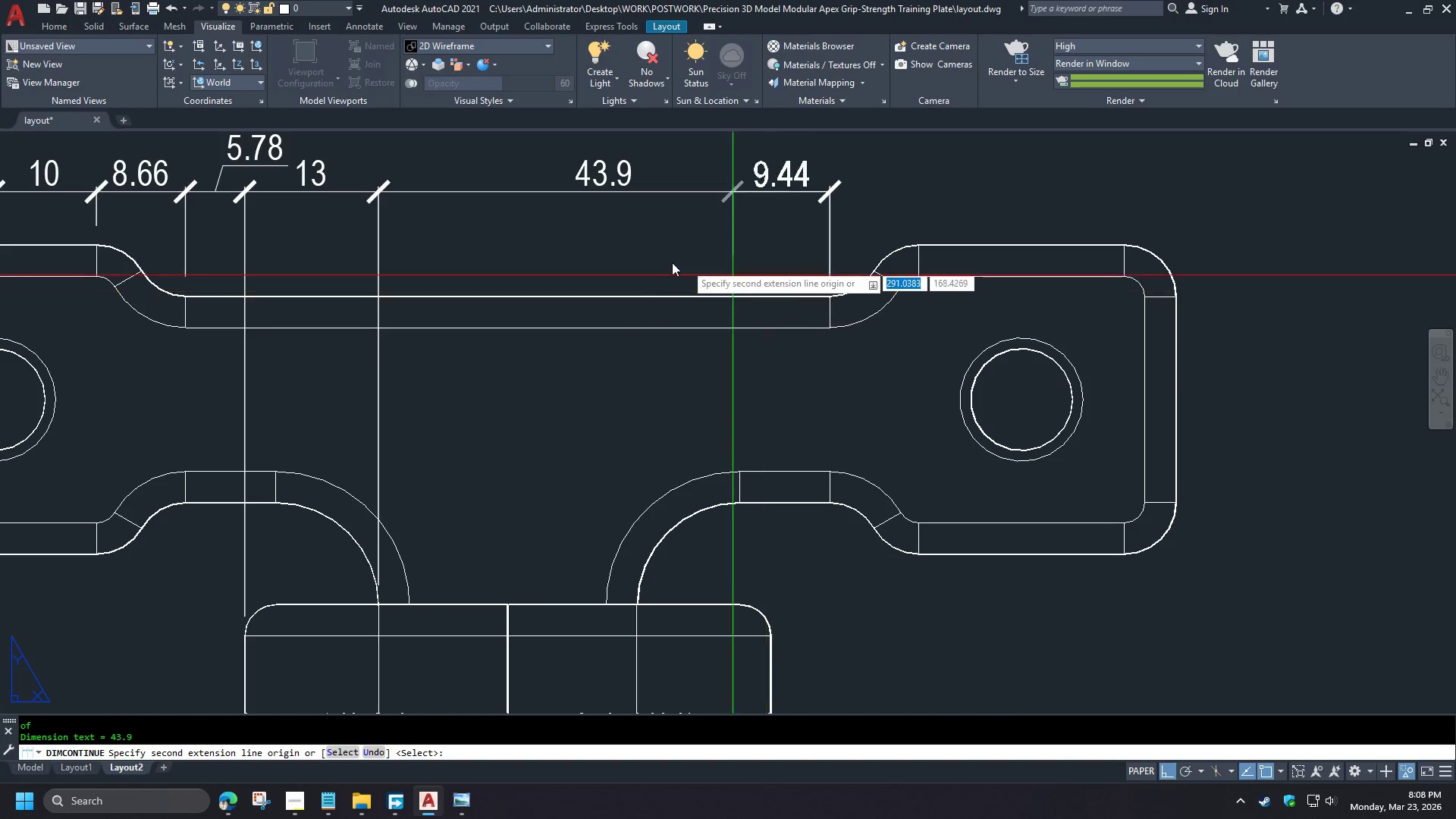 
key(Space)
 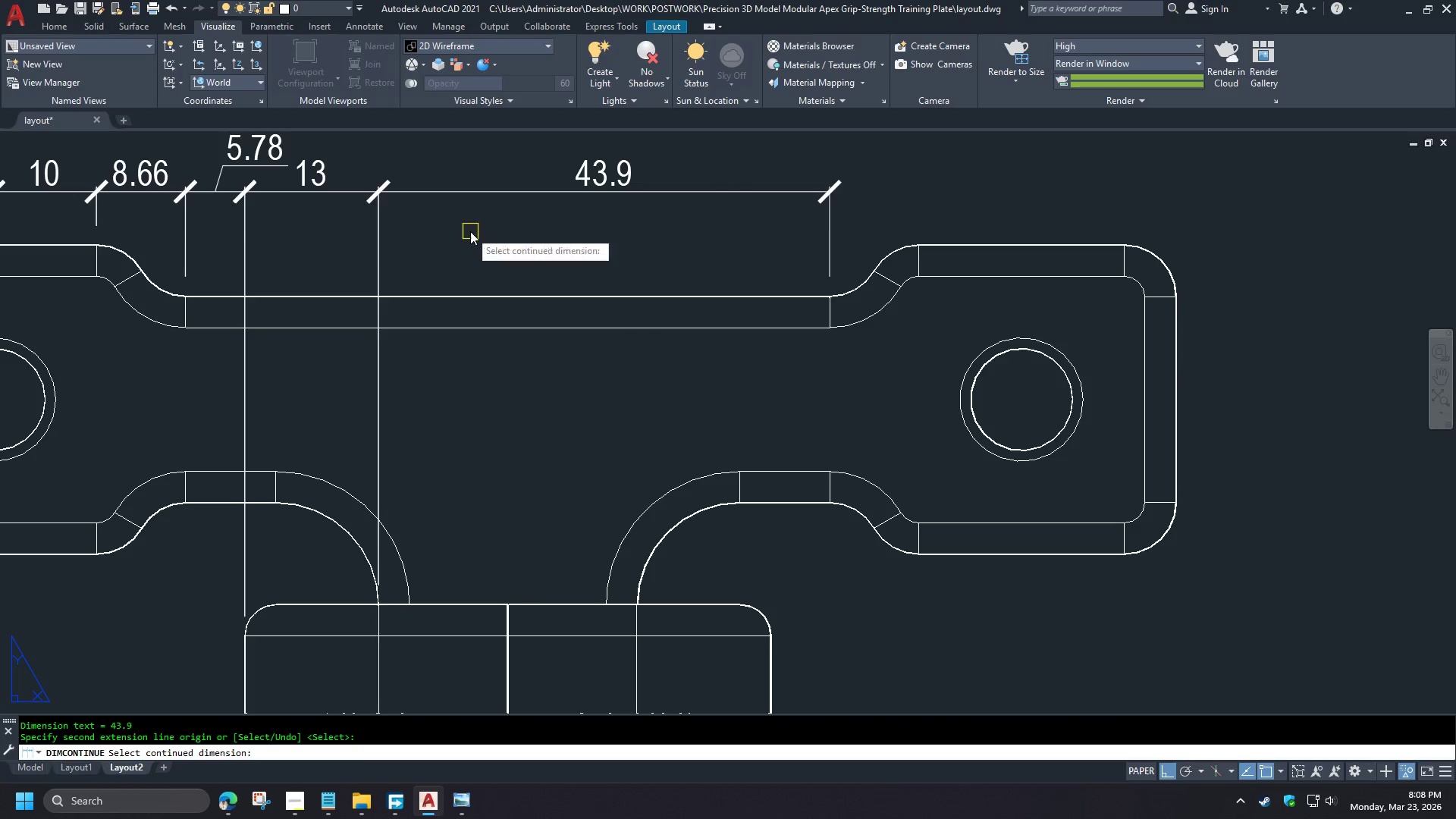 
key(Space)
 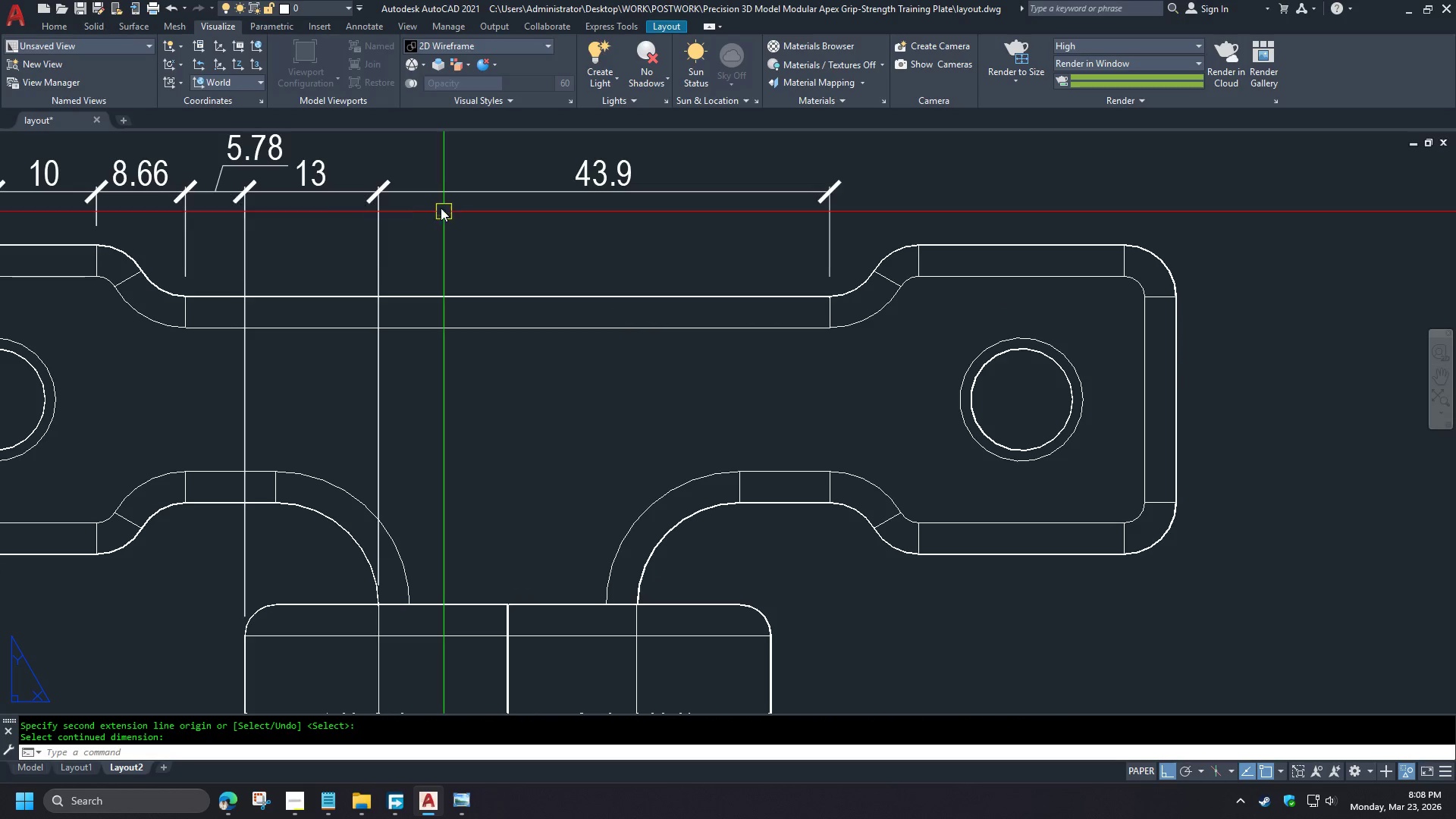 
left_click([422, 190])
 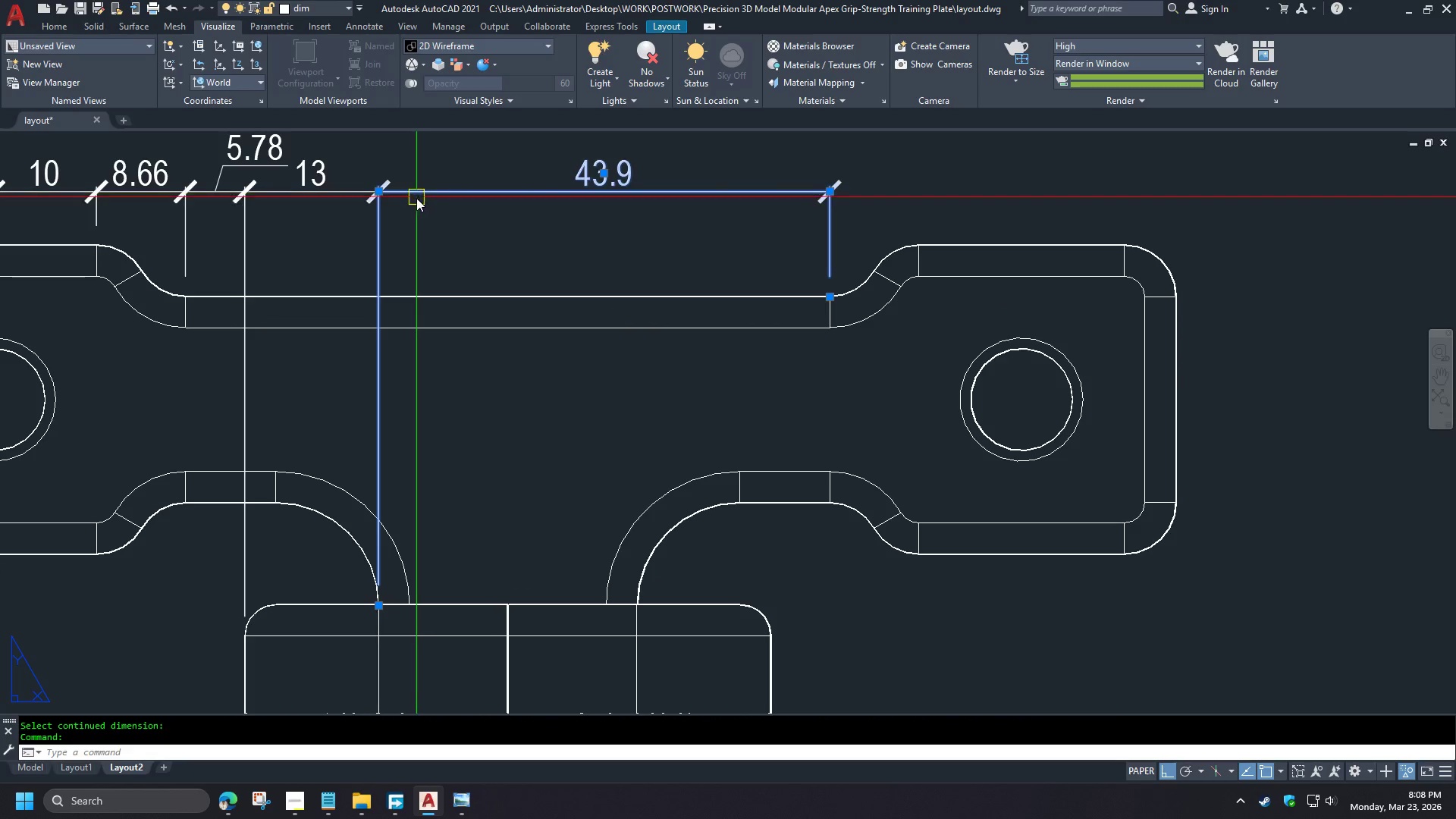 
key(E)
 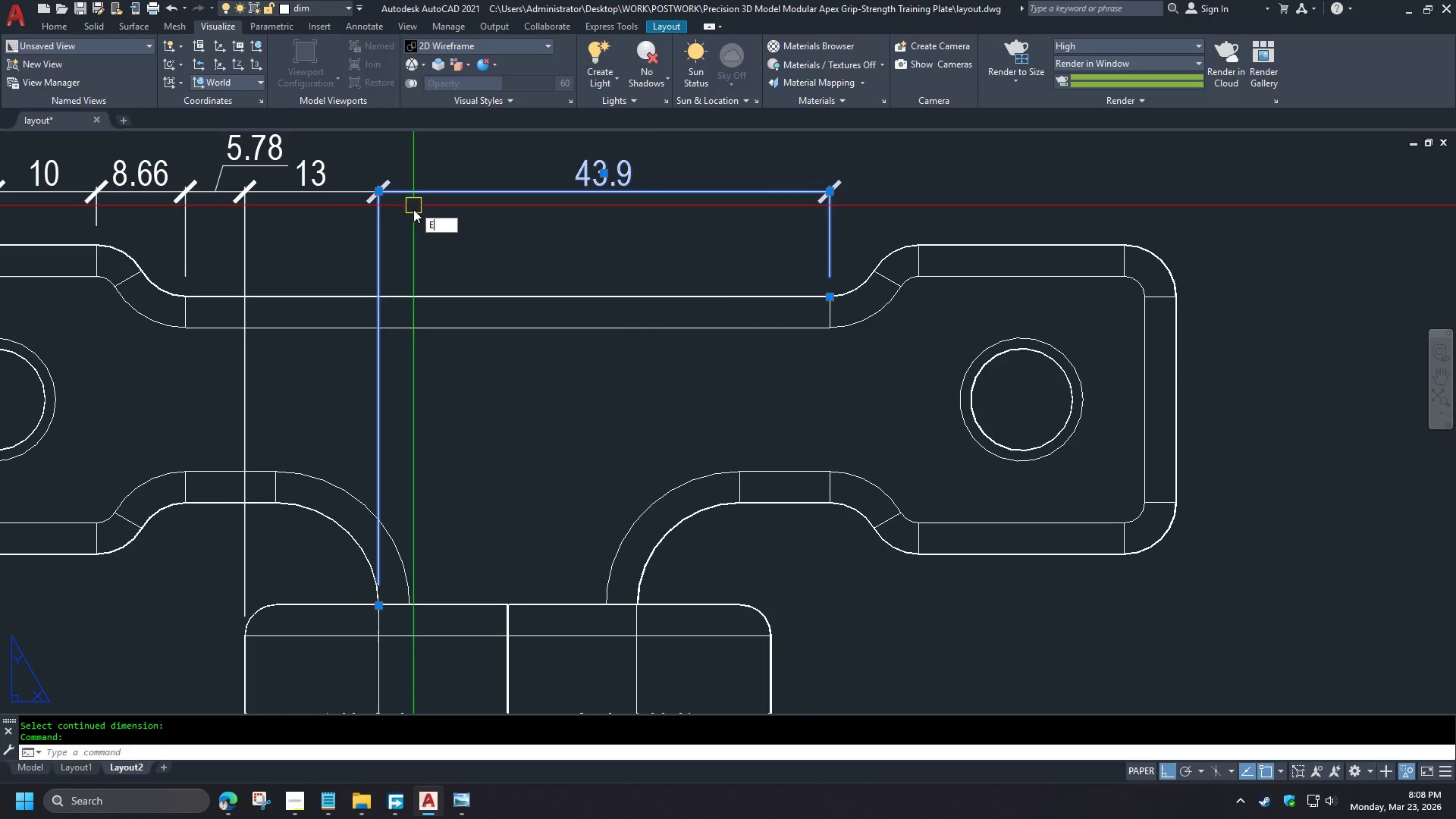 
key(Space)
 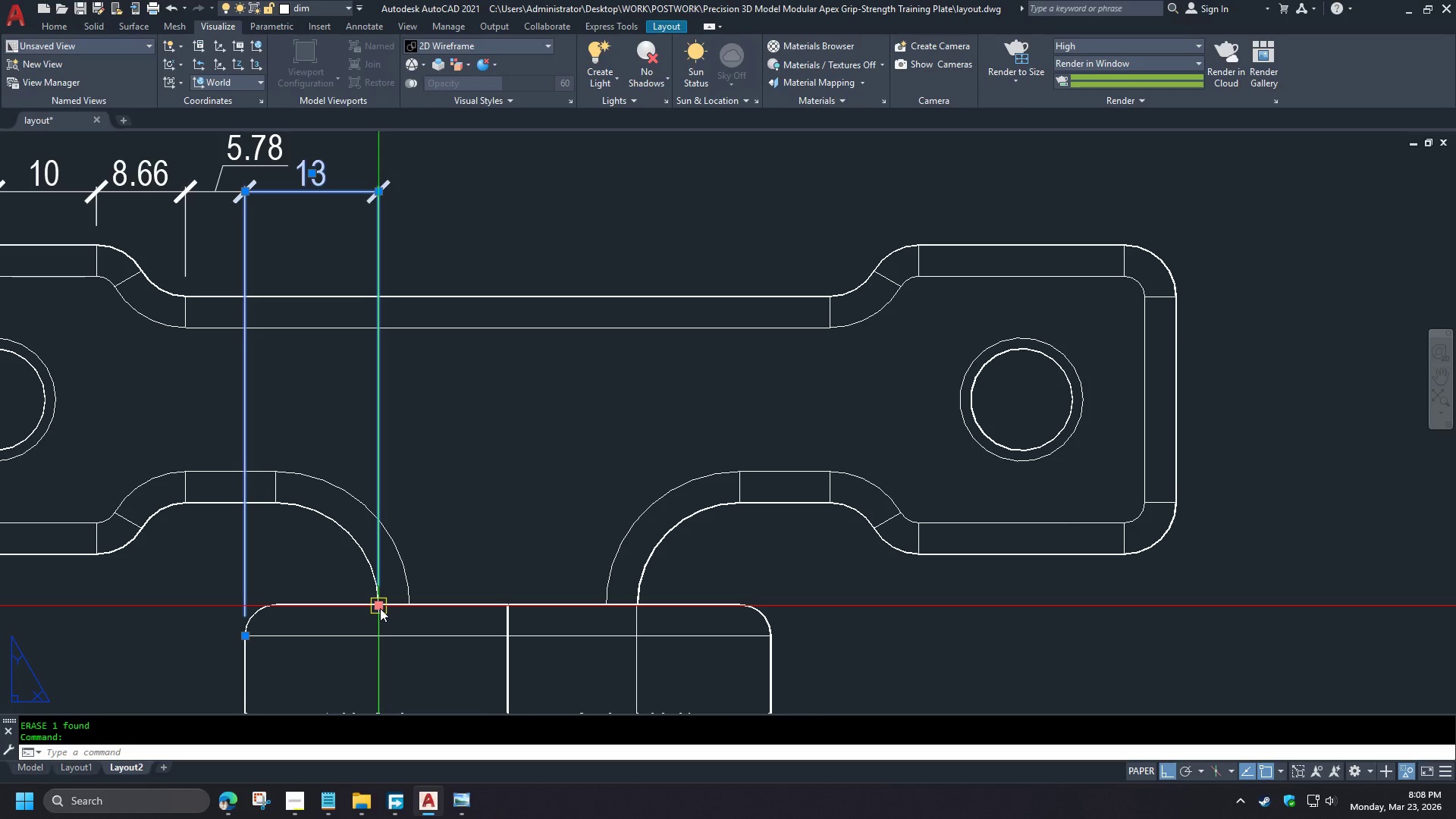 
left_click([380, 608])
 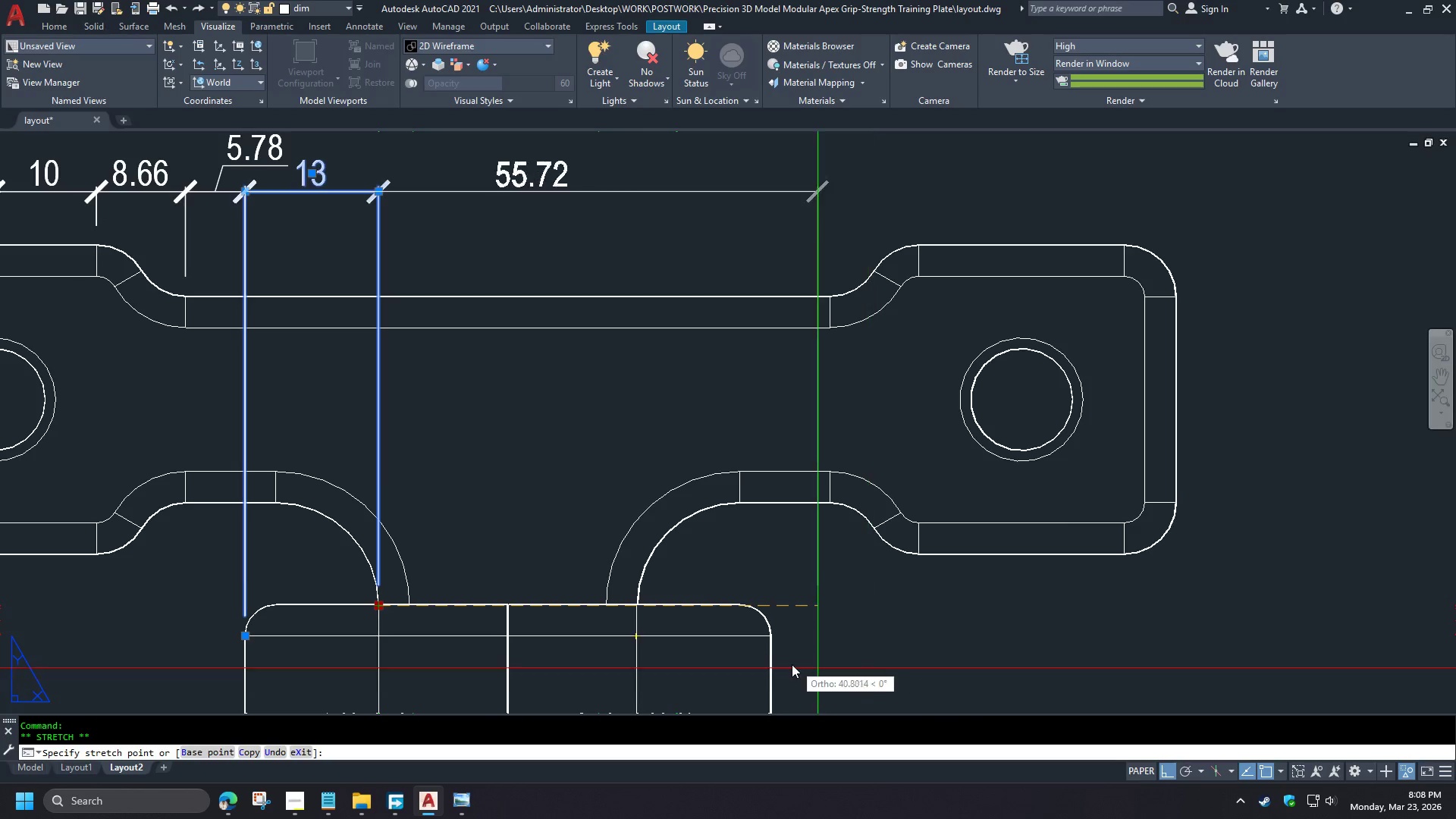 
type(END )
 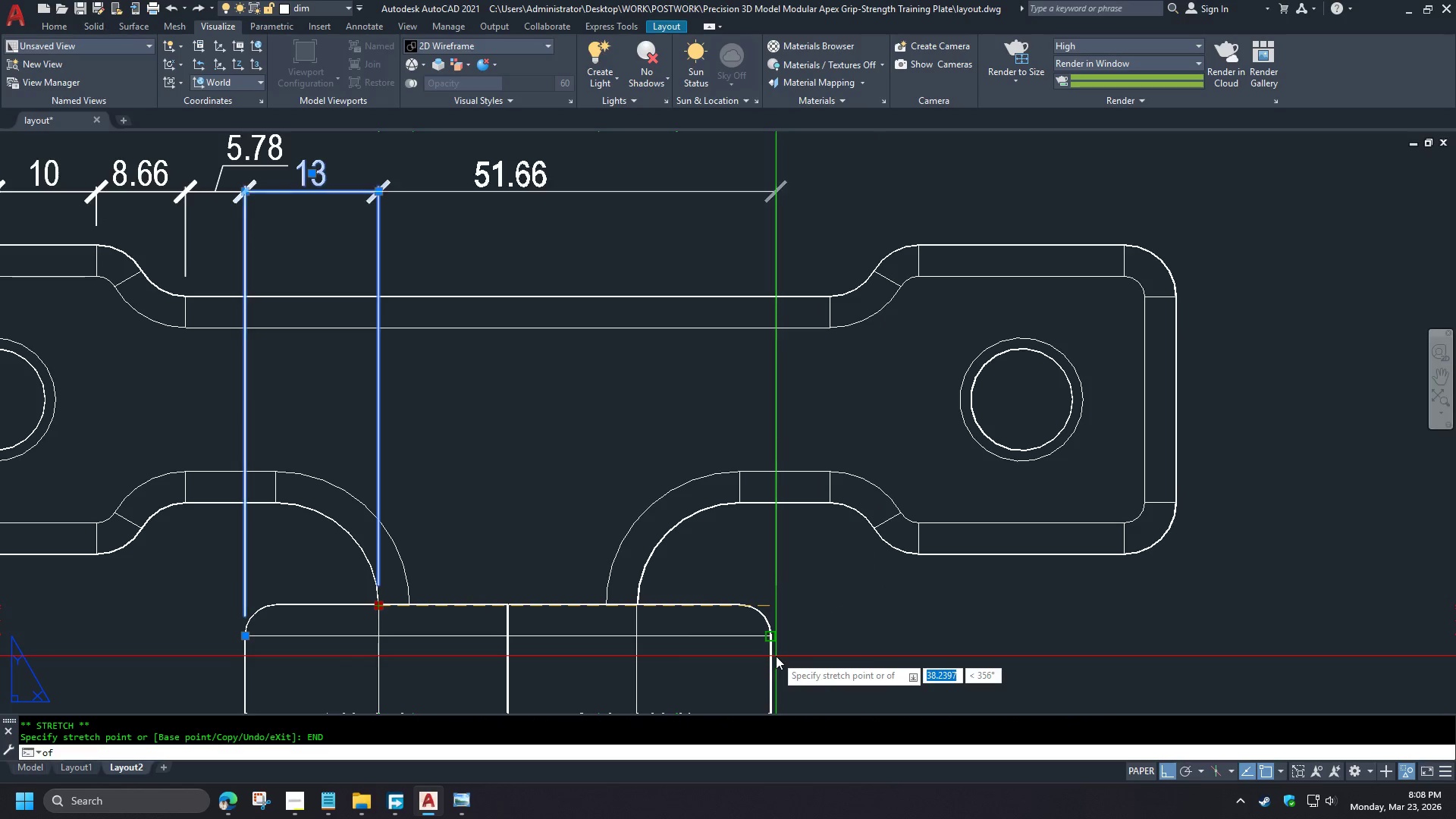 
left_click([776, 656])
 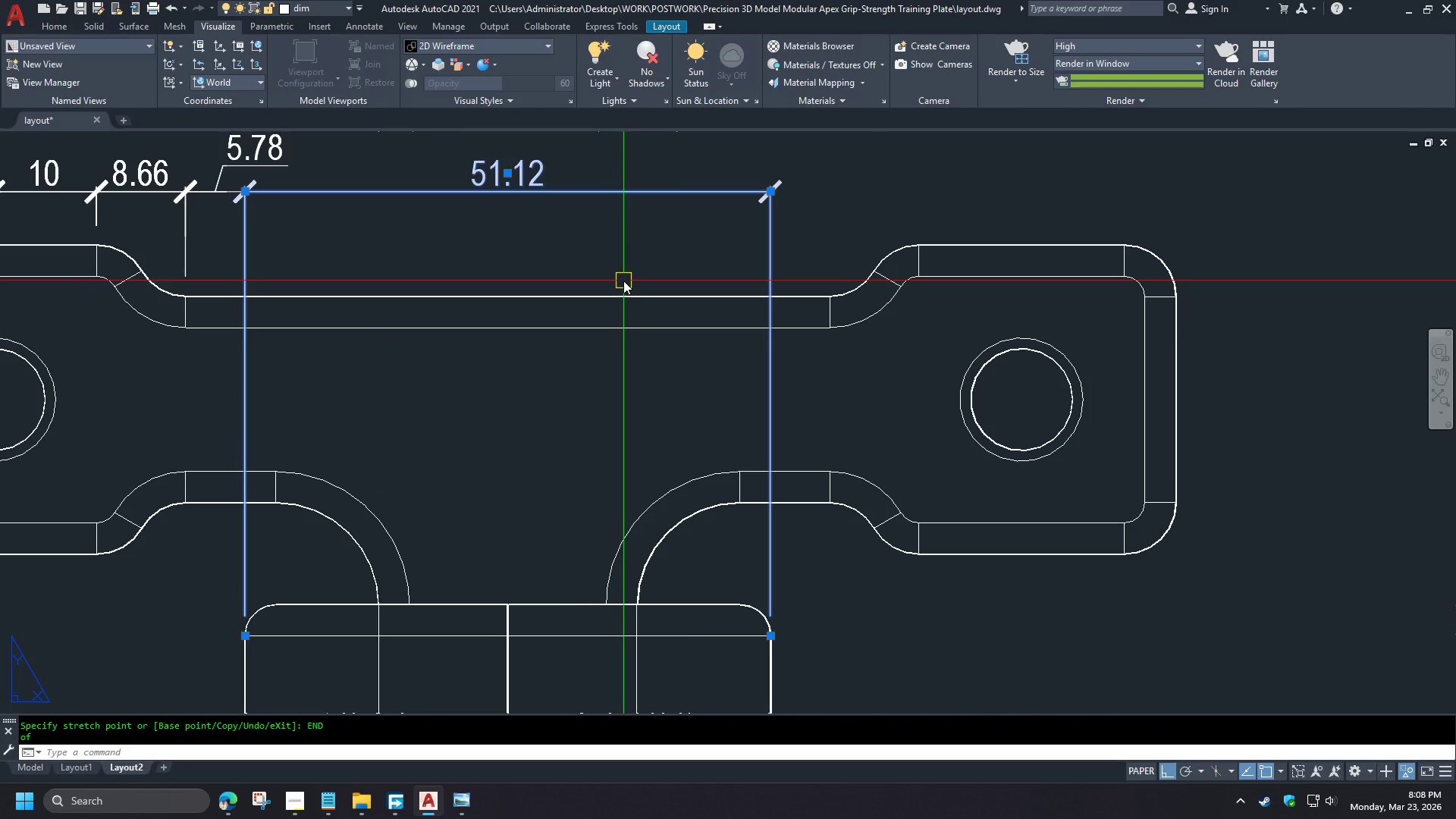 
key(Escape)
type(DC)
 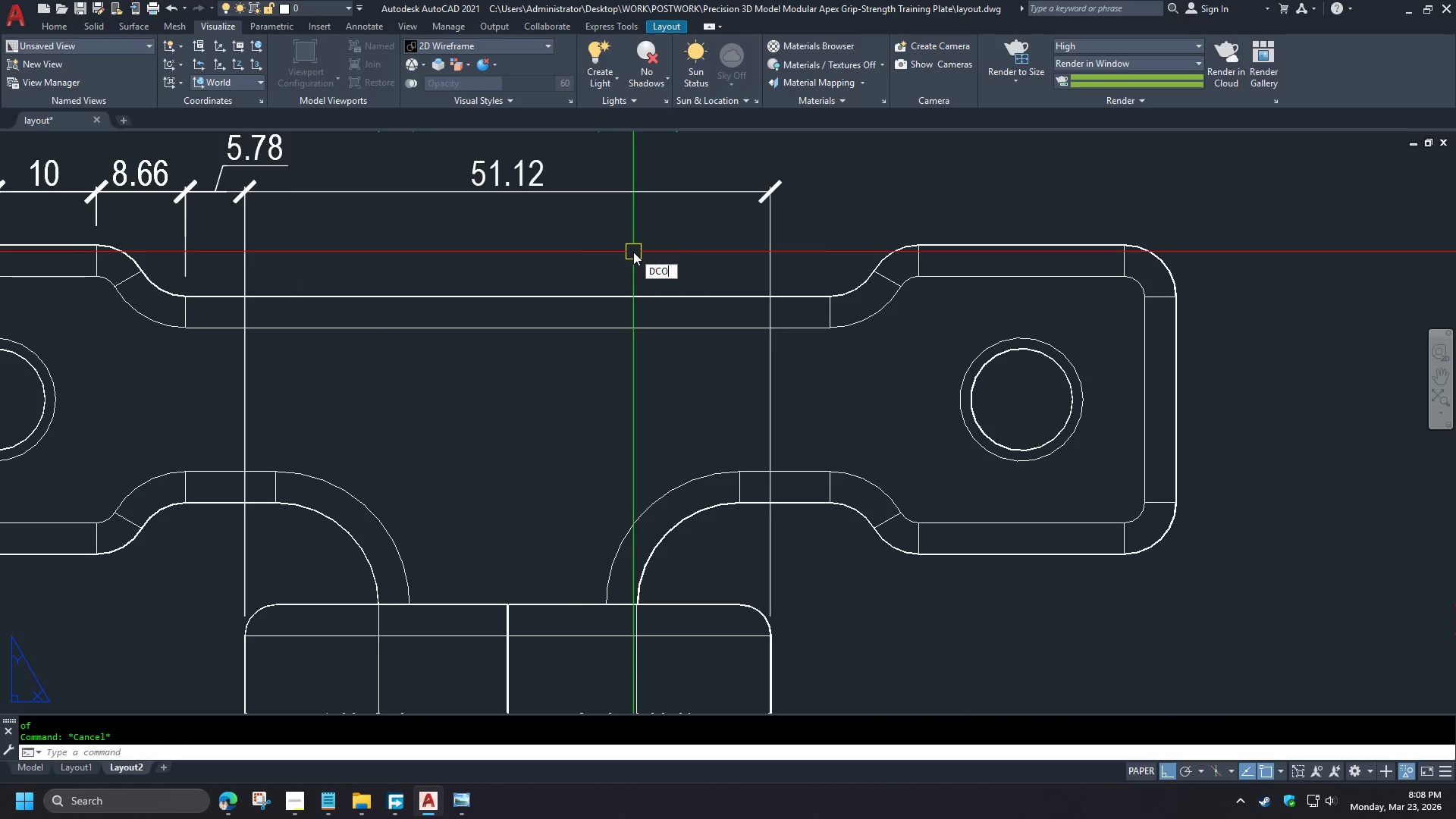 
key(O)
 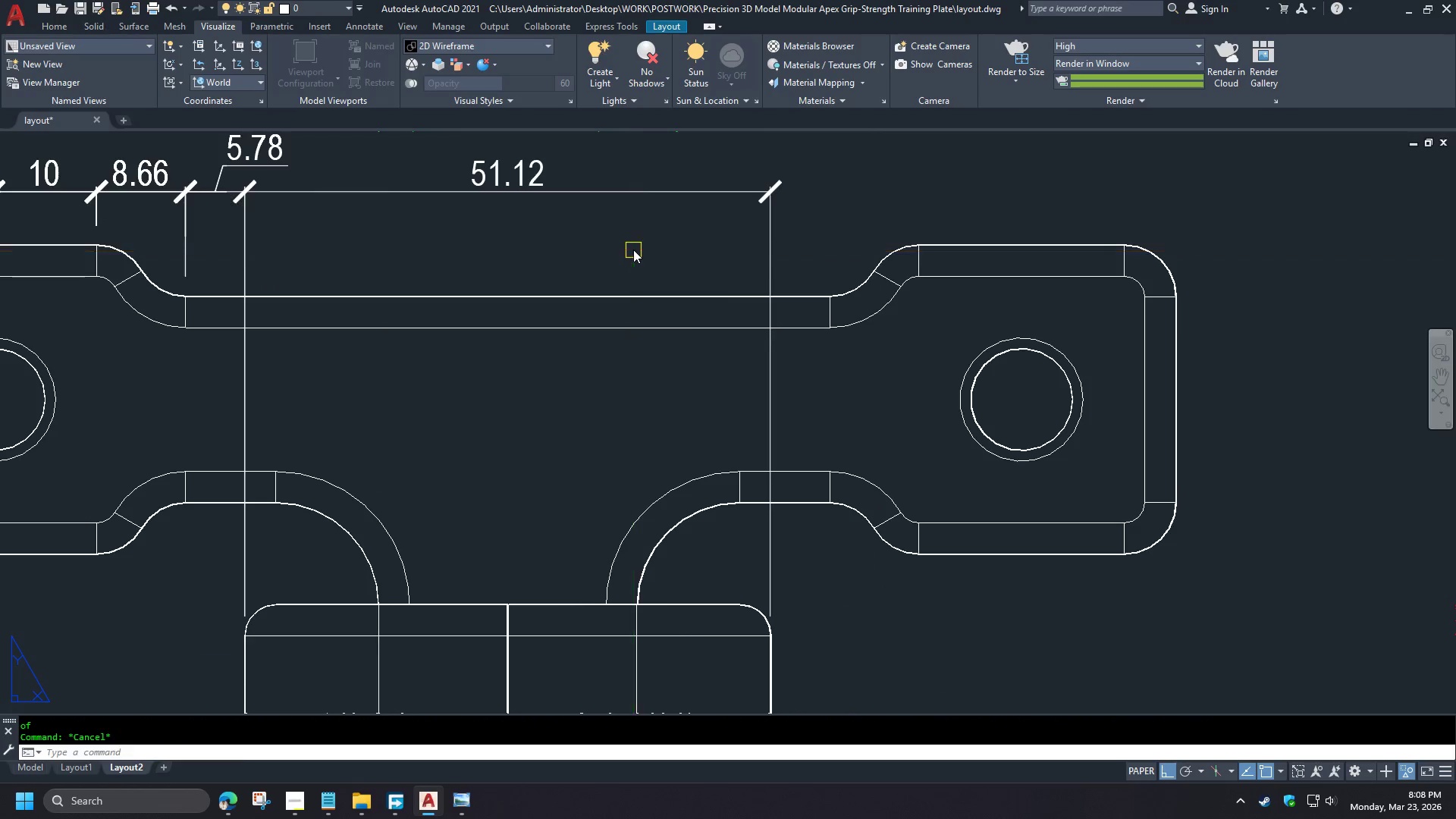 
key(Space)
 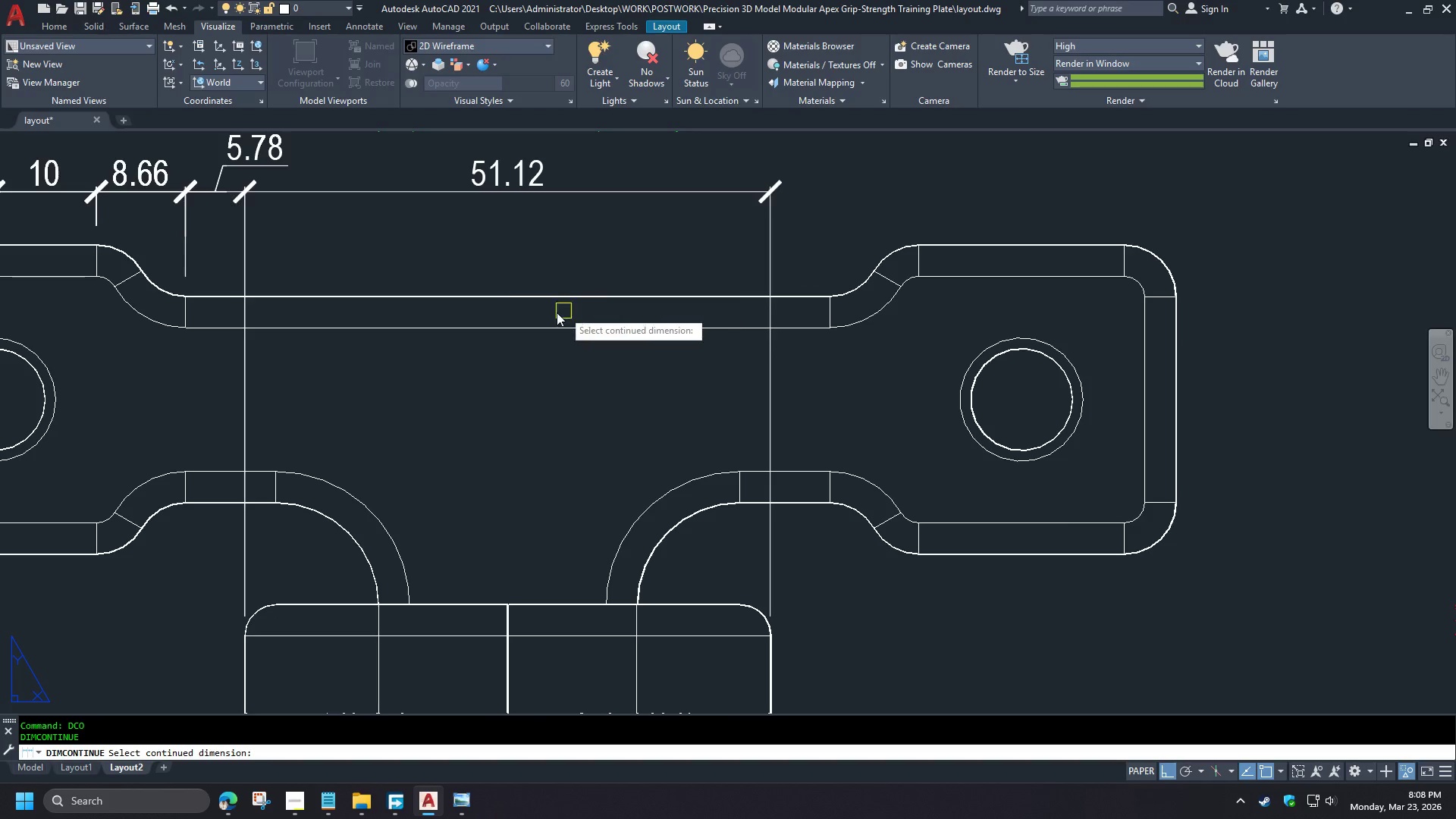 
wait(6.81)
 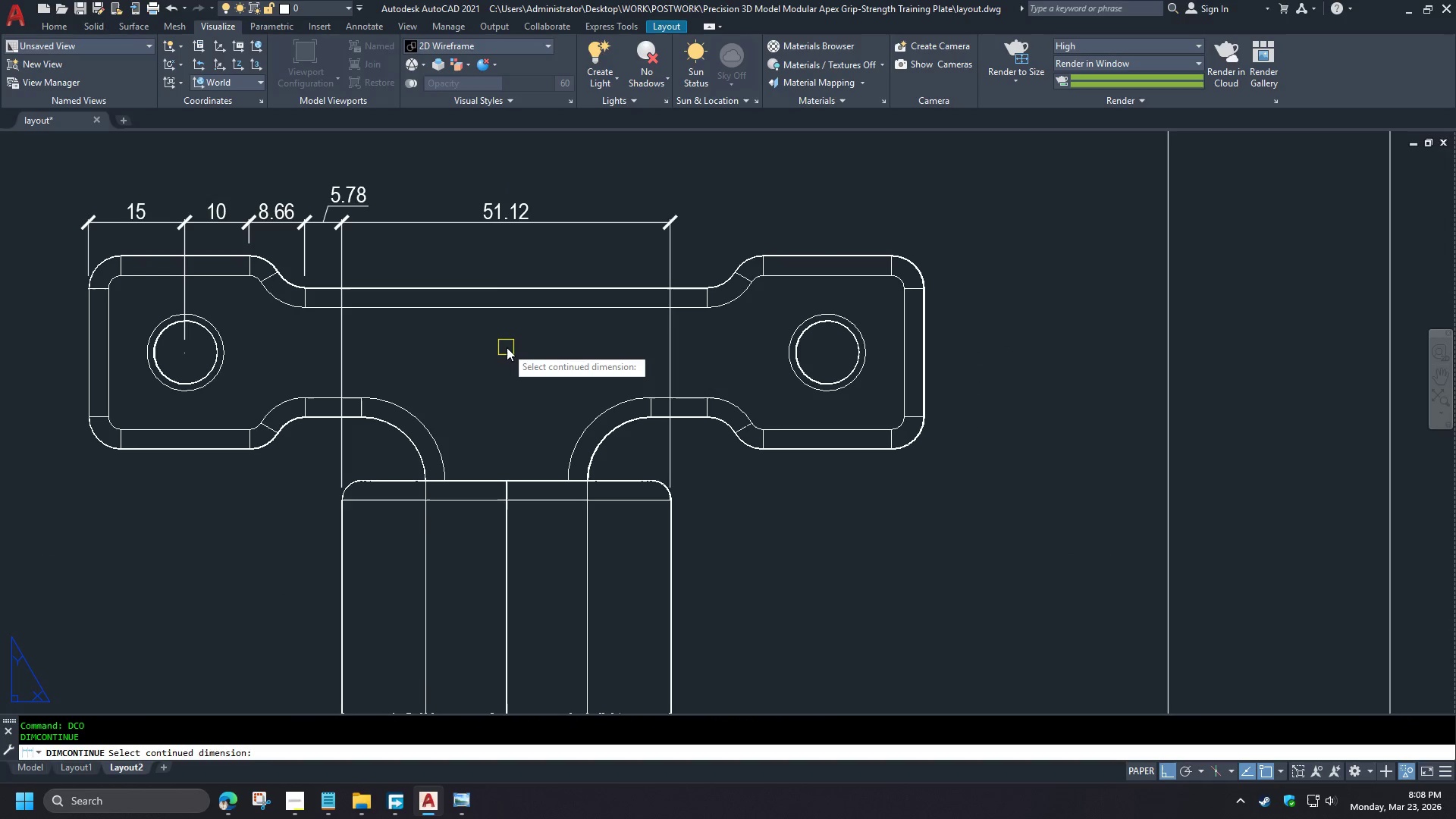 
key(Escape)
 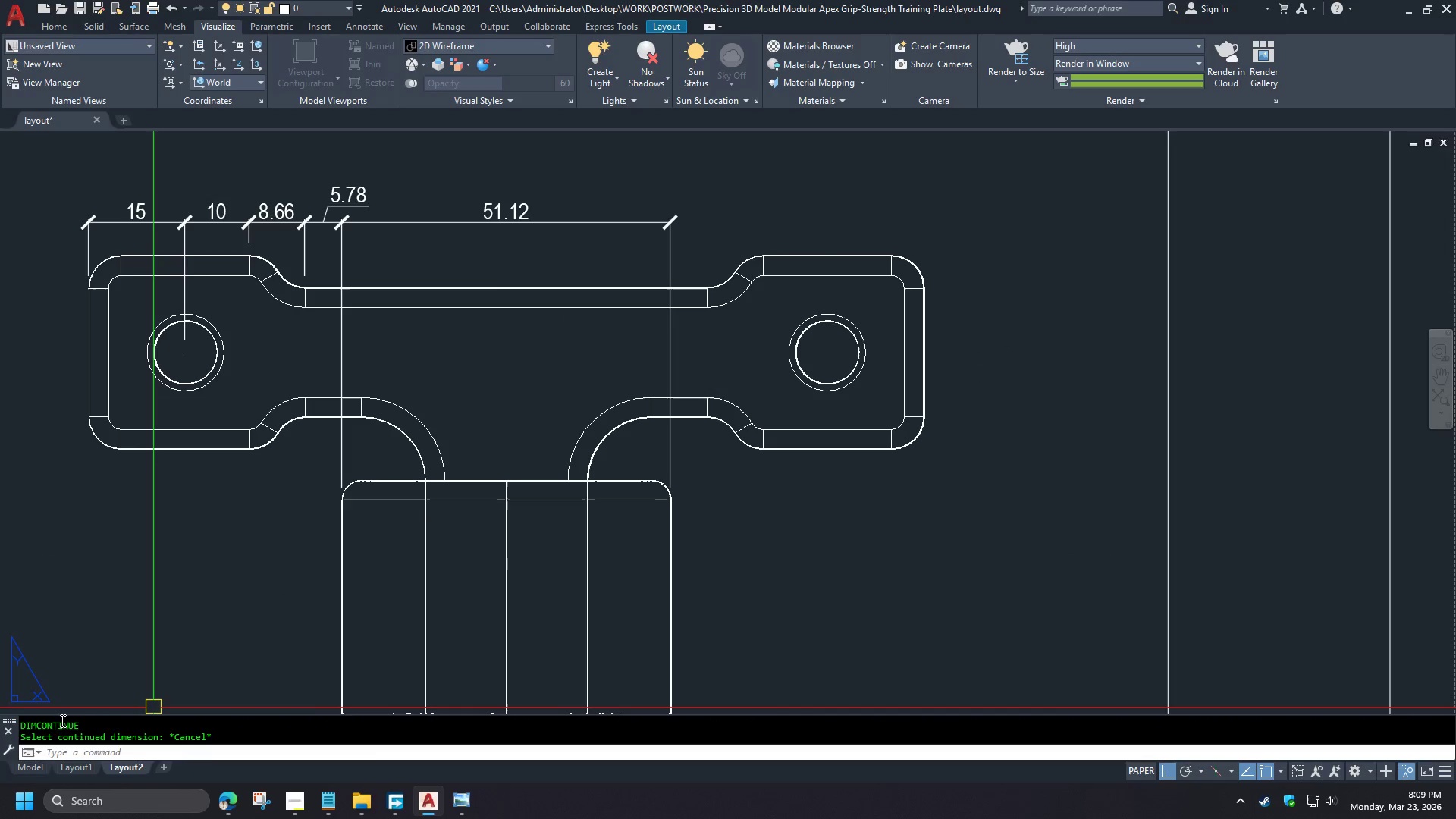 
left_click([27, 769])
 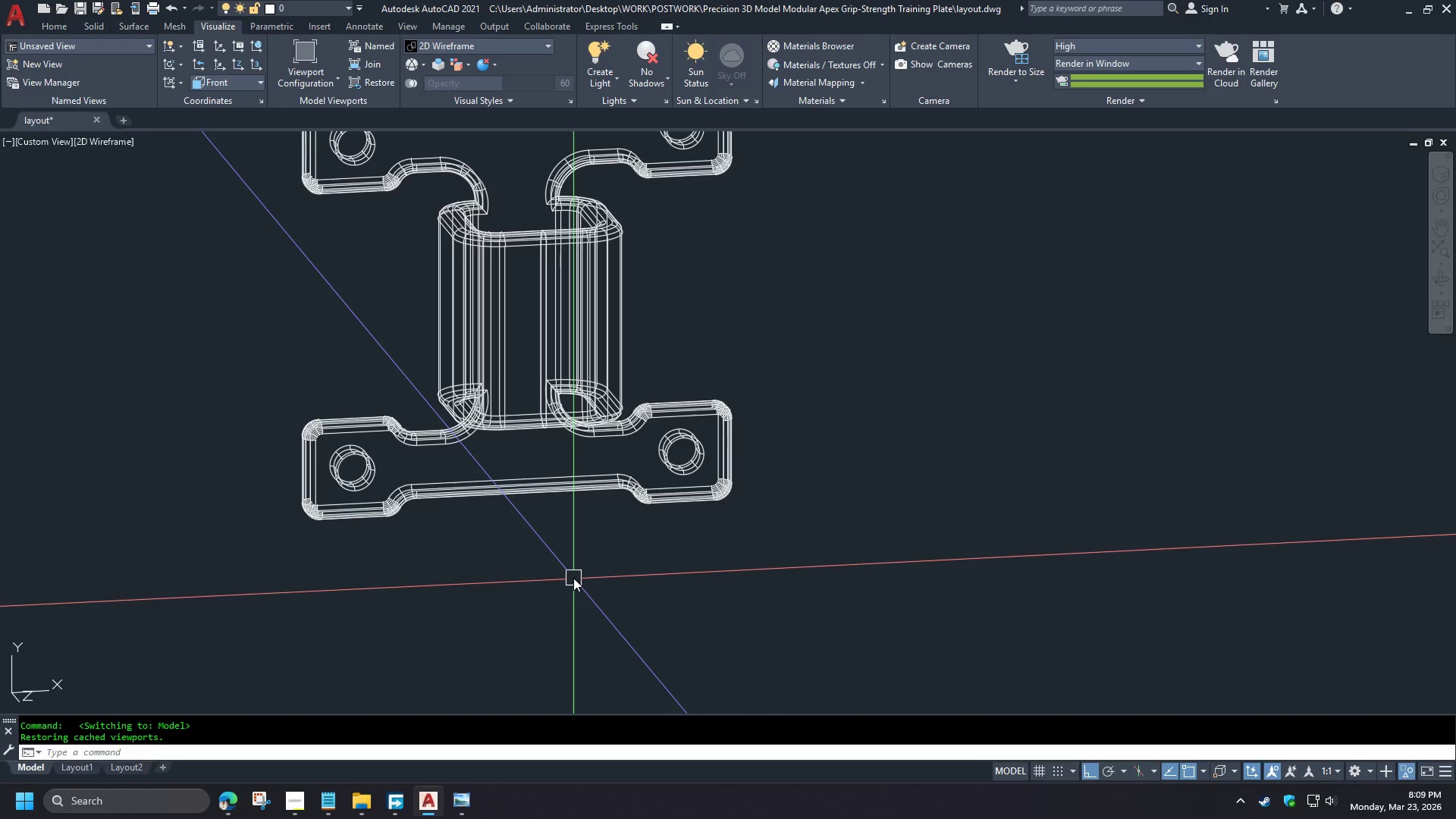 
key(Minus)
 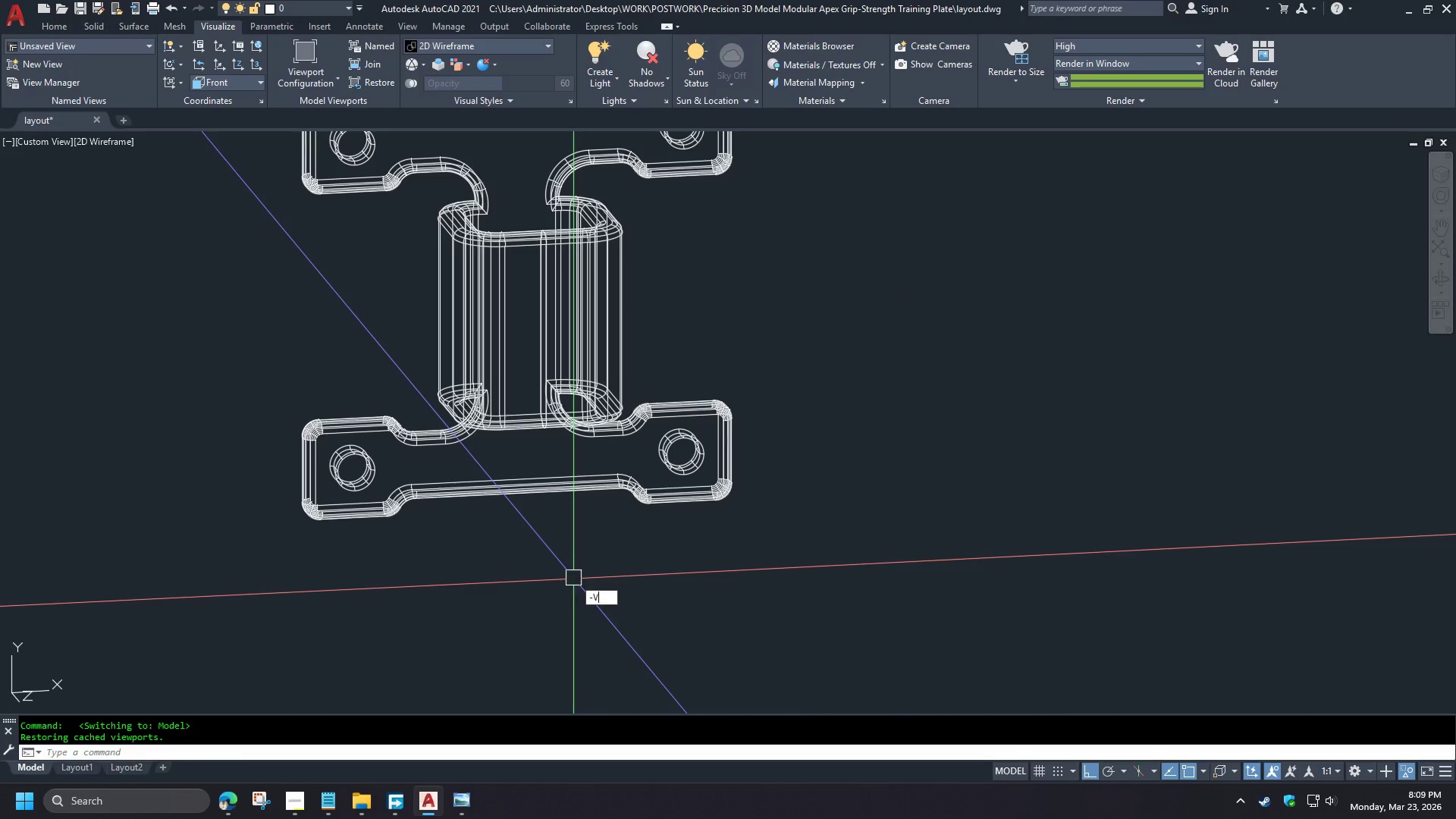 
key(V)
 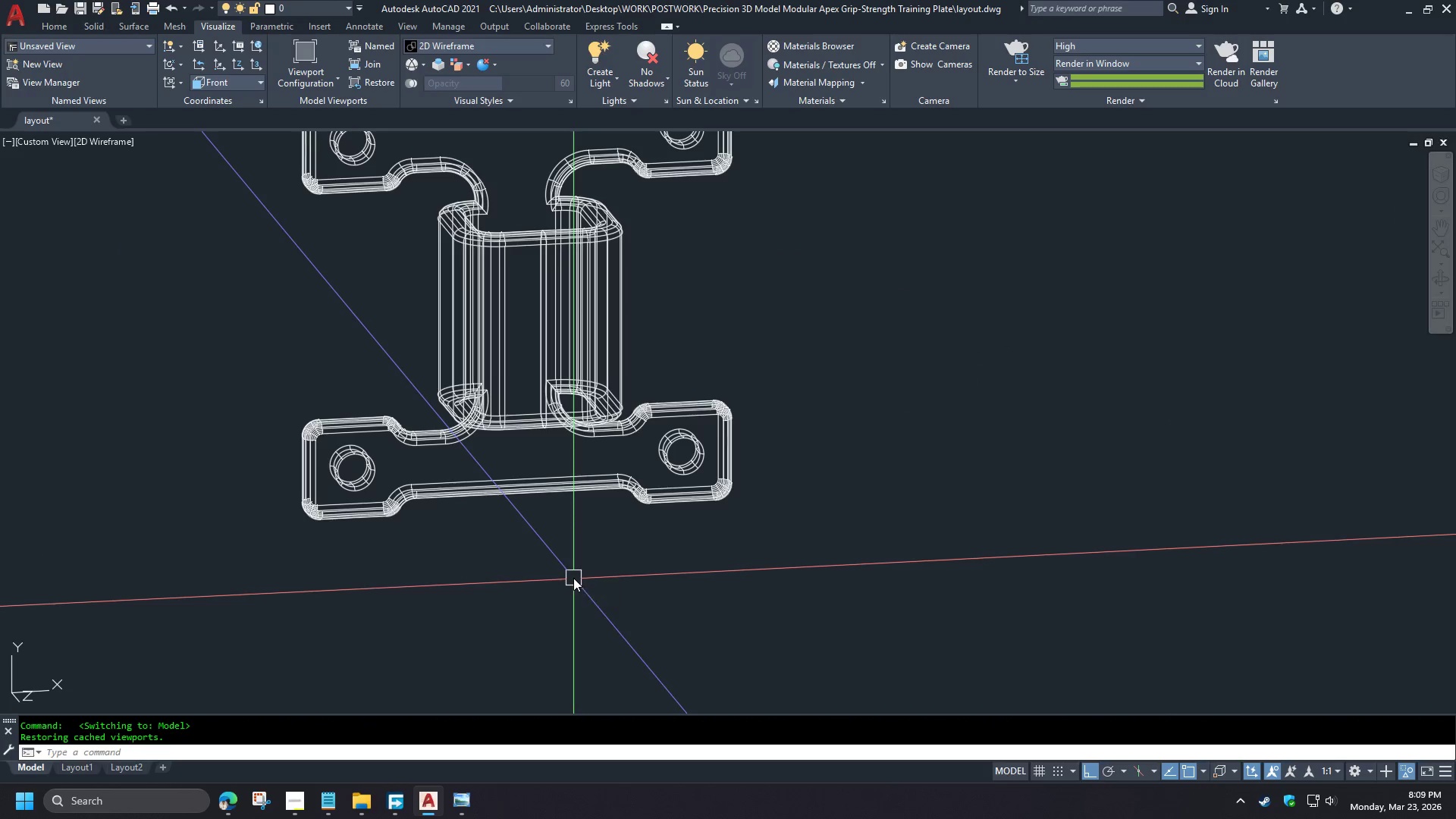 
key(Space)
 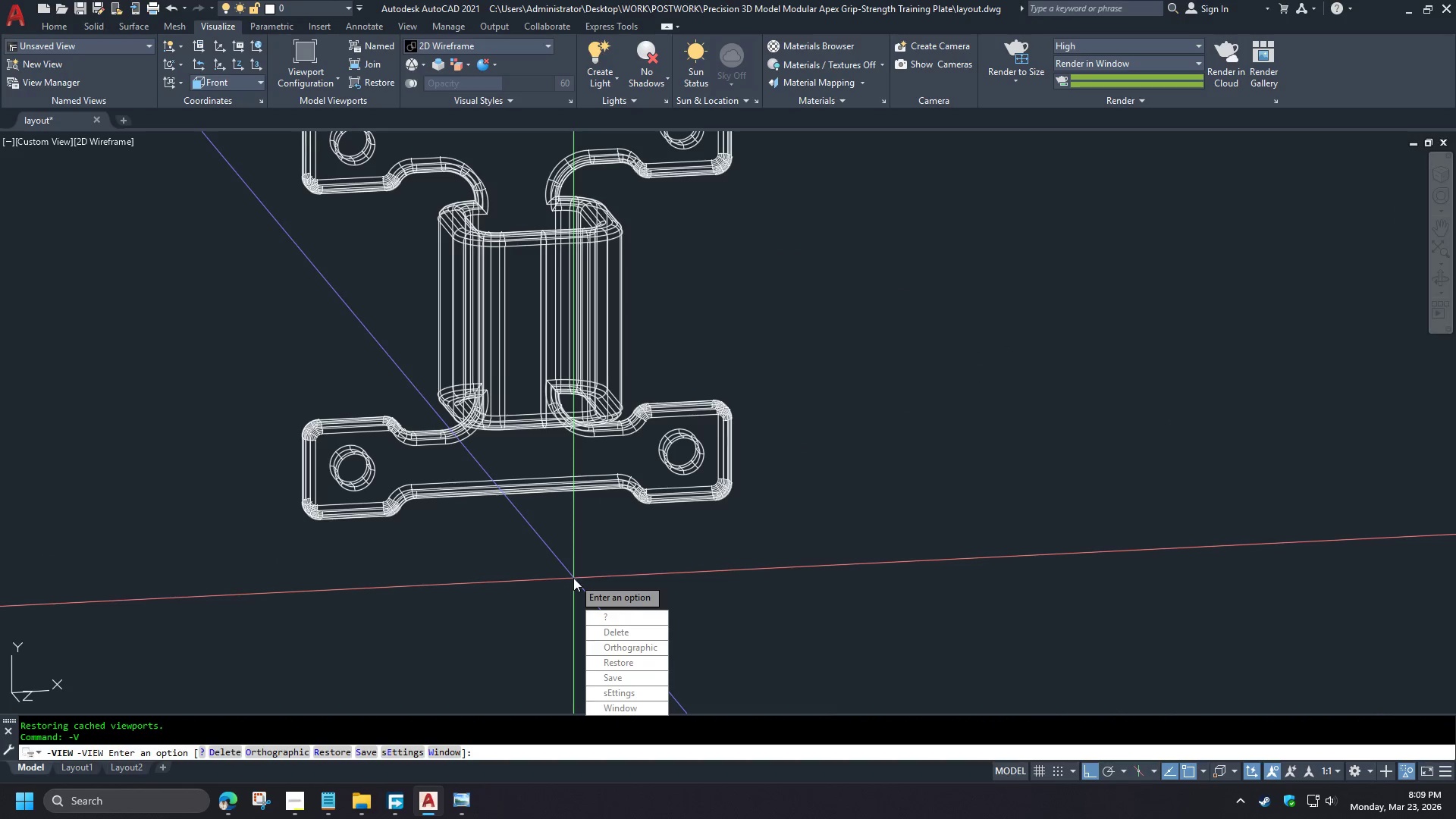 
key(T)
 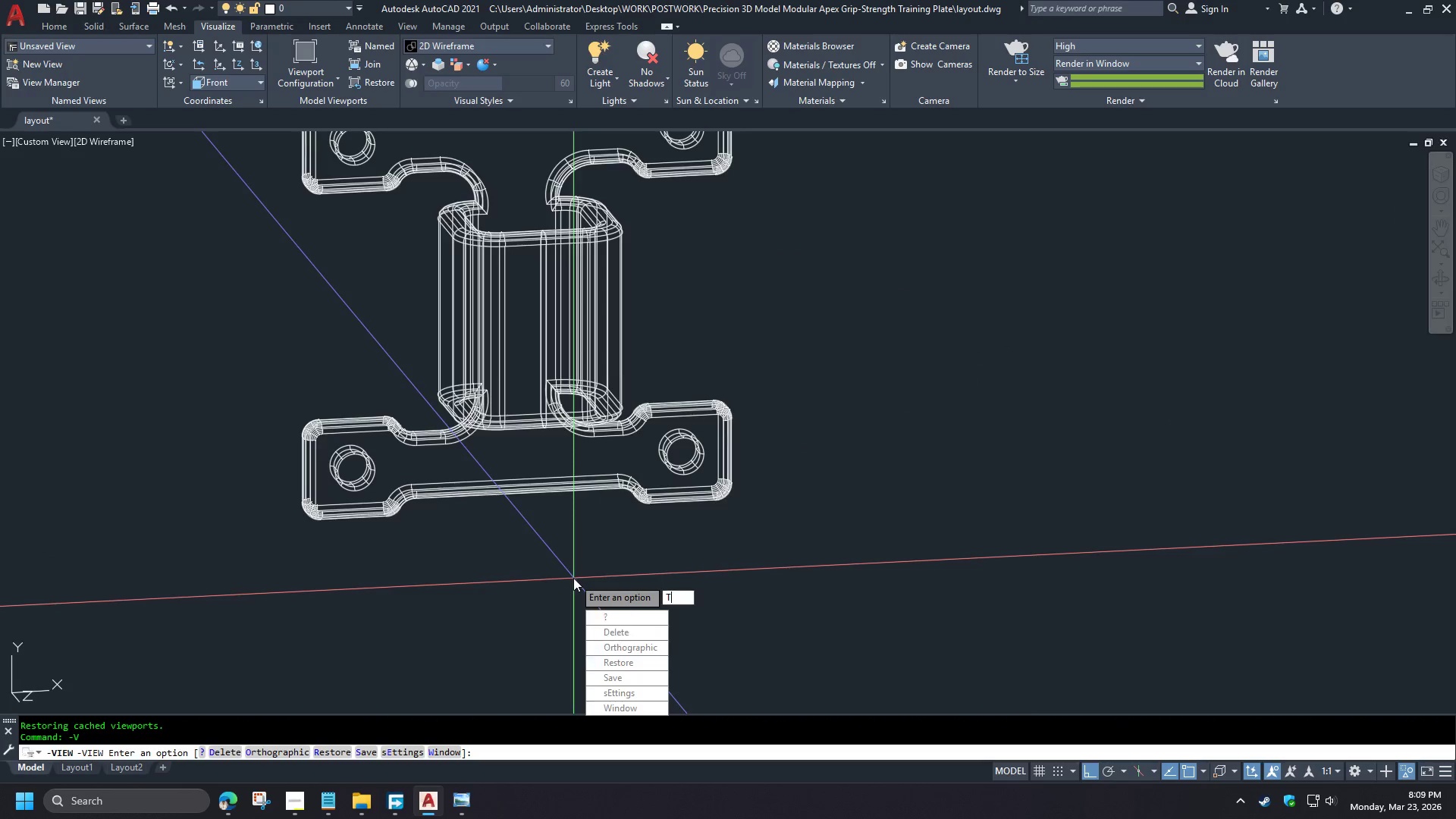 
key(Space)
 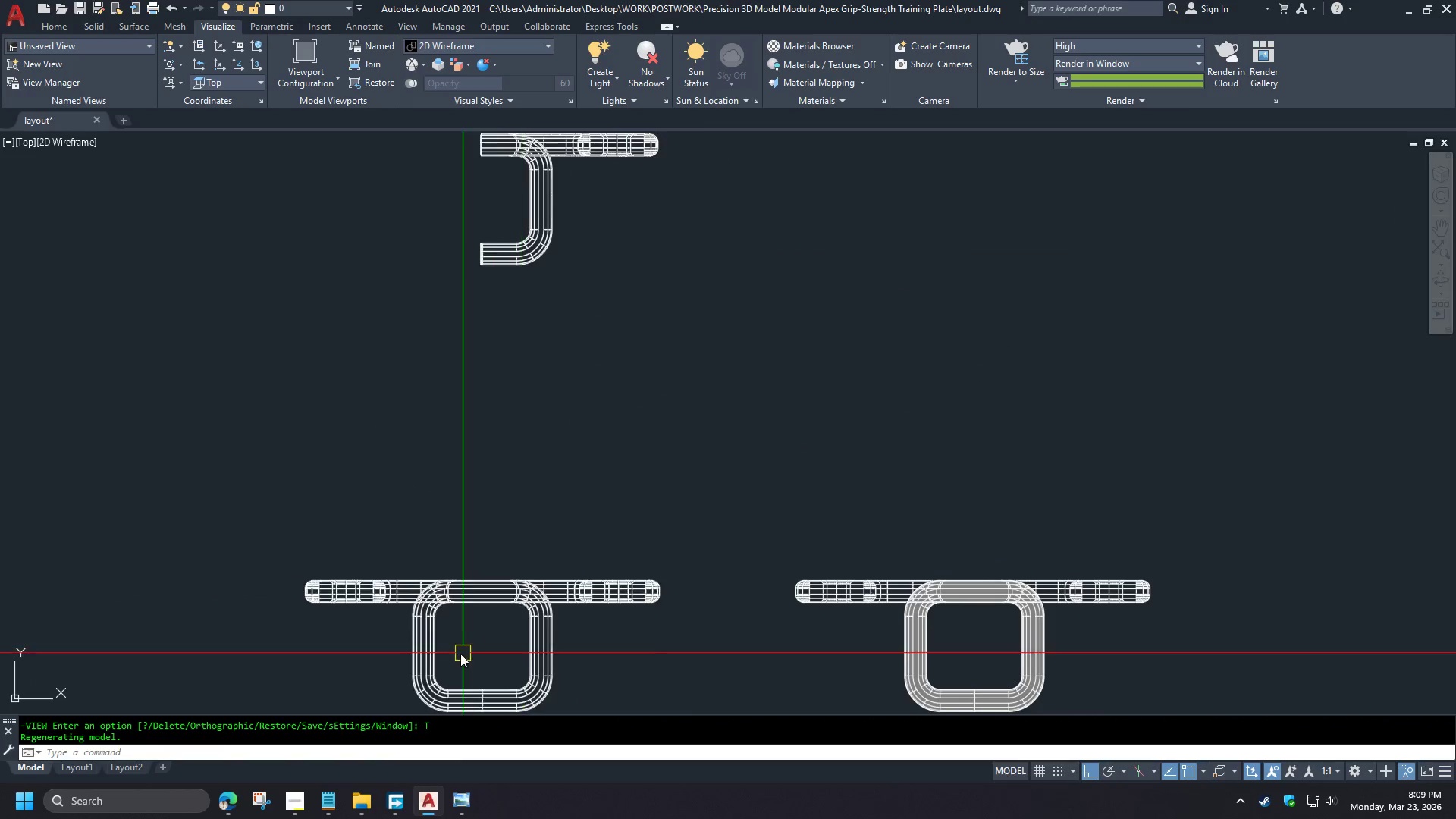 
scroll: coordinate [503, 273], scroll_direction: down, amount: 1.0
 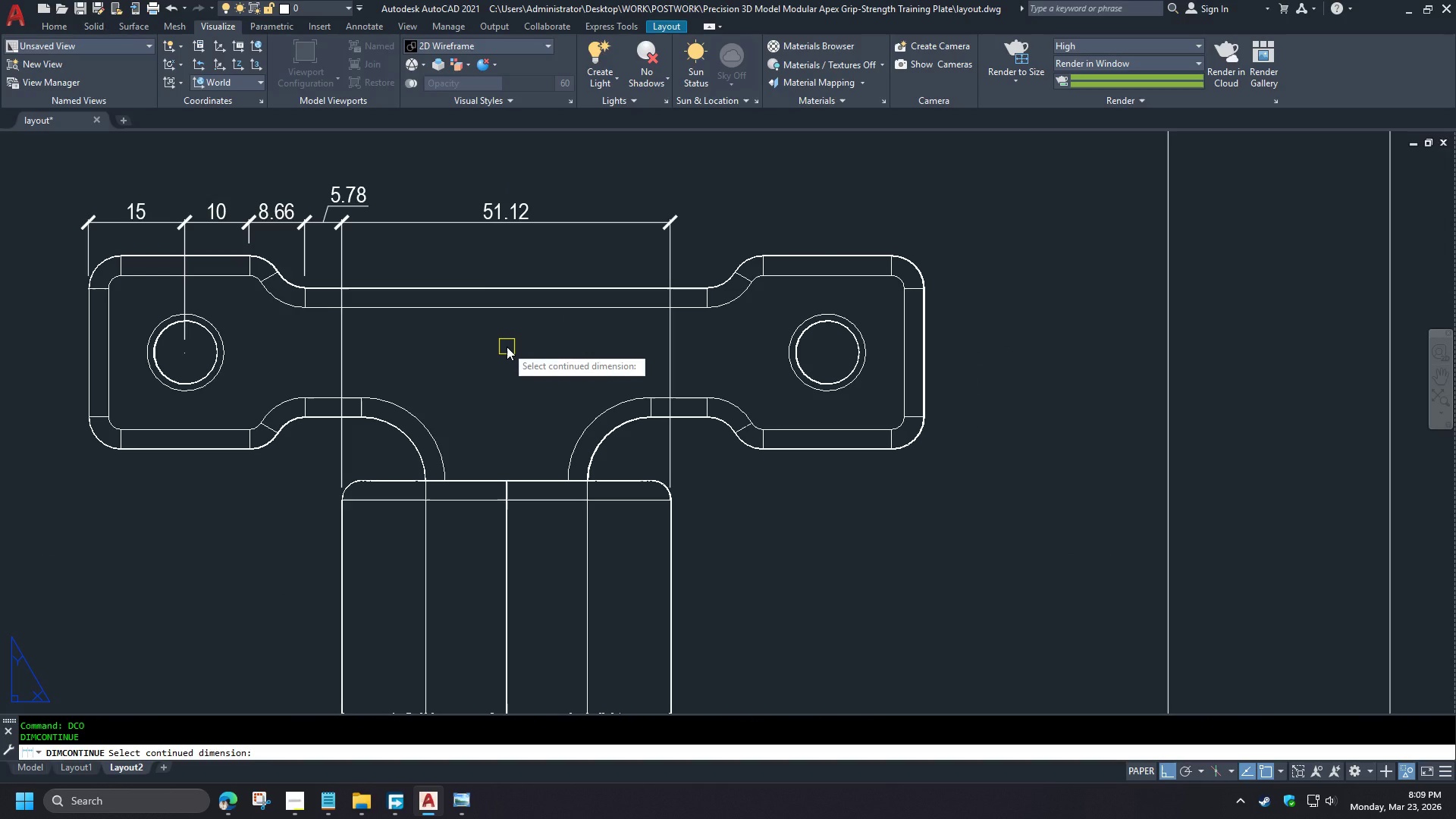 
type(XL V )
 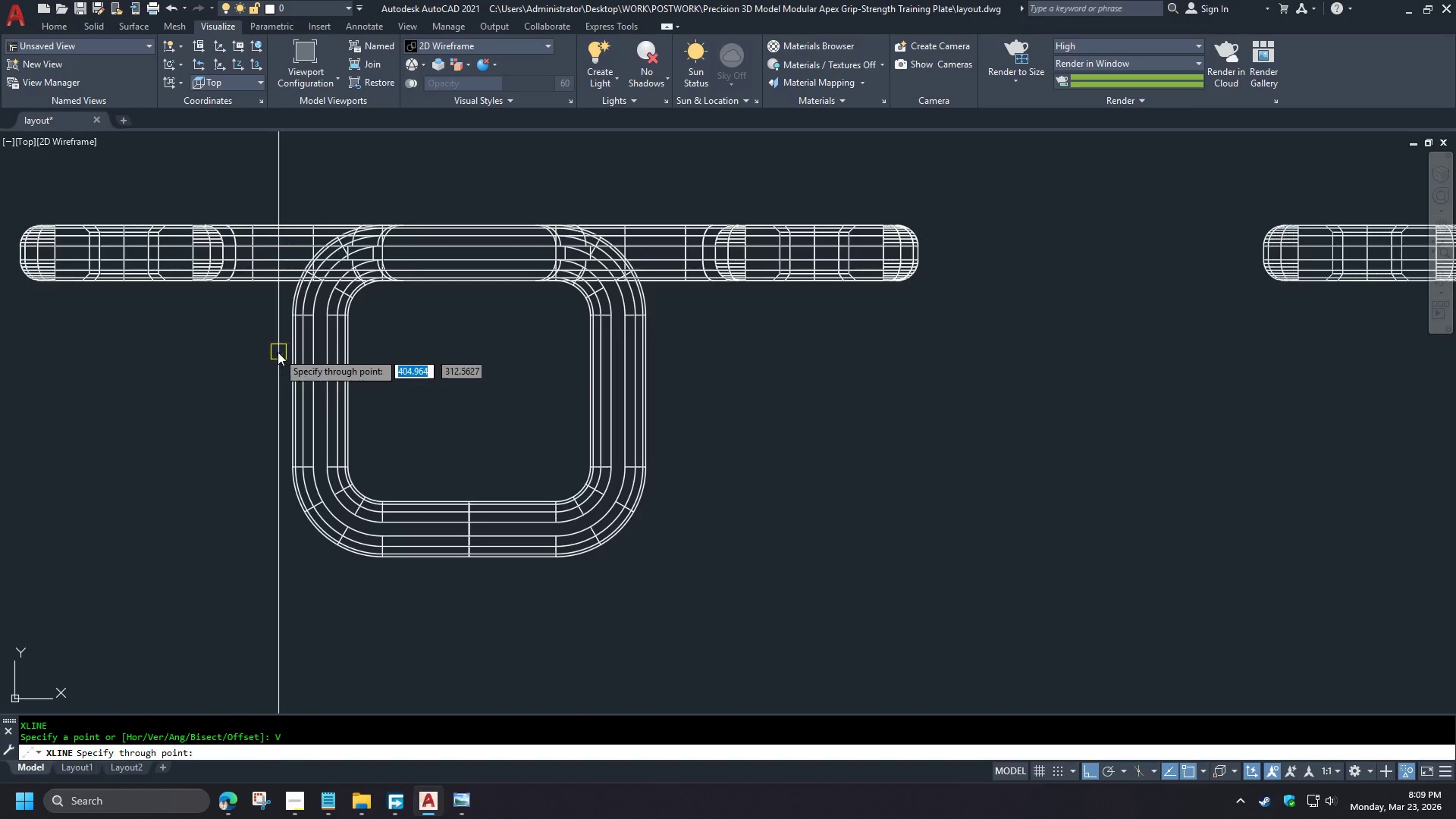 
left_click([297, 365])
 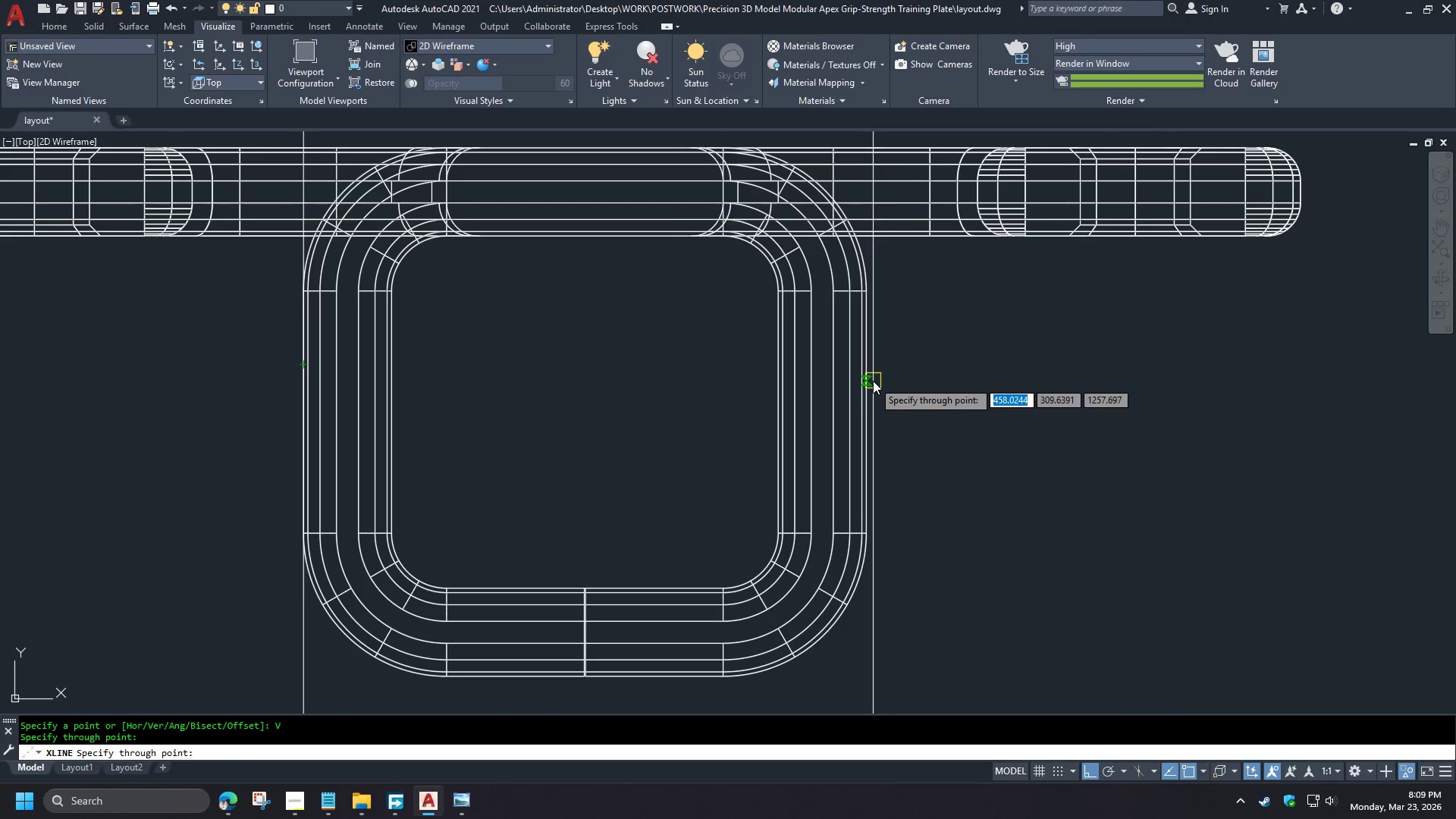 
left_click([873, 381])
 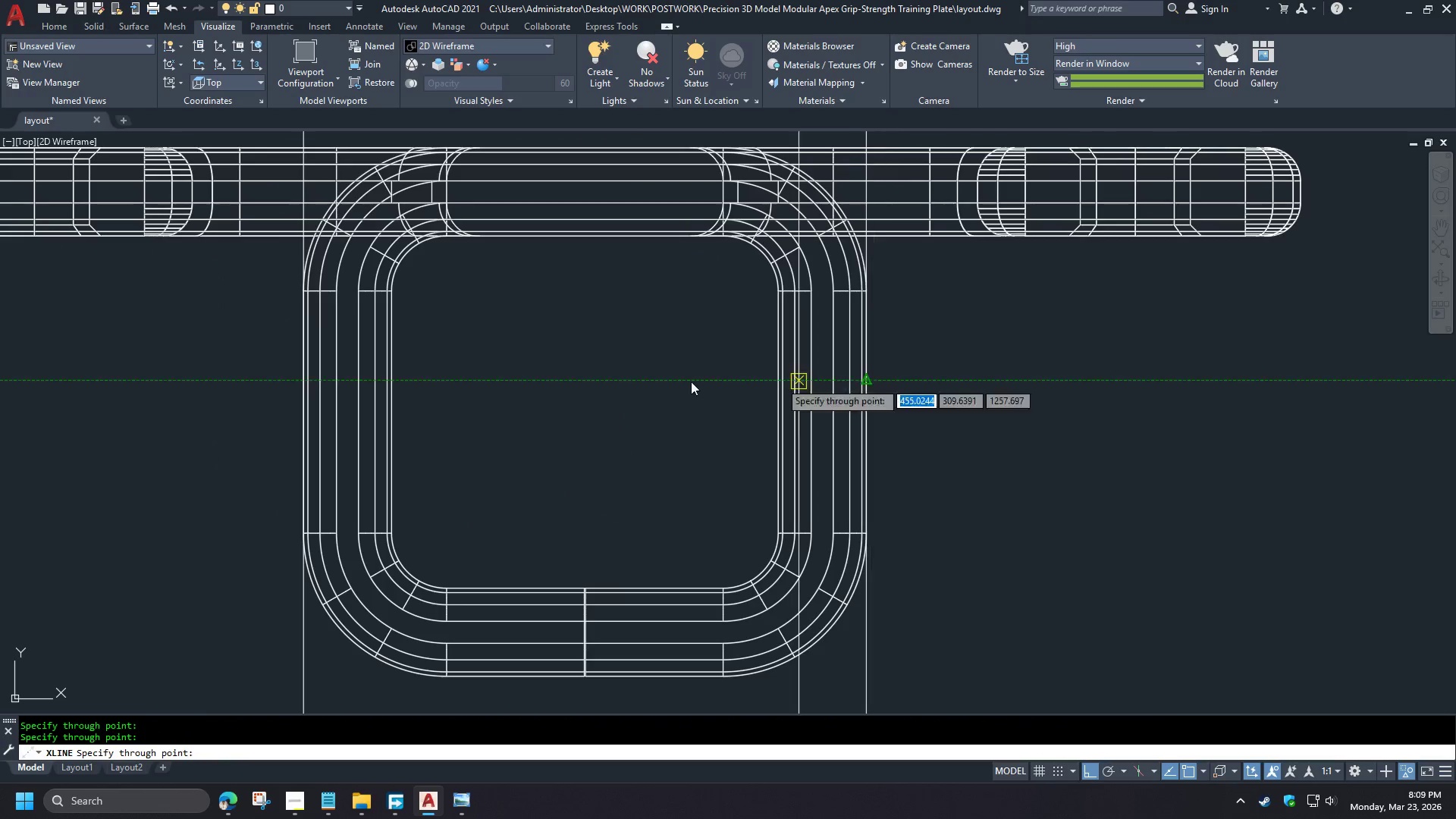 
key(Space)
 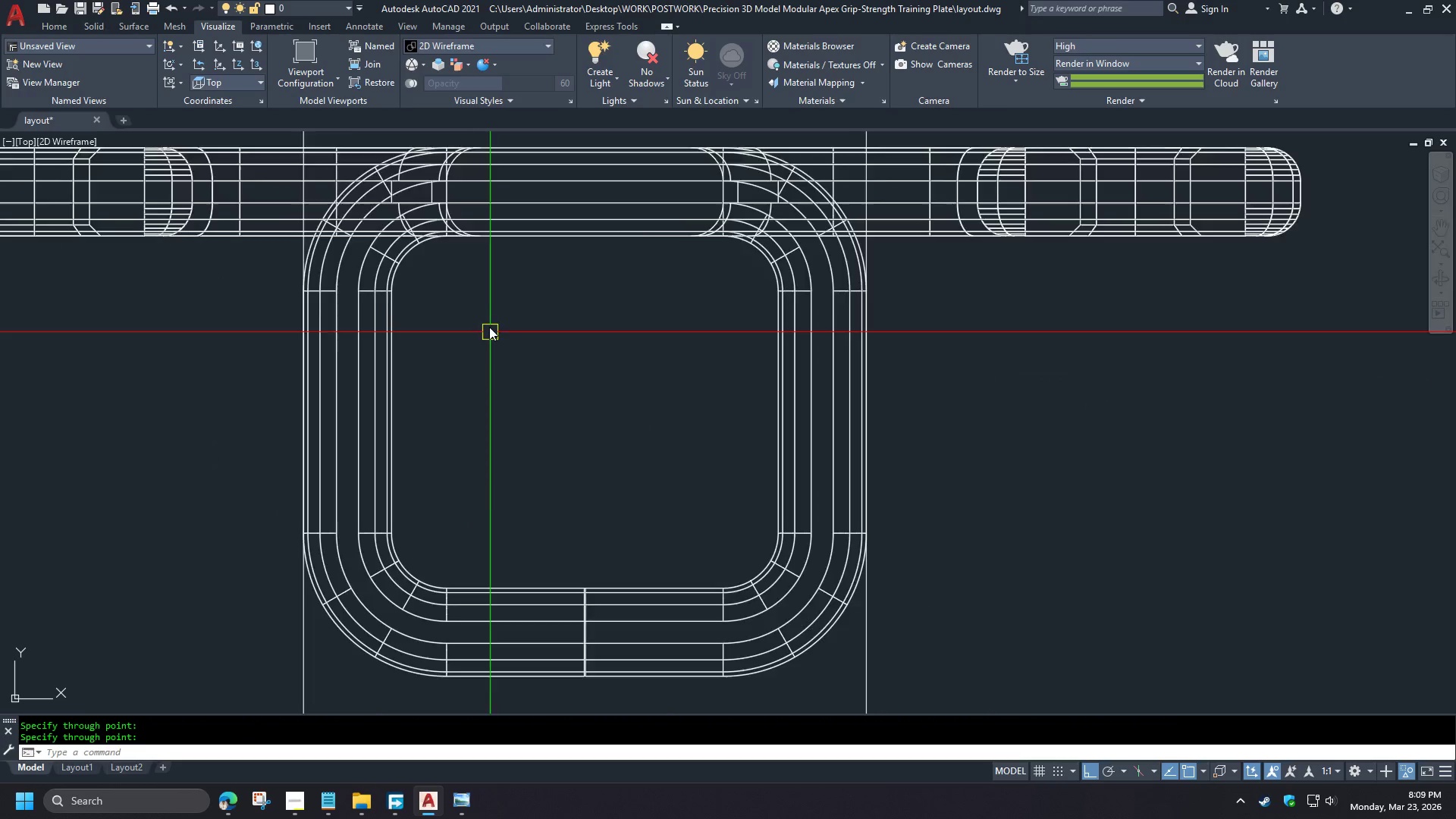 
key(D)
 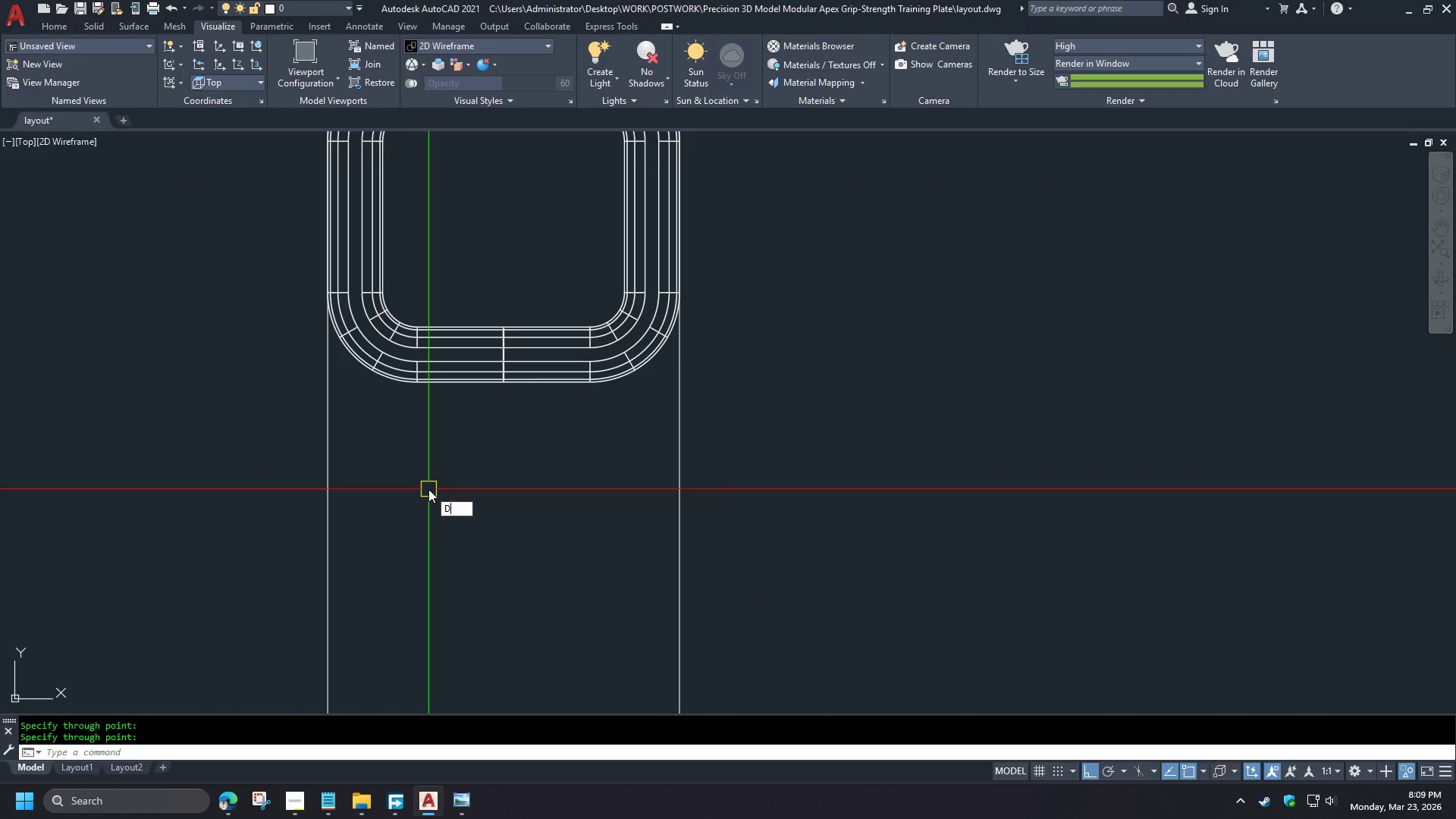 
scroll: coordinate [467, 658], scroll_direction: up, amount: 3.0
 